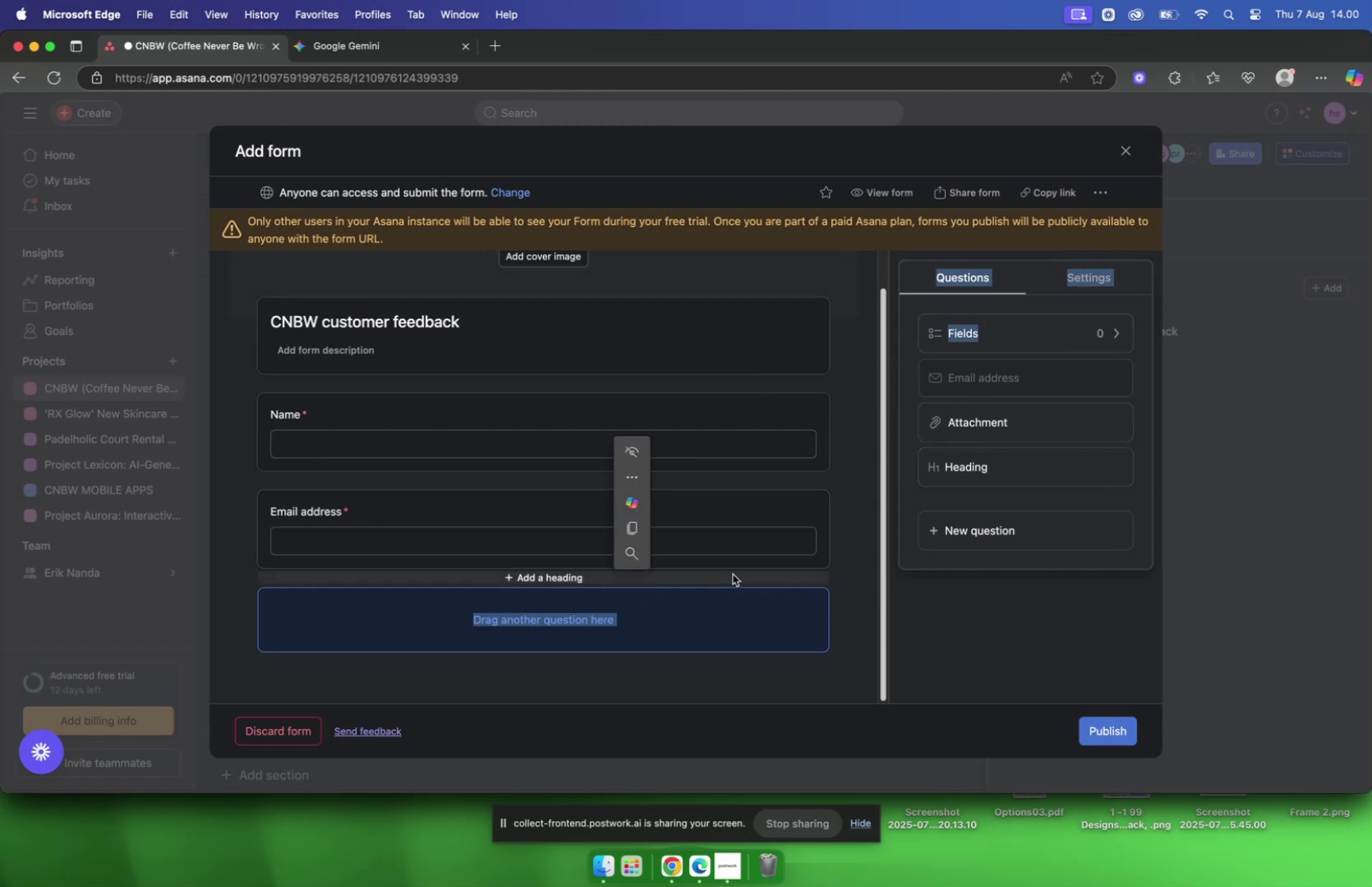 
left_click([731, 569])
 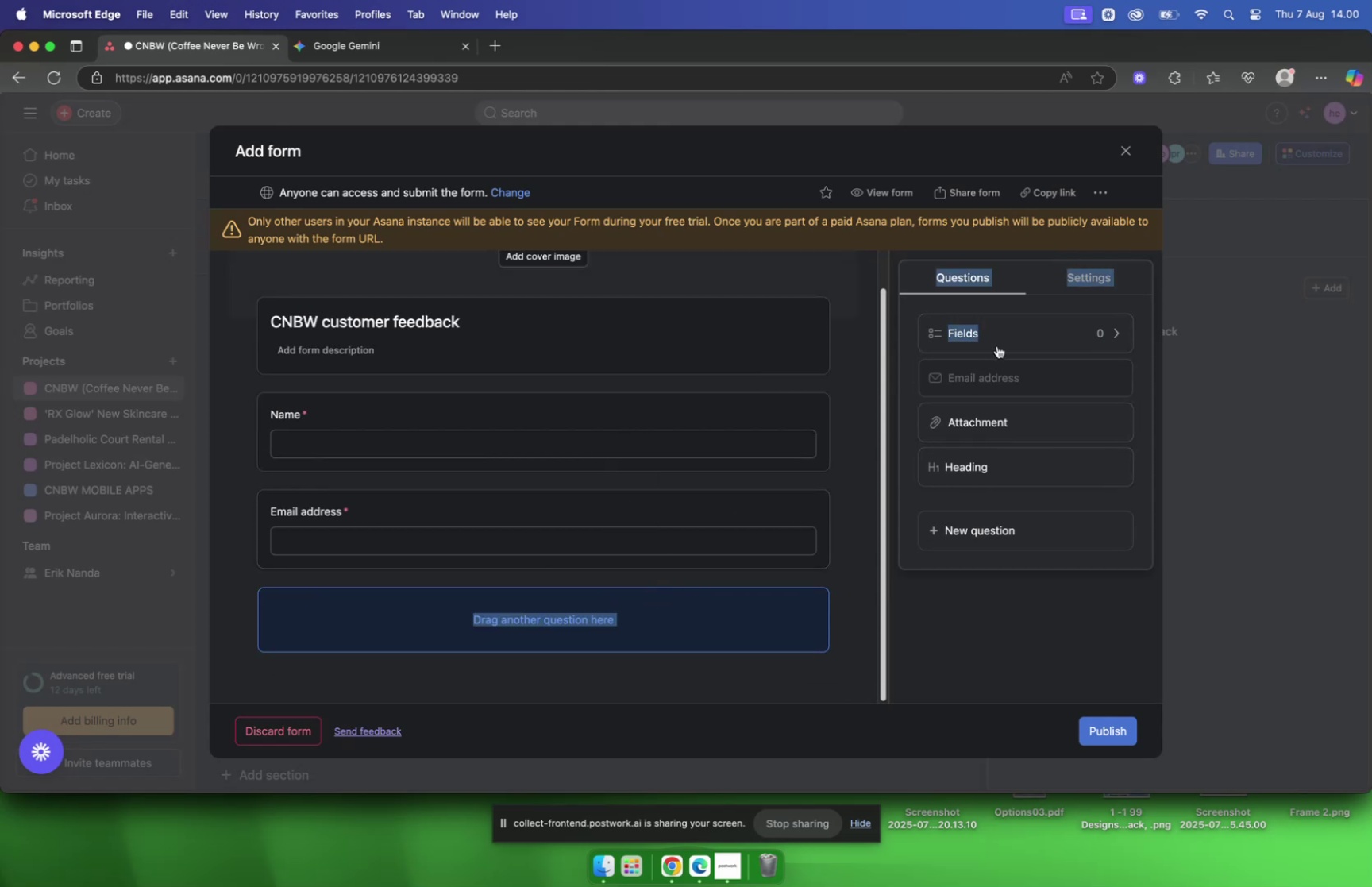 
left_click_drag(start_coordinate=[1020, 330], to_coordinate=[773, 441])
 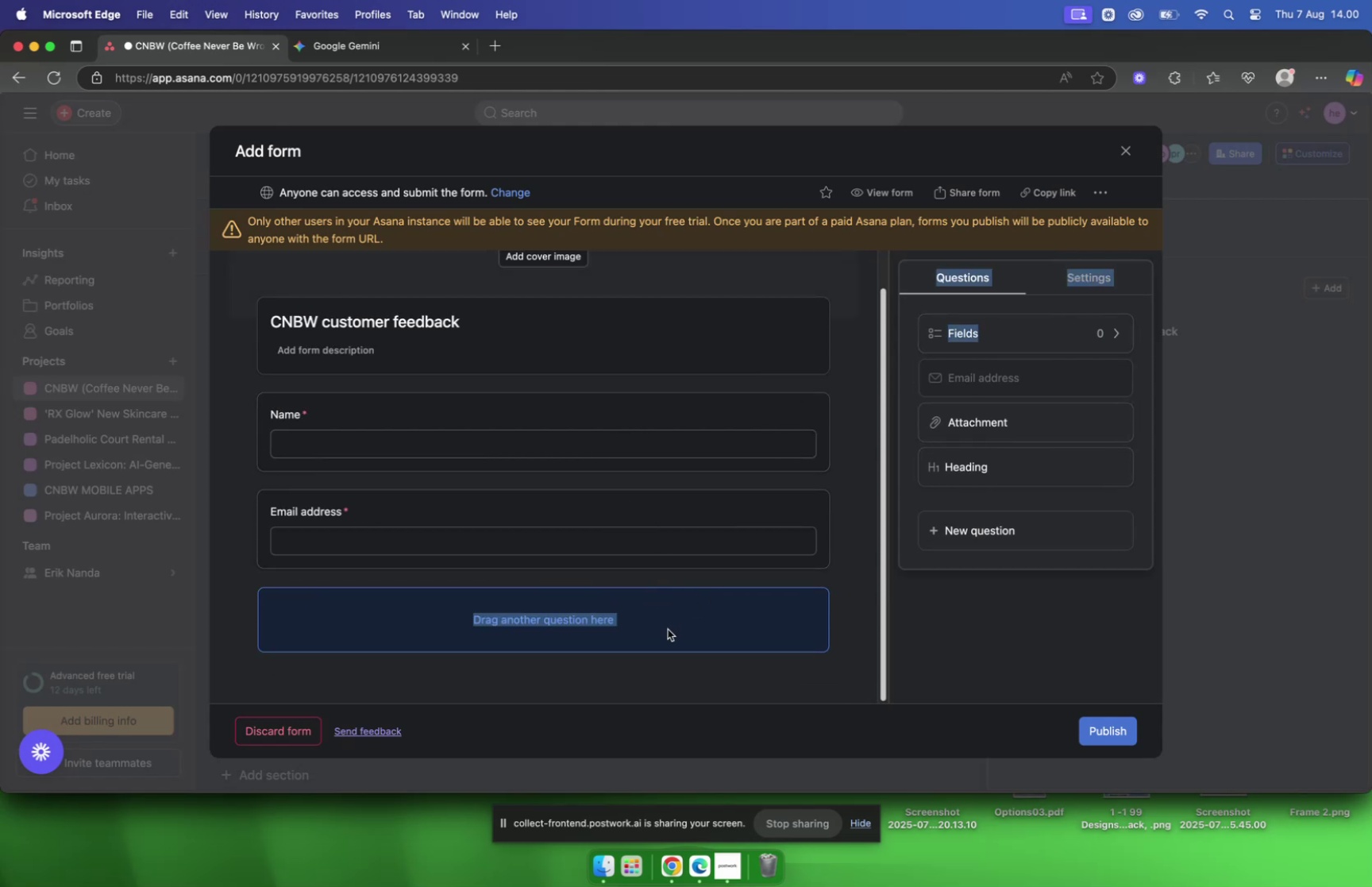 
left_click([673, 621])
 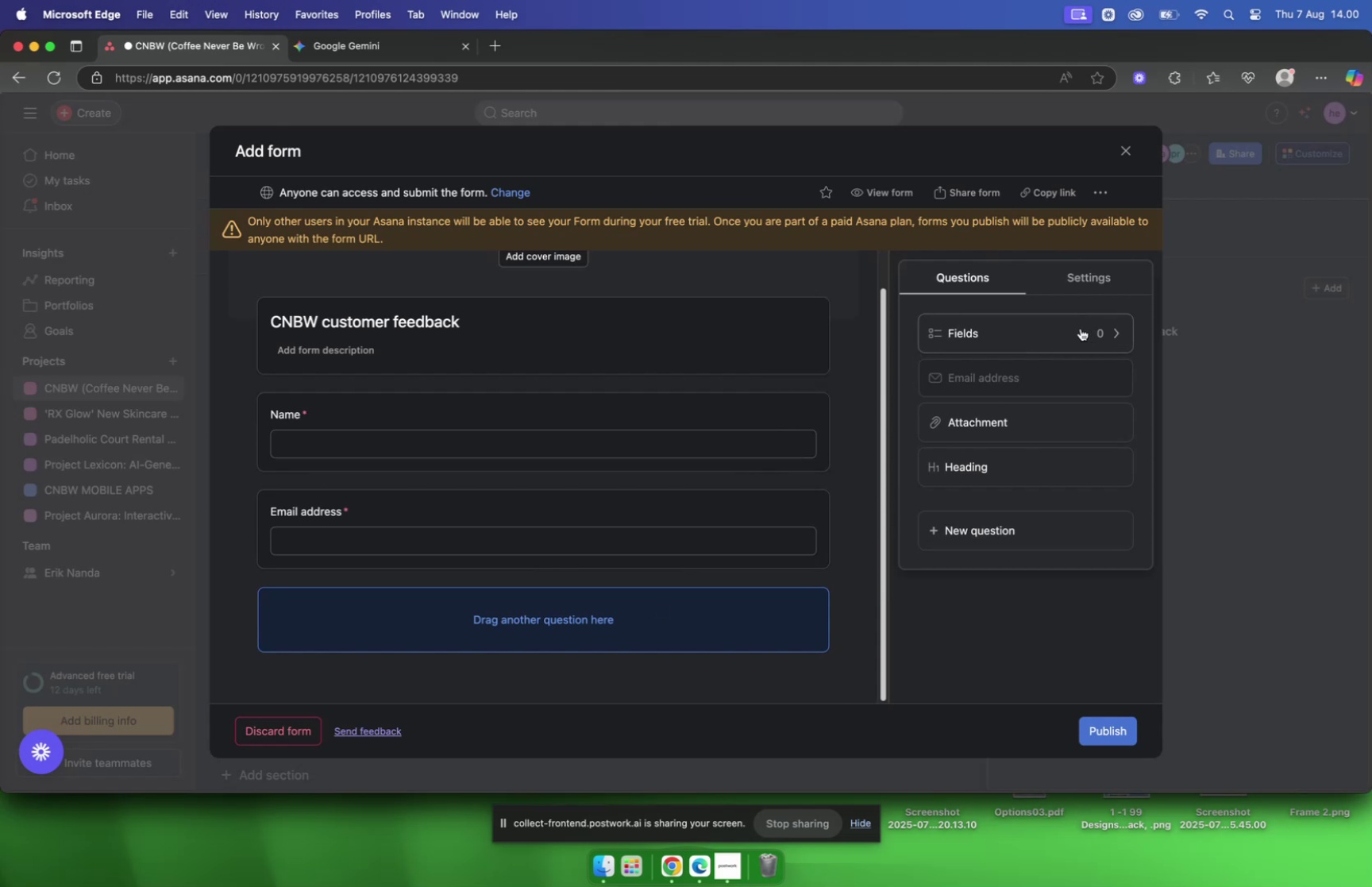 
left_click([1078, 327])
 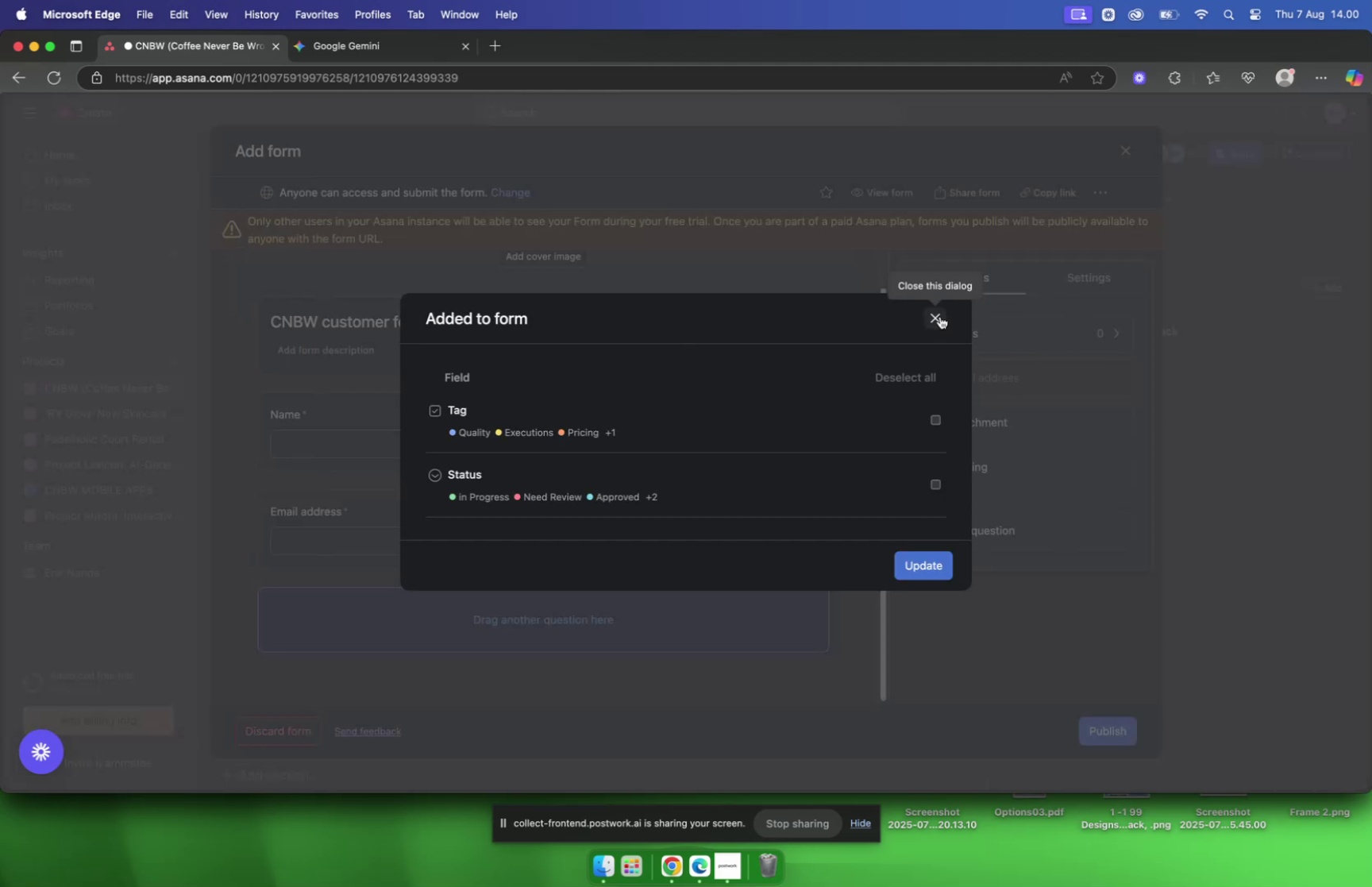 
wait(6.87)
 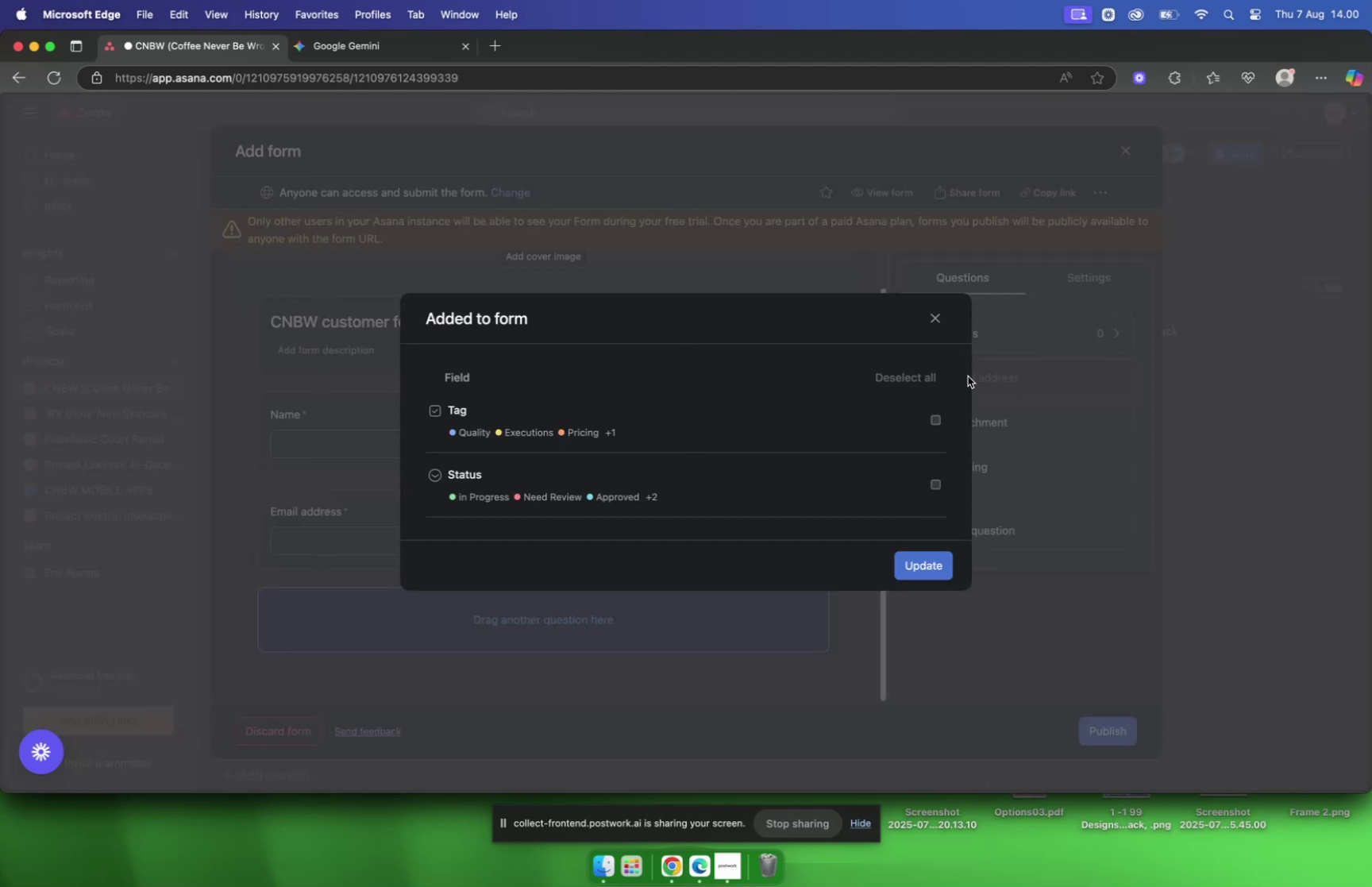 
left_click([938, 572])
 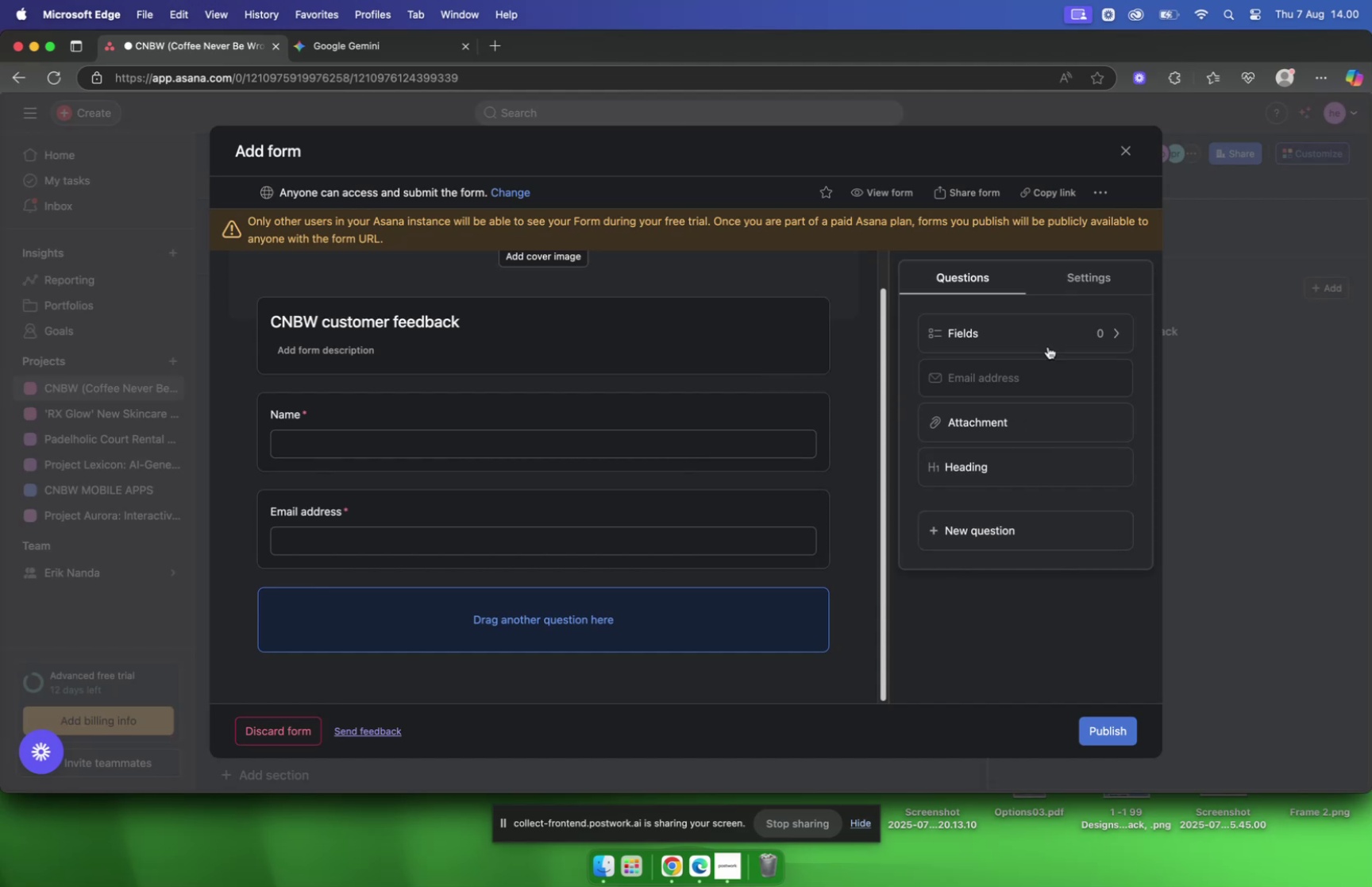 
left_click_drag(start_coordinate=[1046, 320], to_coordinate=[840, 383])
 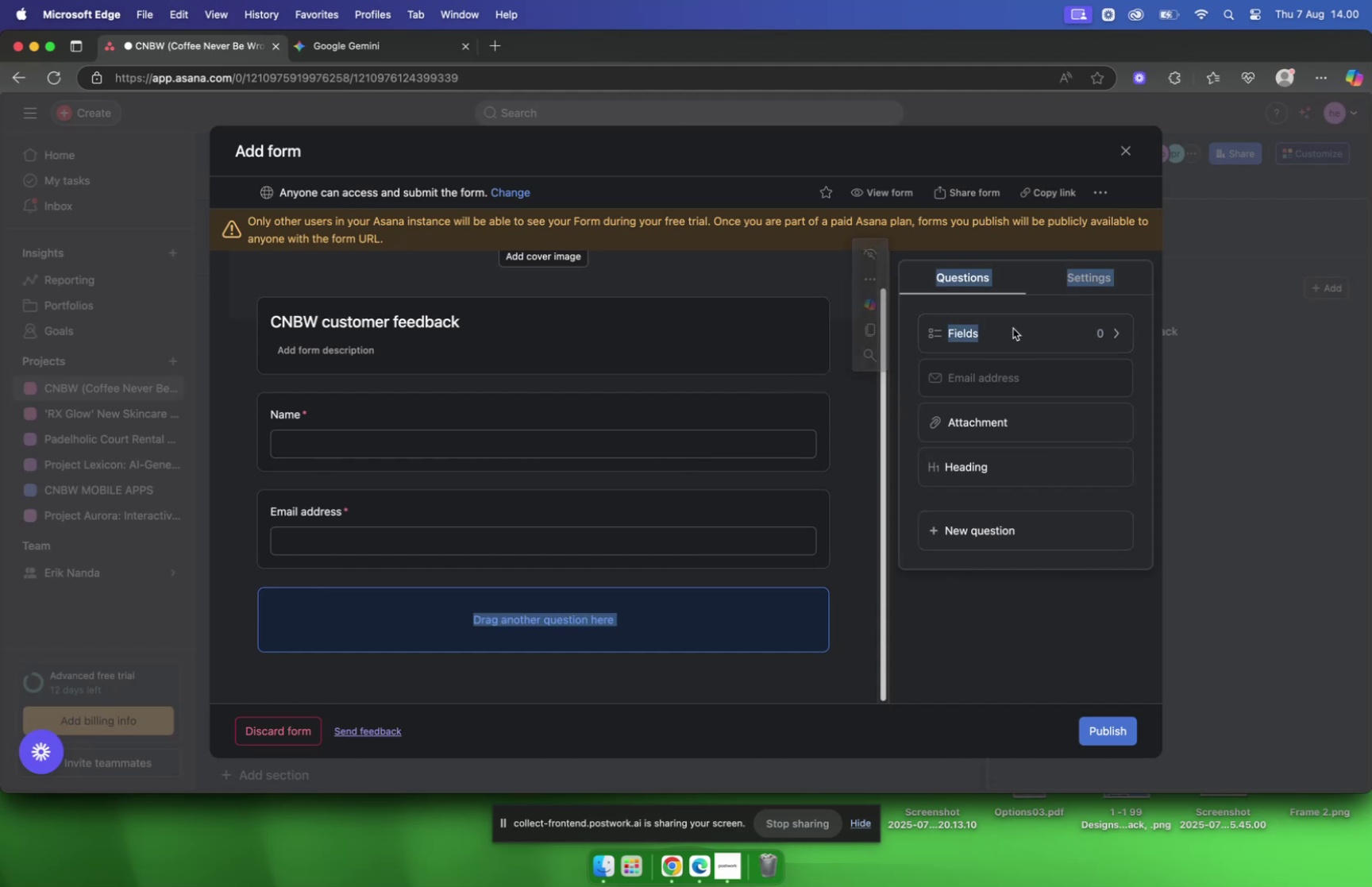 
left_click([1013, 328])
 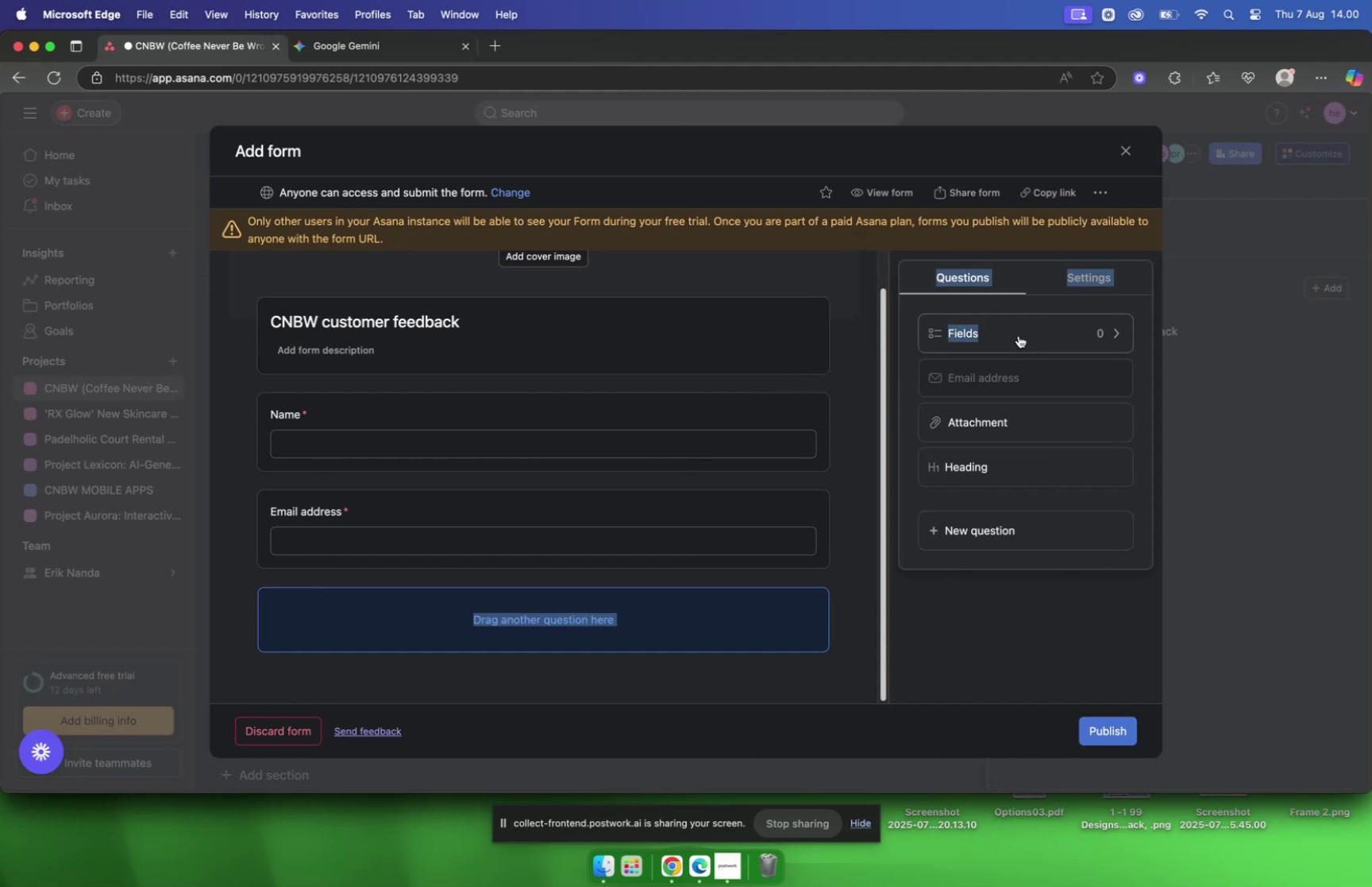 
left_click([1019, 335])
 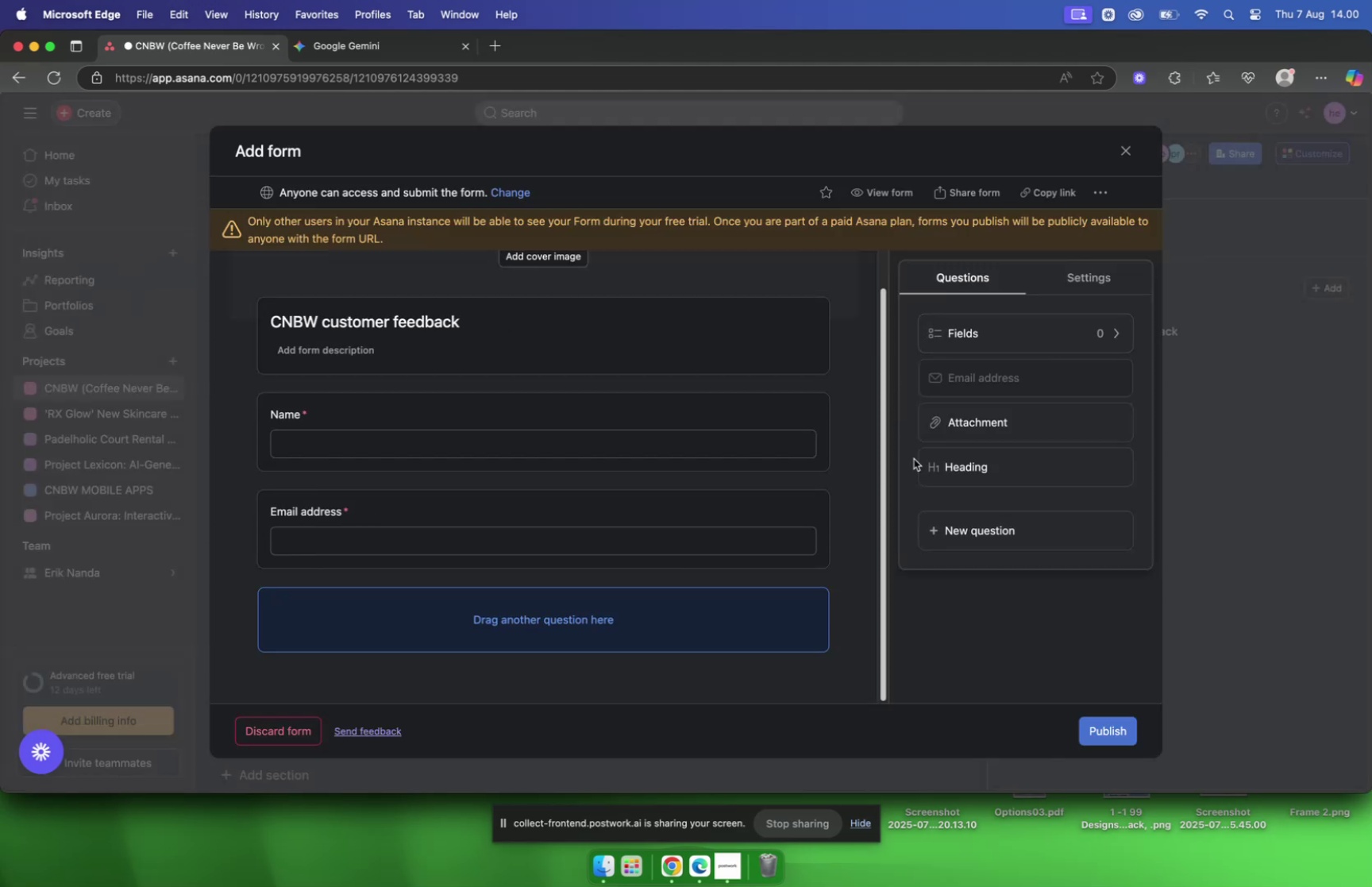 
scroll: coordinate [664, 596], scroll_direction: down, amount: 4.0
 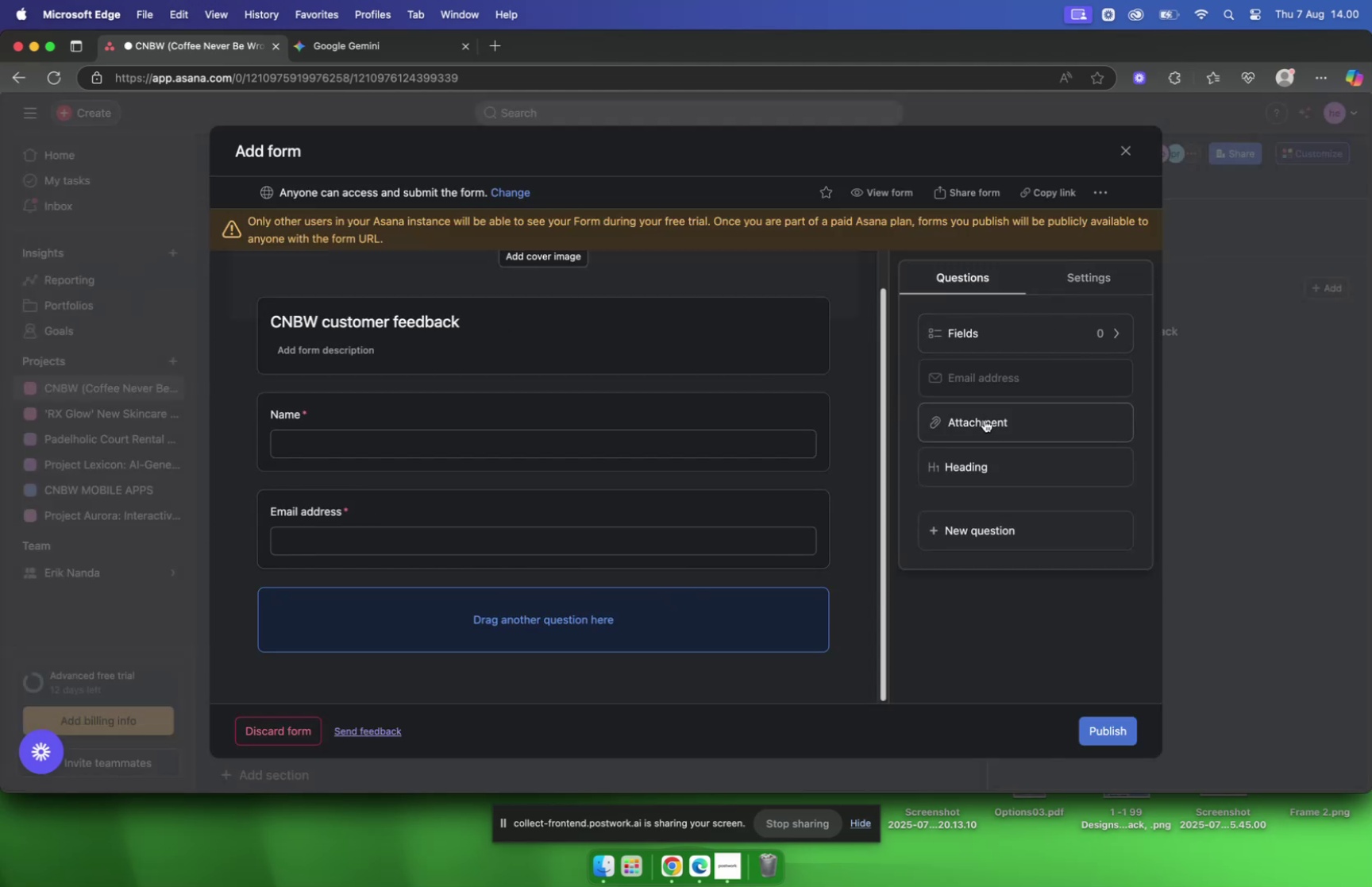 
left_click_drag(start_coordinate=[996, 423], to_coordinate=[989, 430])
 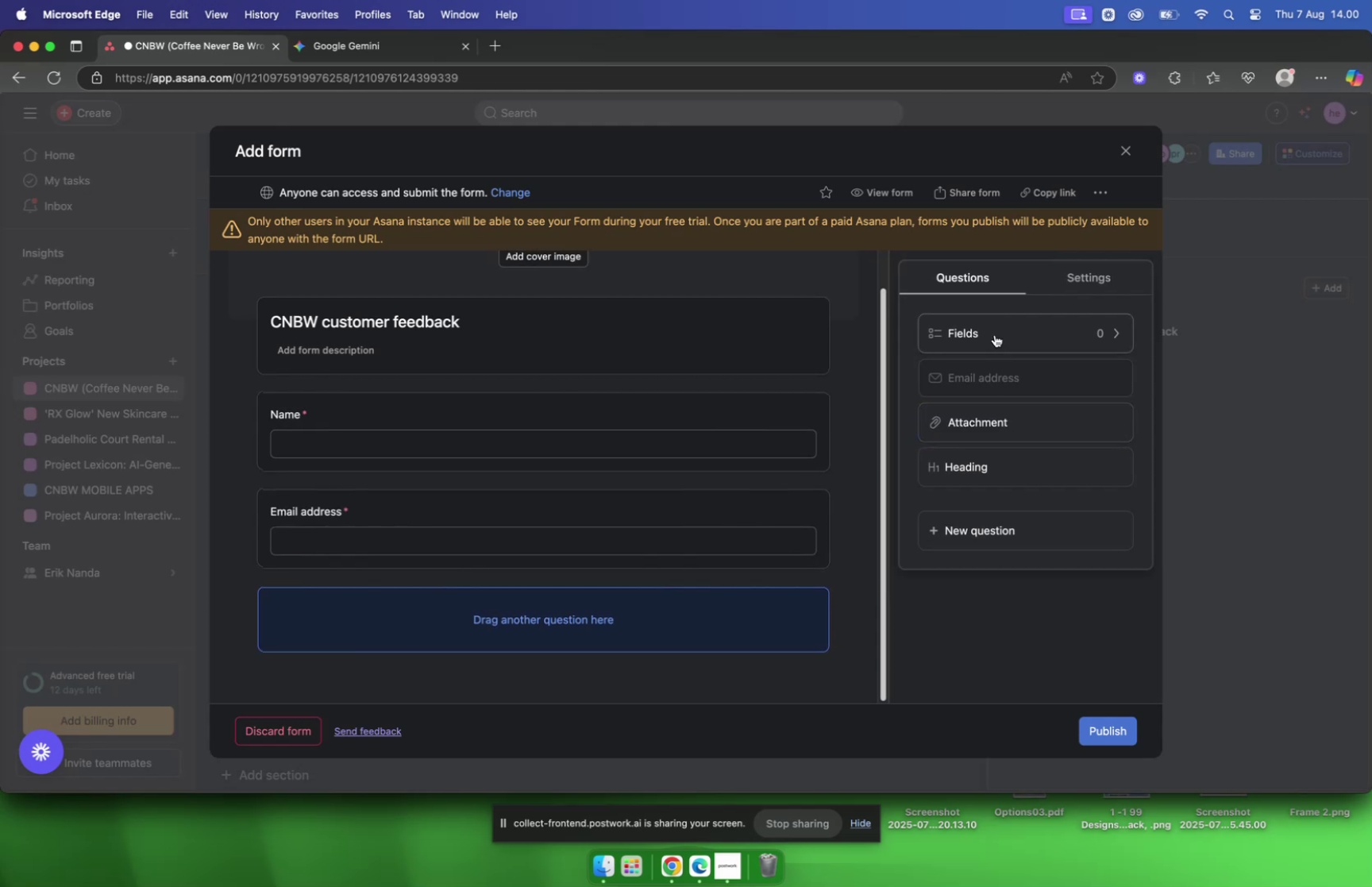 
left_click_drag(start_coordinate=[995, 334], to_coordinate=[976, 348])
 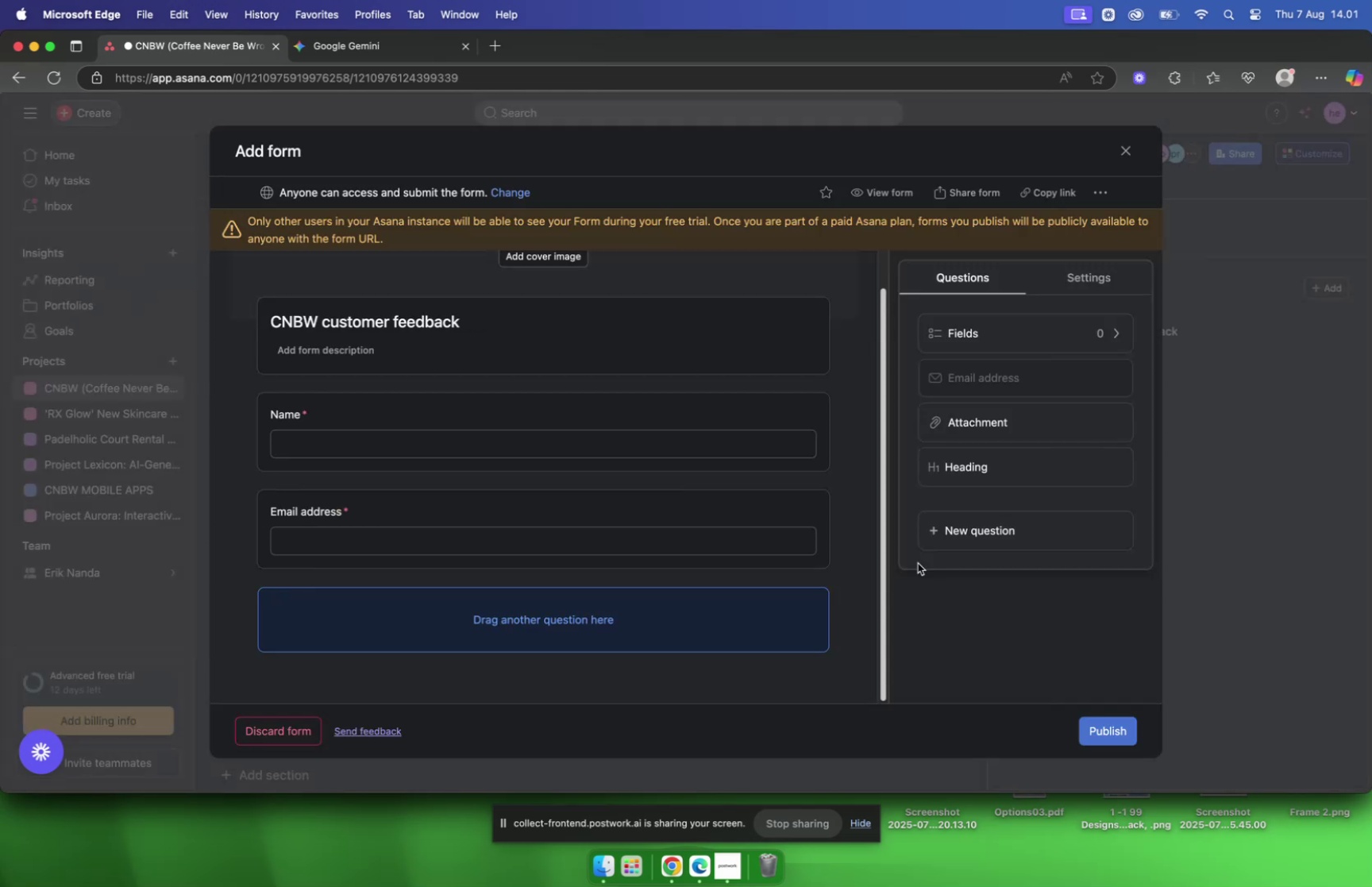 
left_click_drag(start_coordinate=[1026, 526], to_coordinate=[578, 521])
 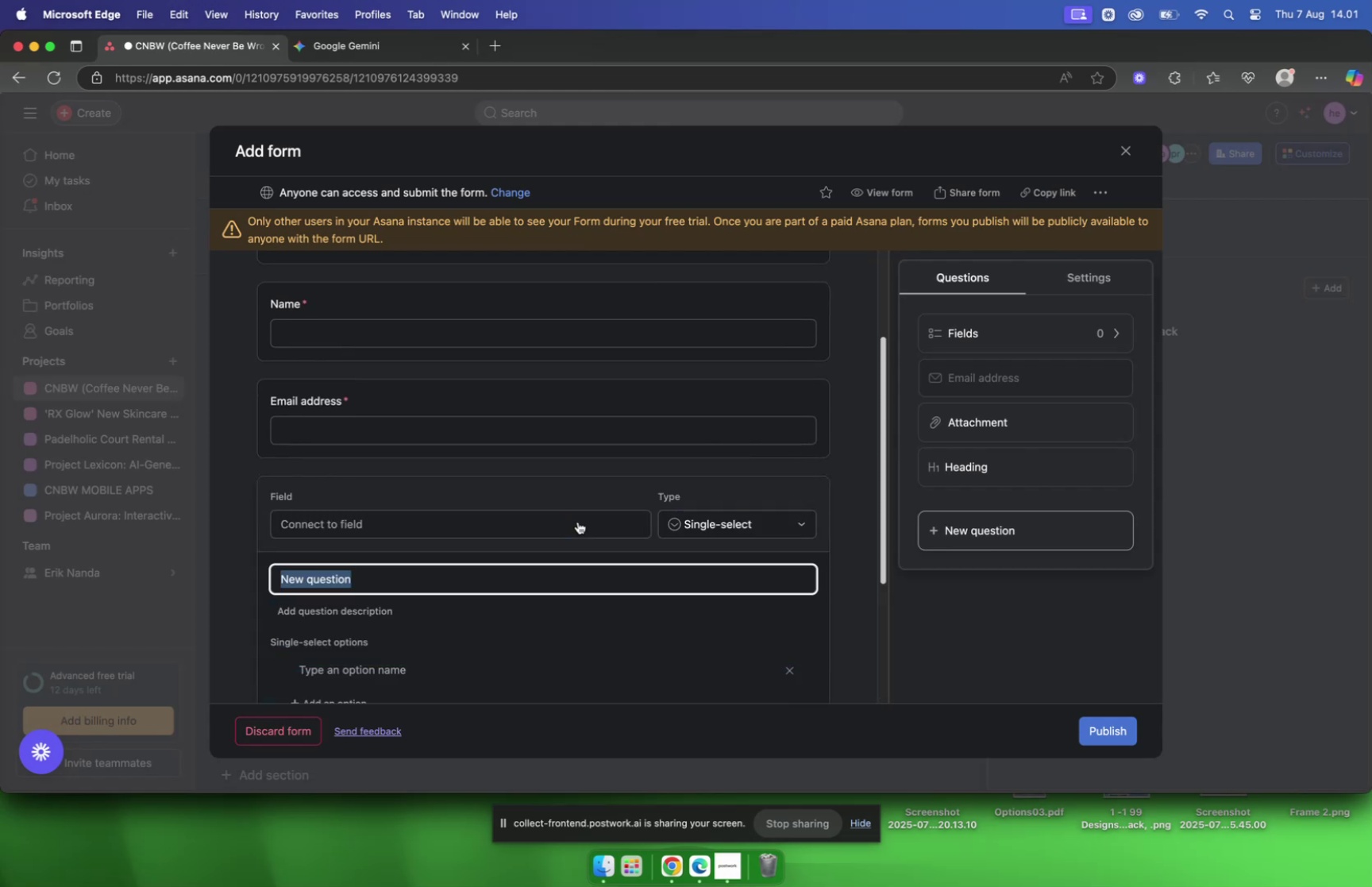 
scroll: coordinate [578, 521], scroll_direction: down, amount: 2.0
 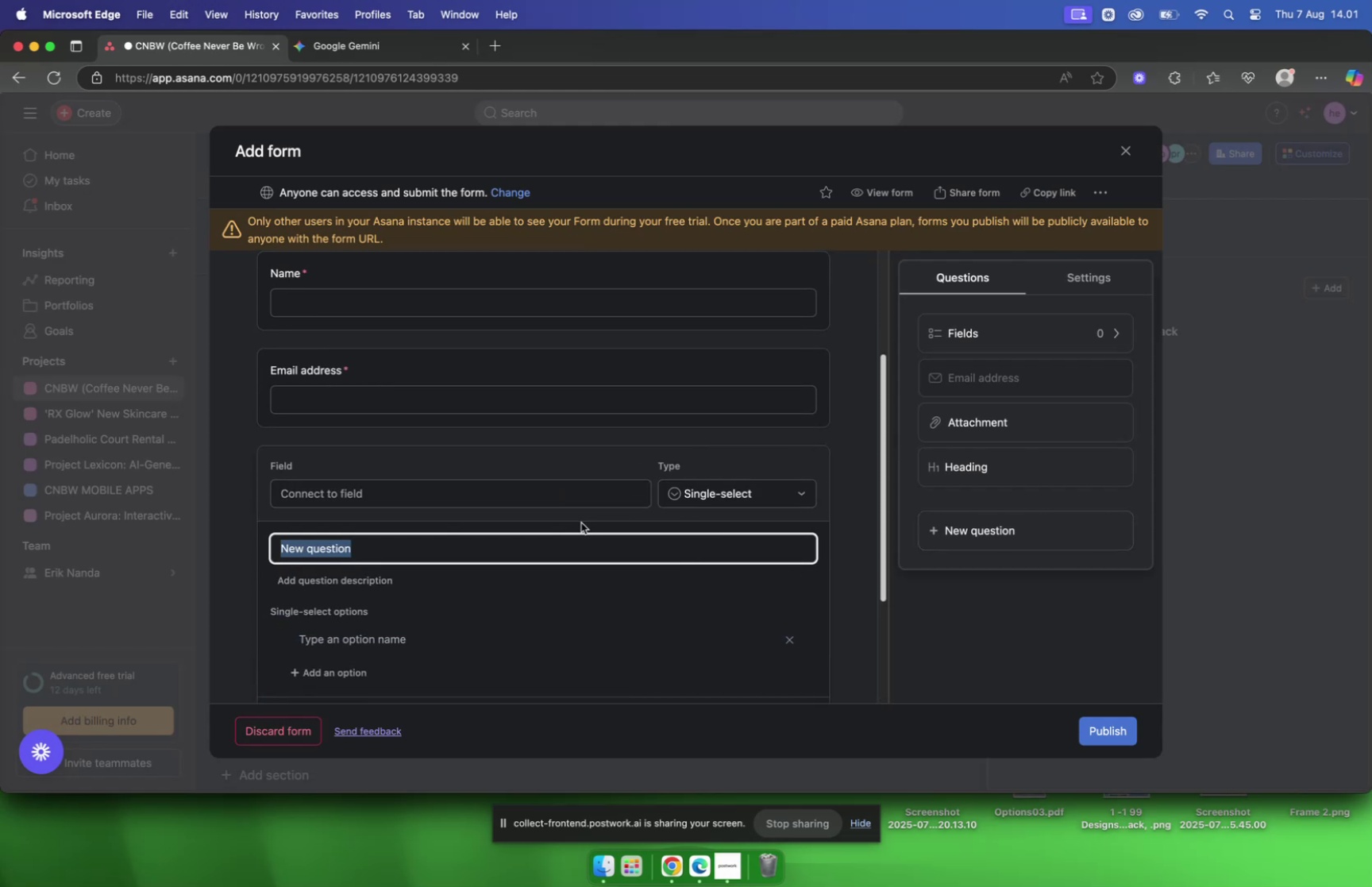 
wait(9.87)
 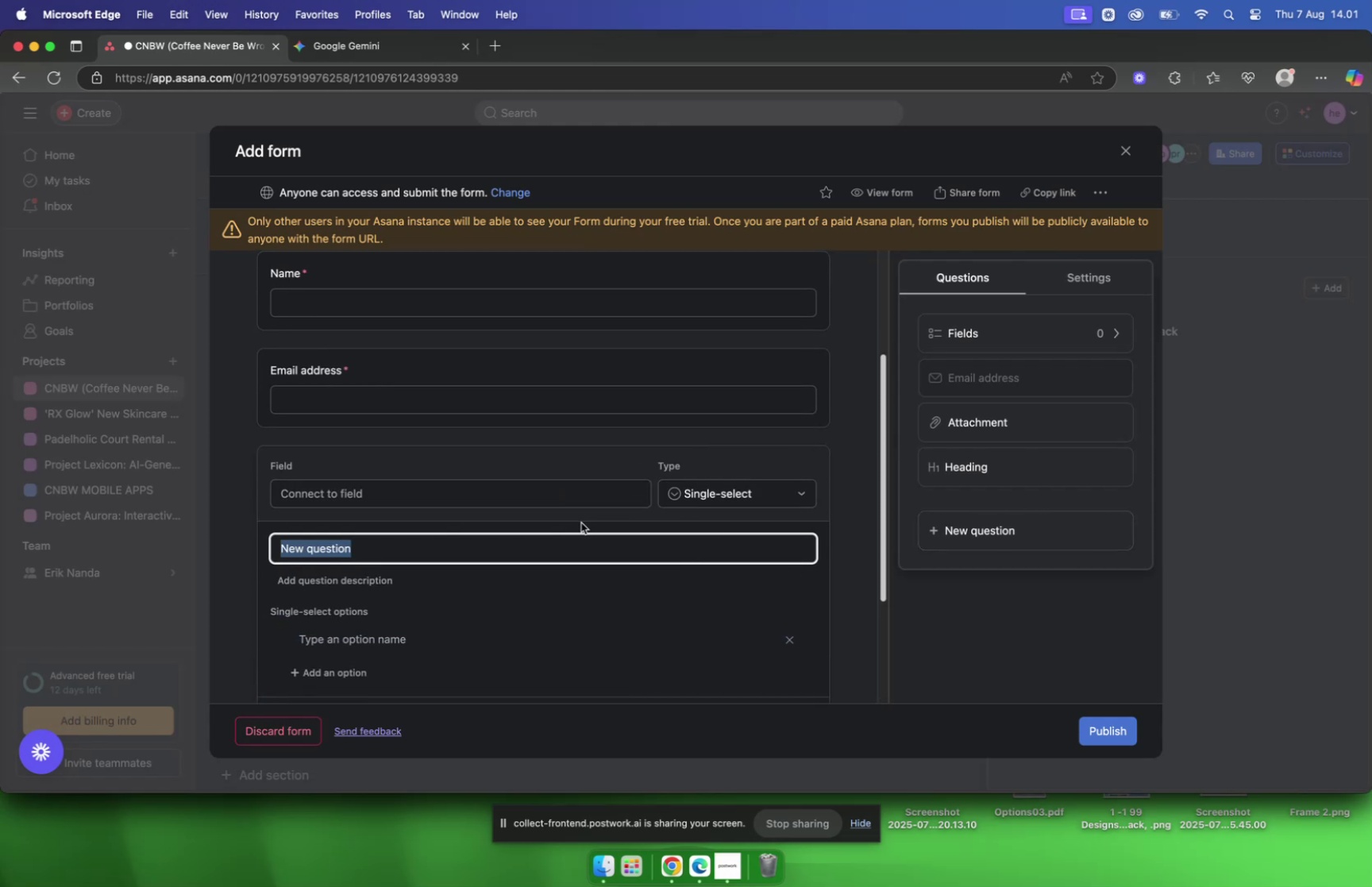 
type(what)
key(Backspace)
key(Backspace)
key(Backspace)
key(Backspace)
key(Backspace)
type(h)
 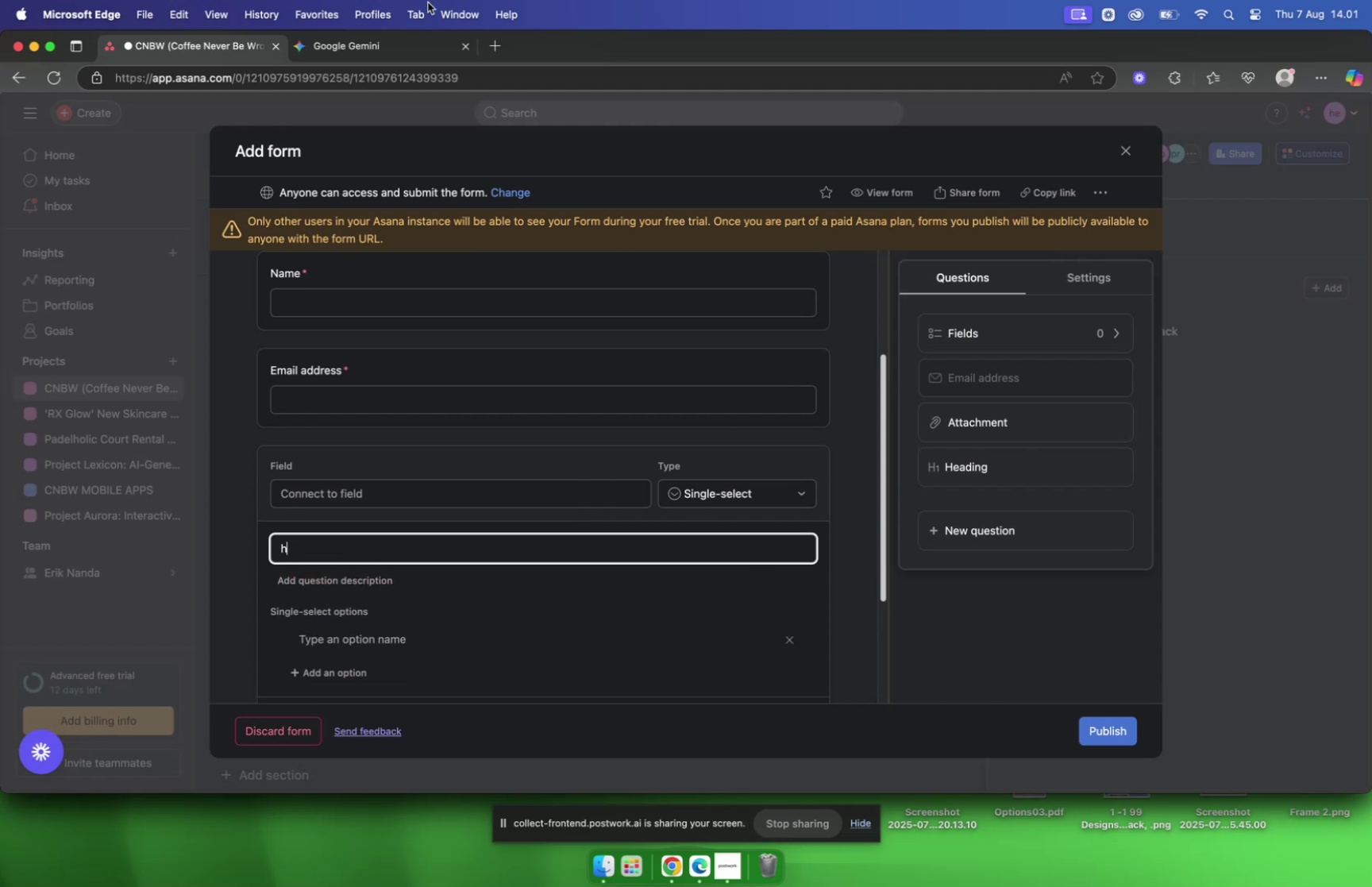 
left_click([502, 45])
 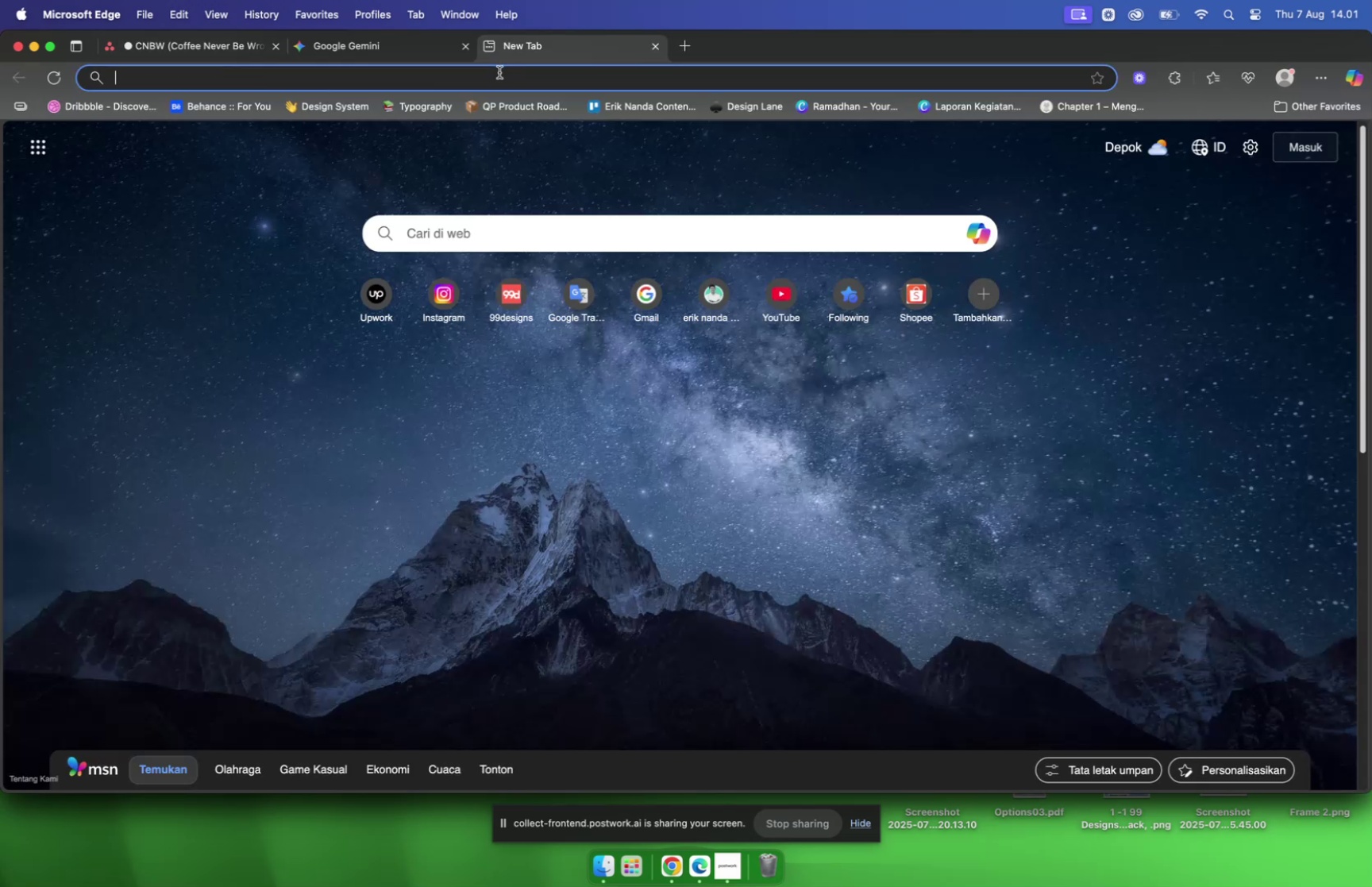 
left_click([499, 72])
 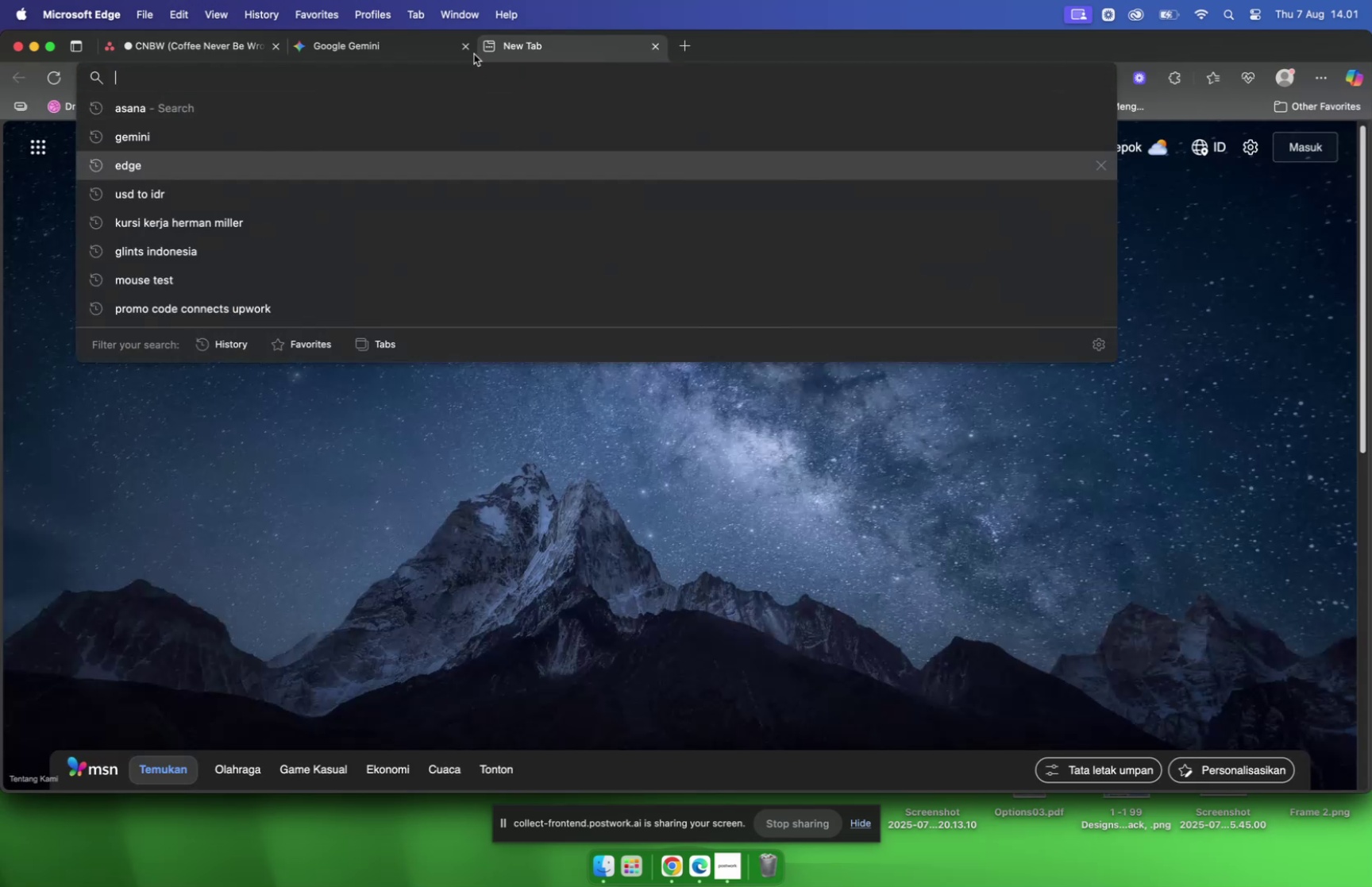 
left_click([407, 52])
 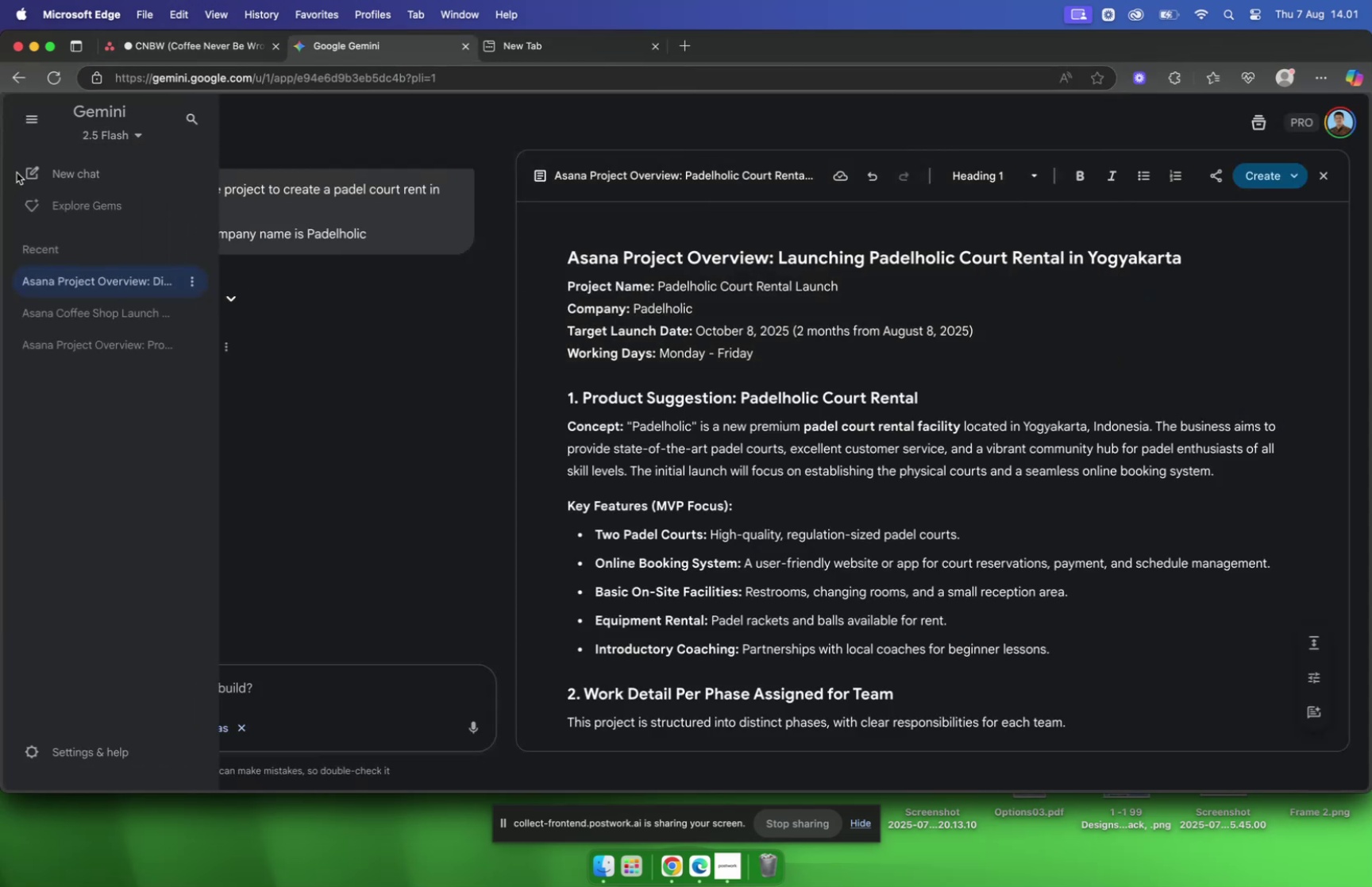 
left_click([69, 176])
 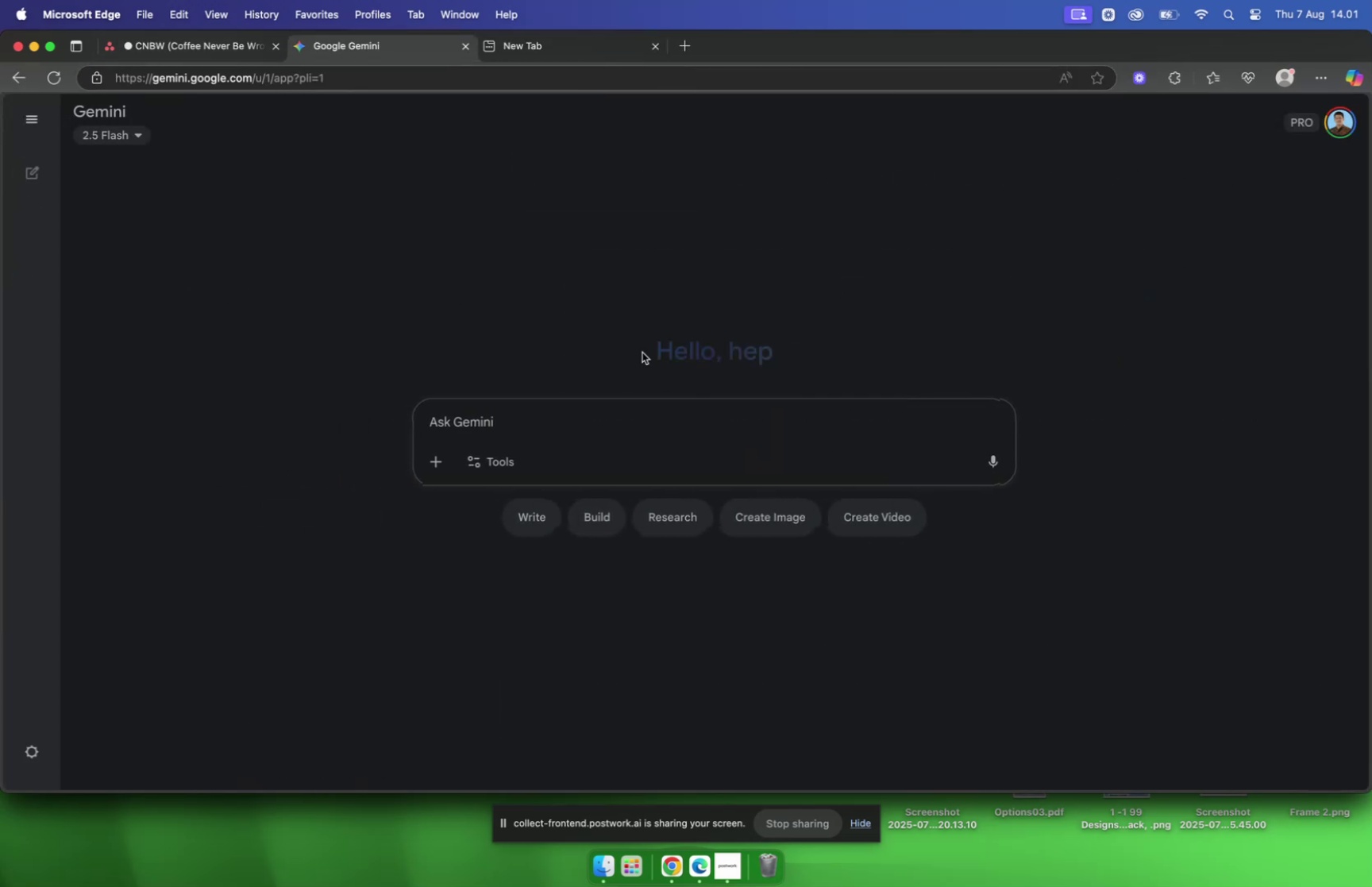 
type(create me form for )
 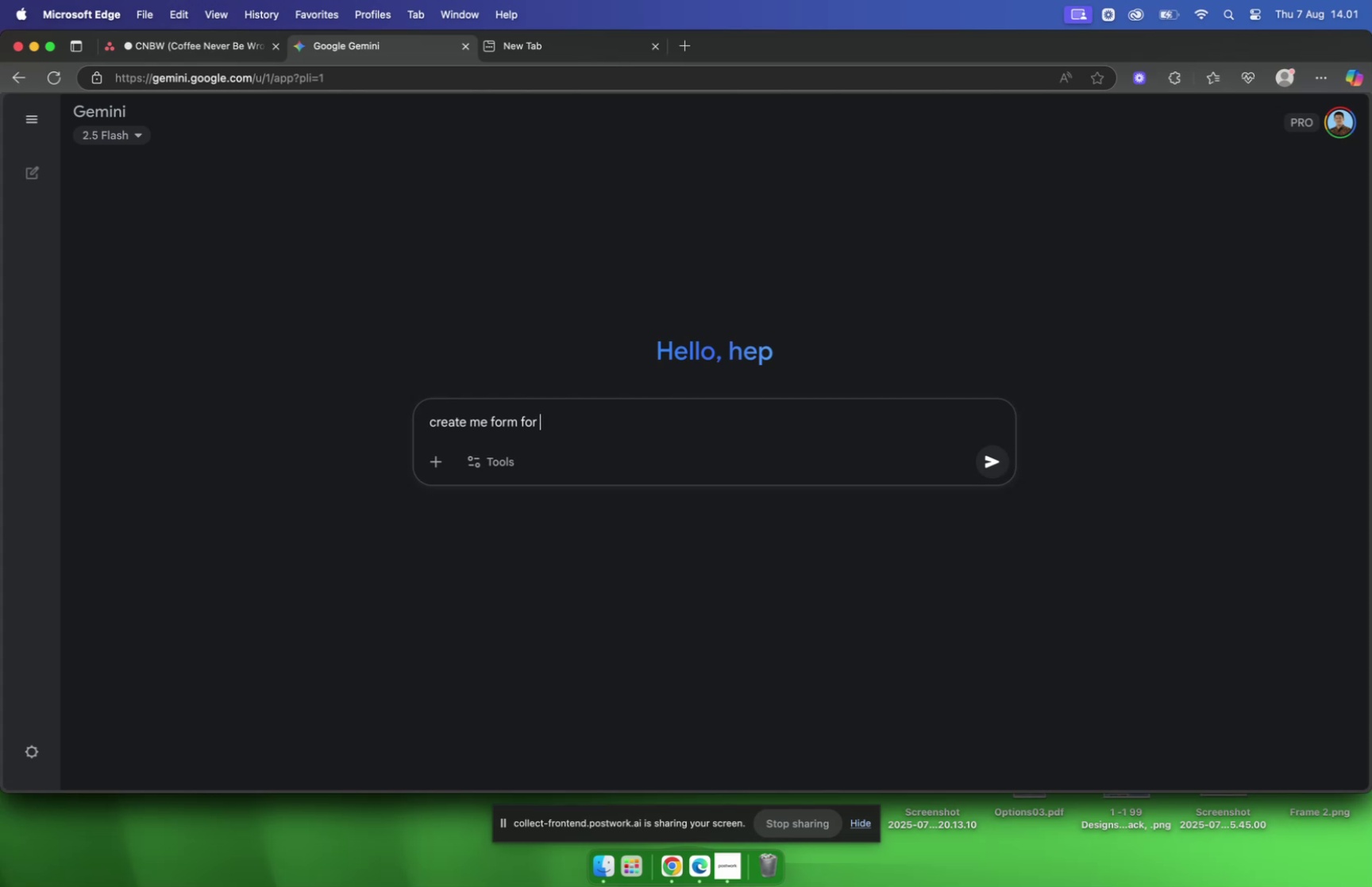 
hold_key(key=ShiftLeft, duration=0.48)
 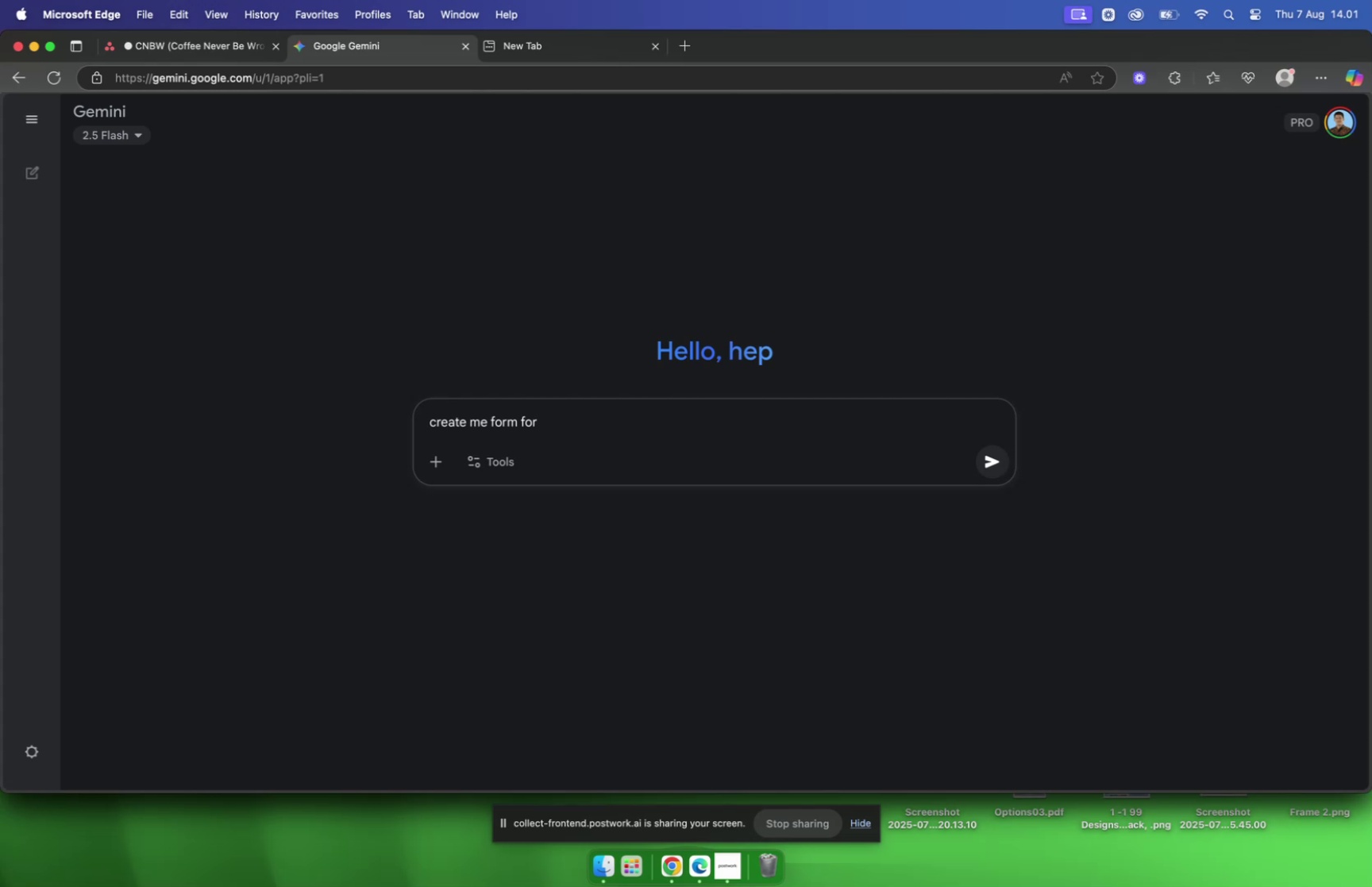 
type(Cofree )
key(Backspace)
key(Backspace)
key(Backspace)
key(Backspace)
type(fee never be wrong)
 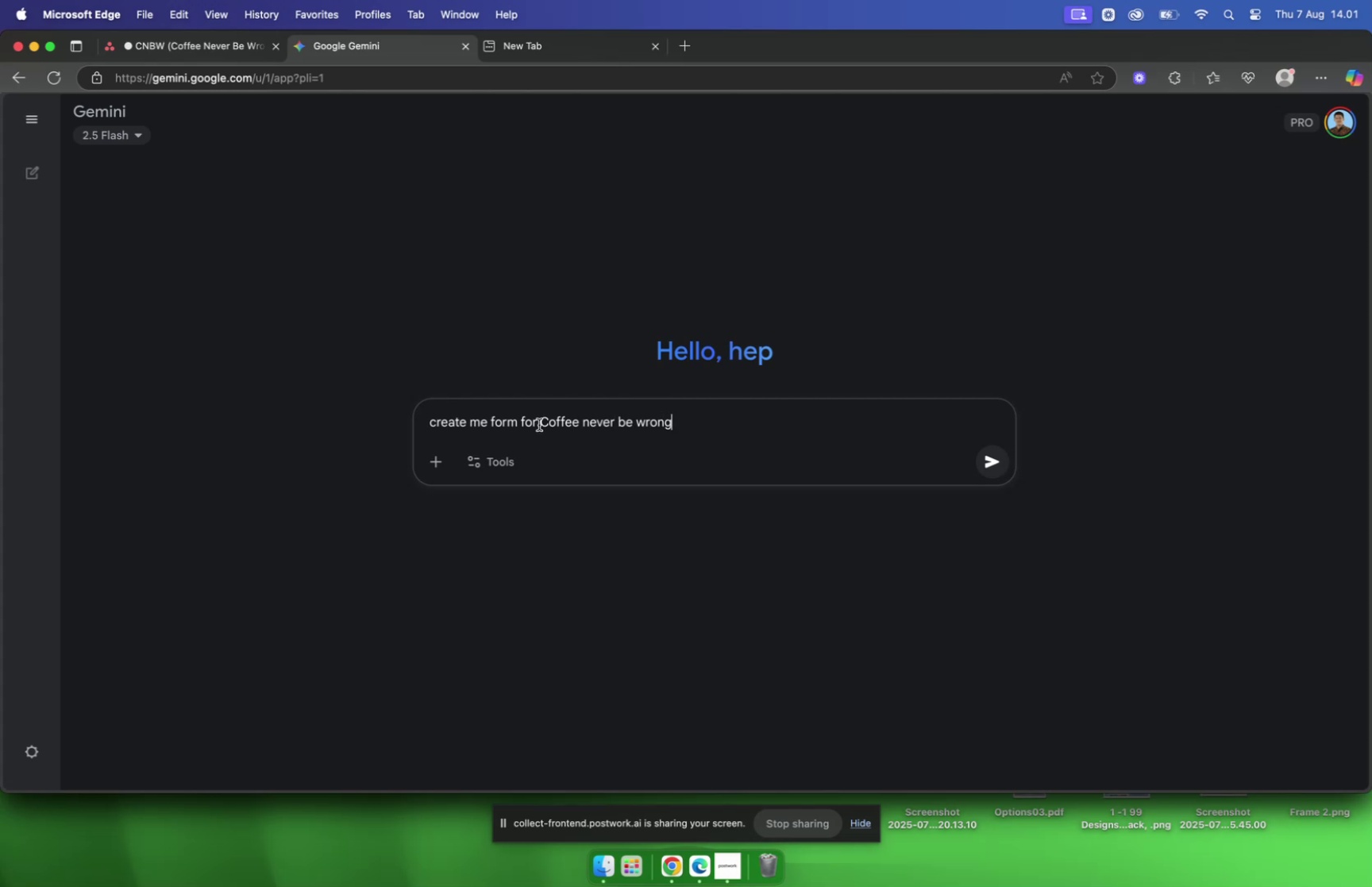 
left_click([540, 421])
 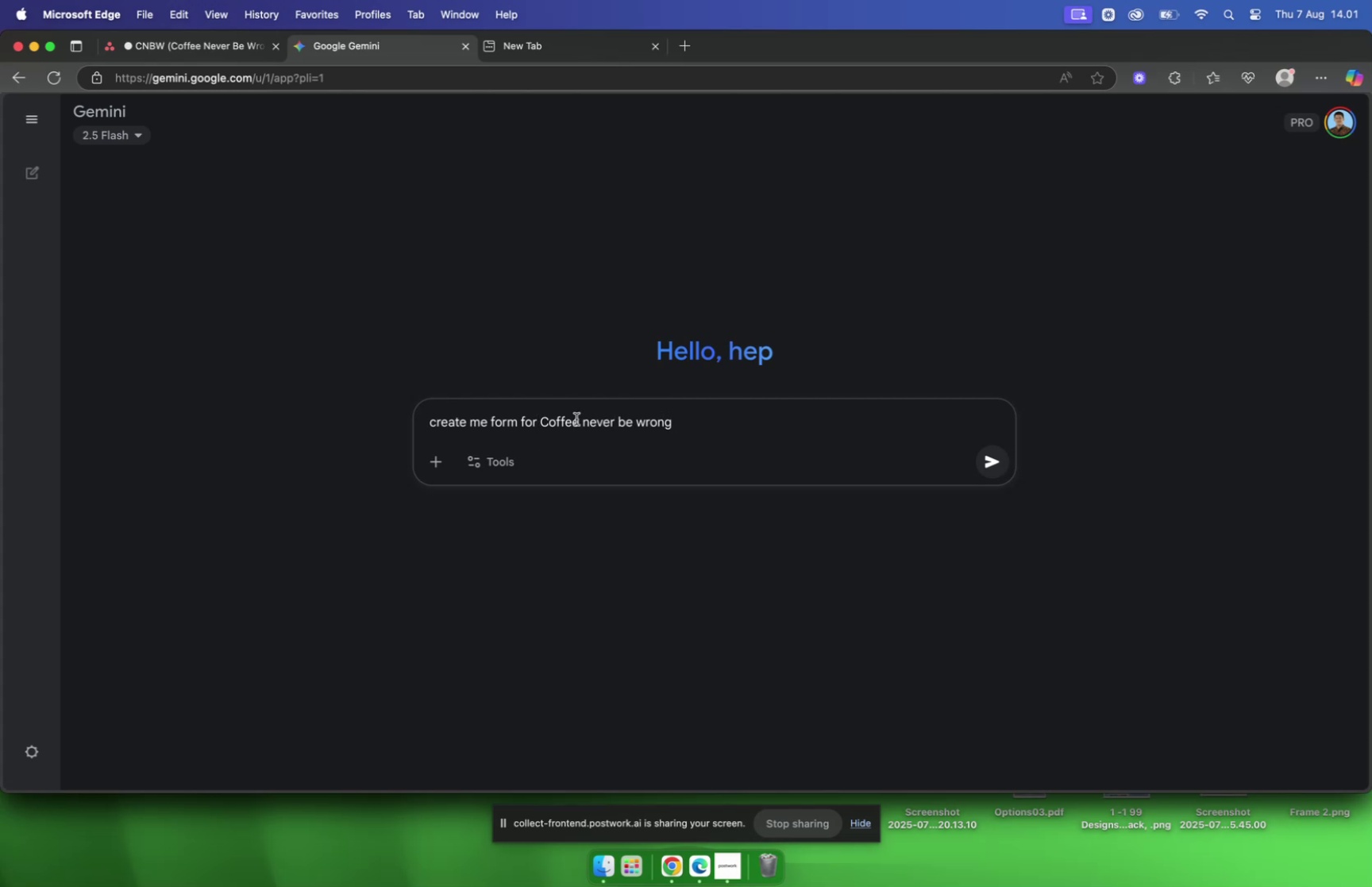 
key(Shift+9)
 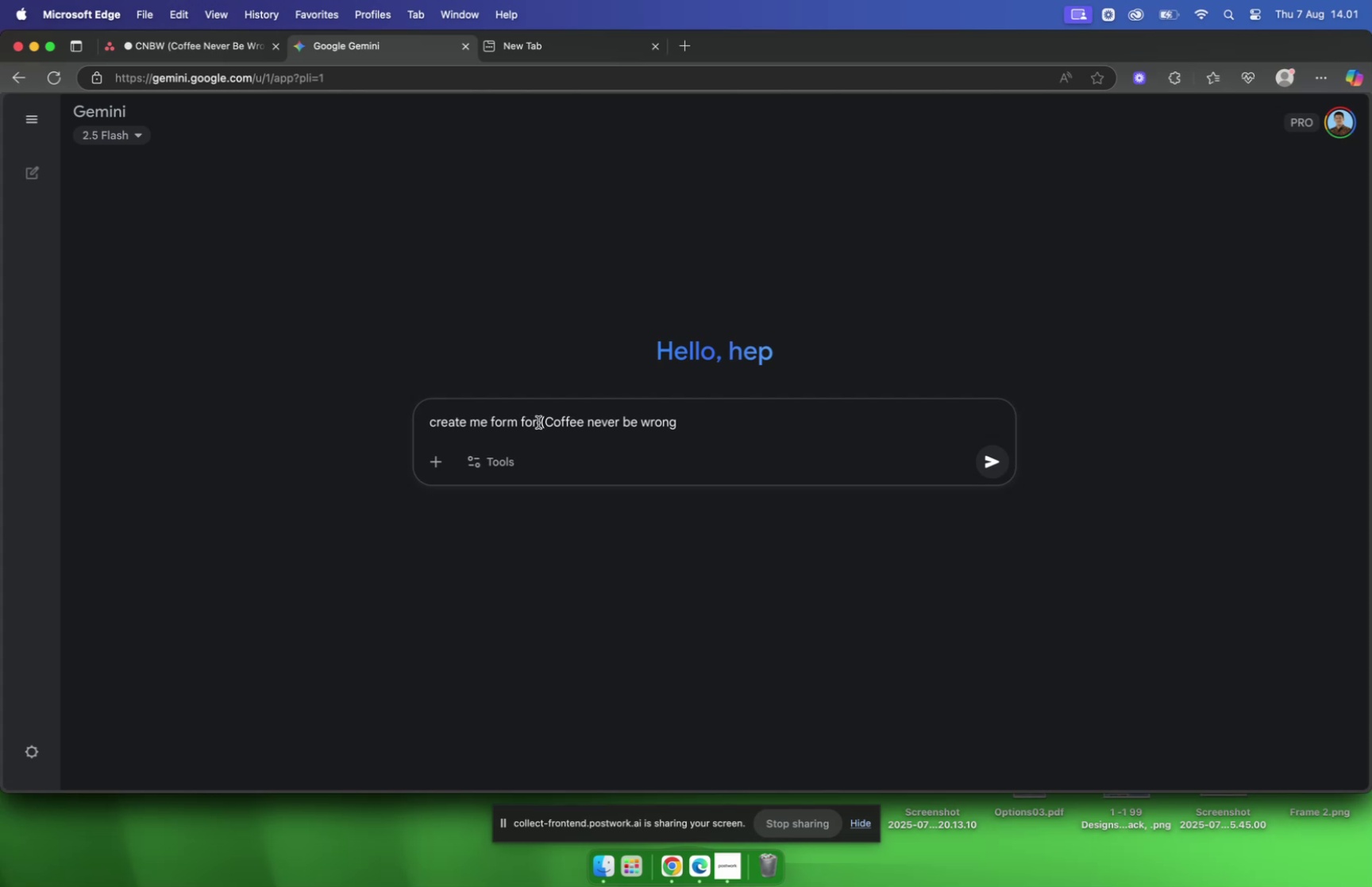 
type(CNBW )
 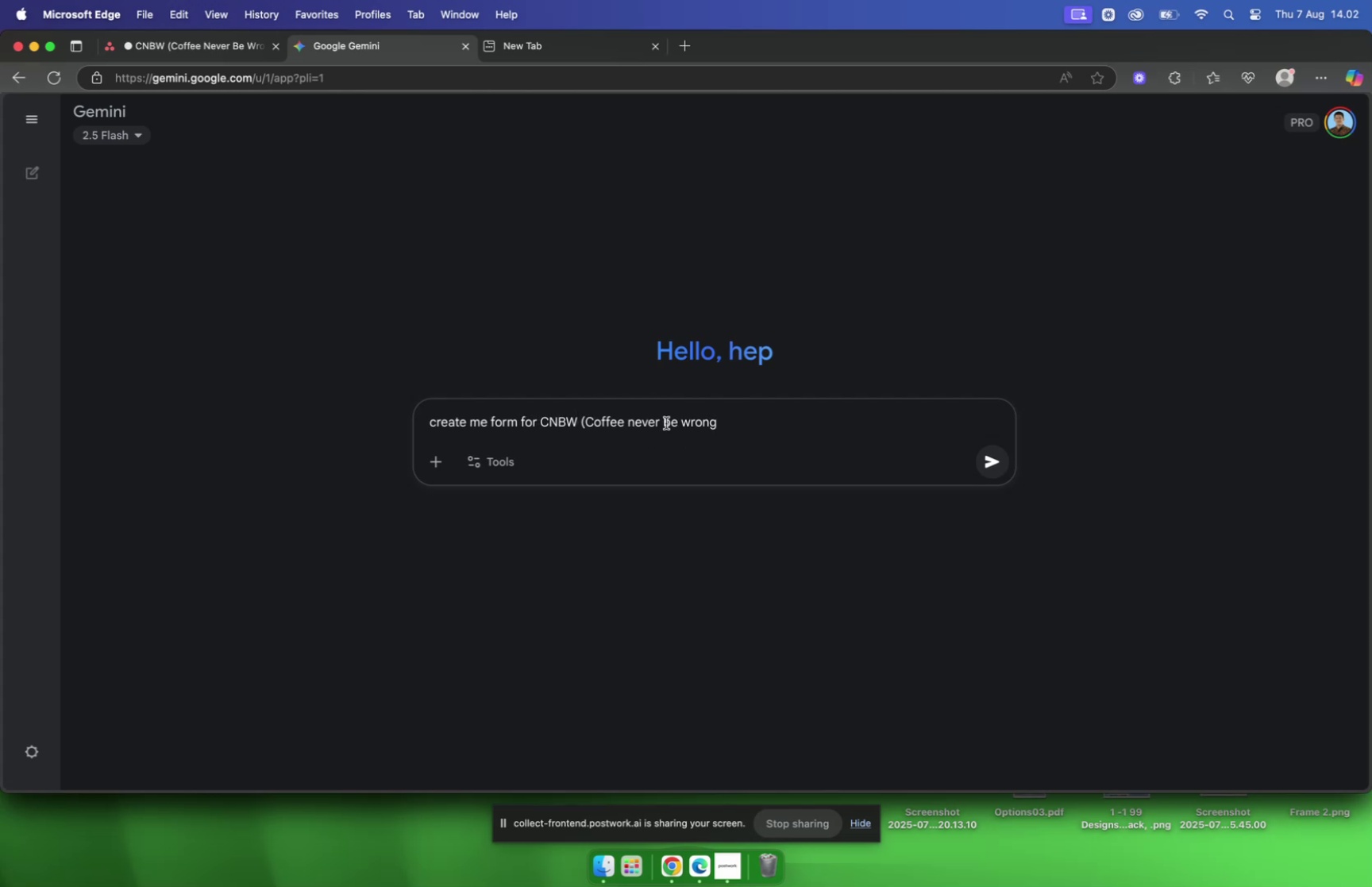 
left_click_drag(start_coordinate=[722, 422], to_coordinate=[638, 418])
 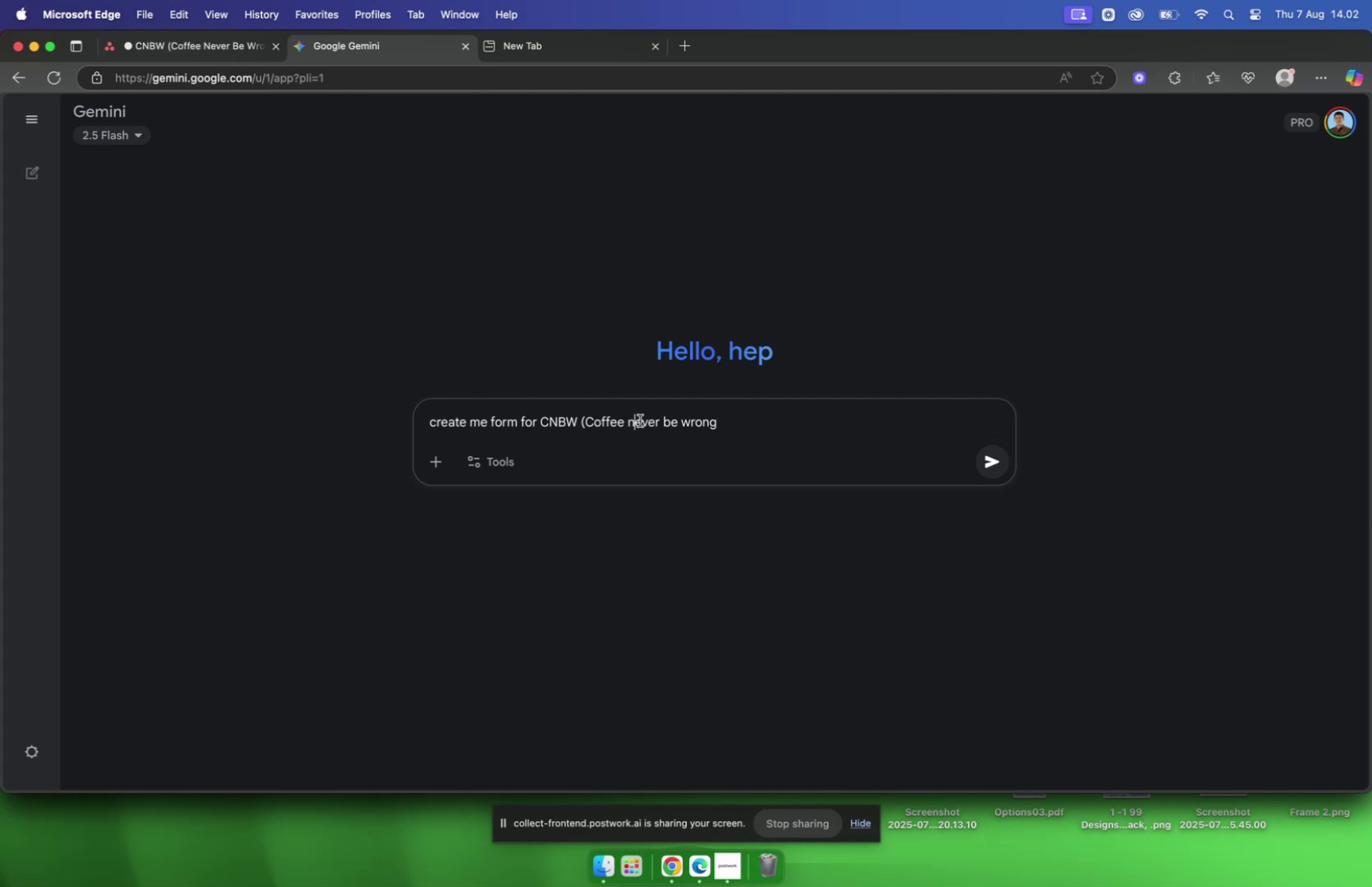 
key(Backspace)
 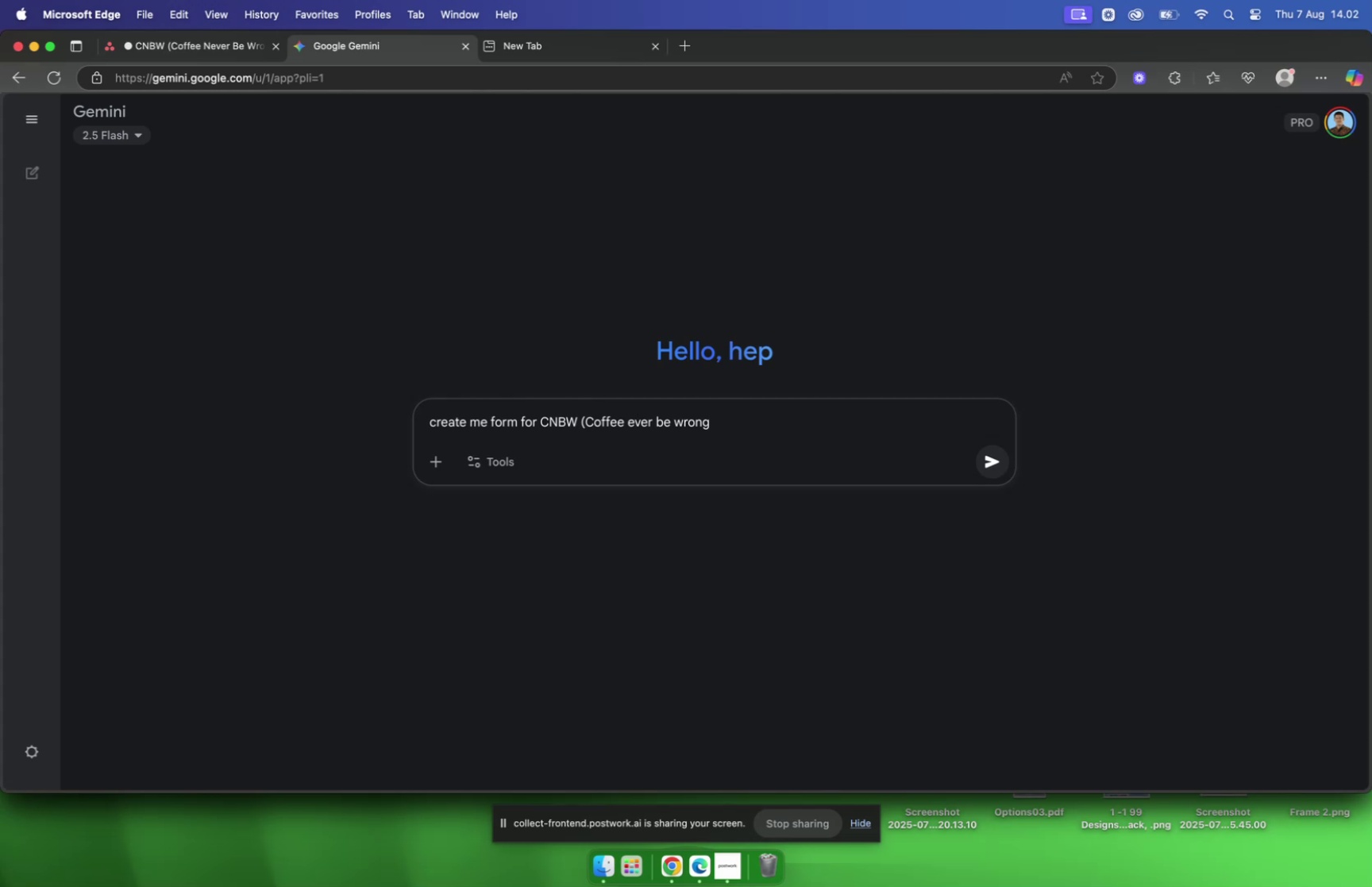 
key(Shift+N)
 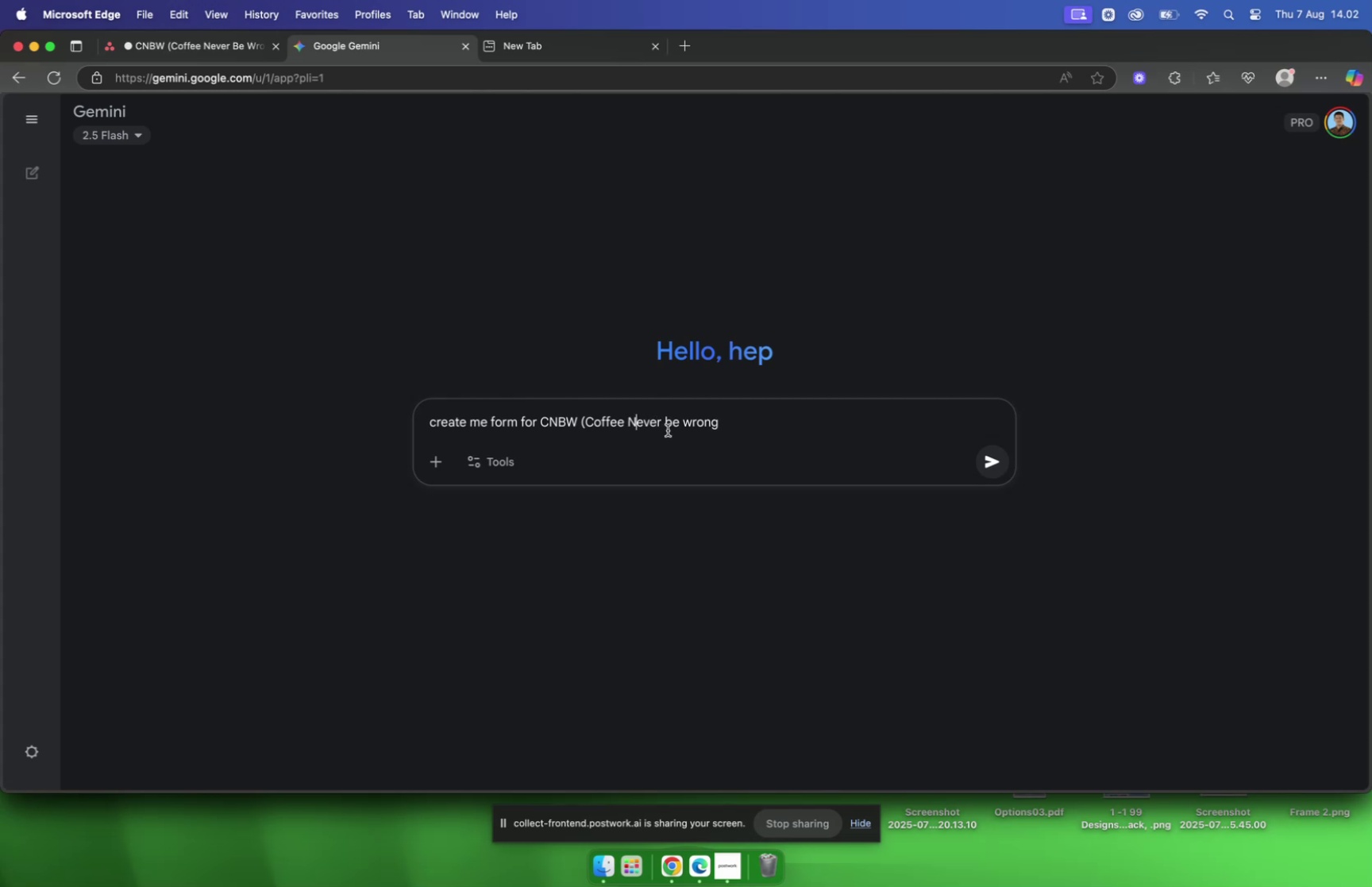 
left_click([669, 426])
 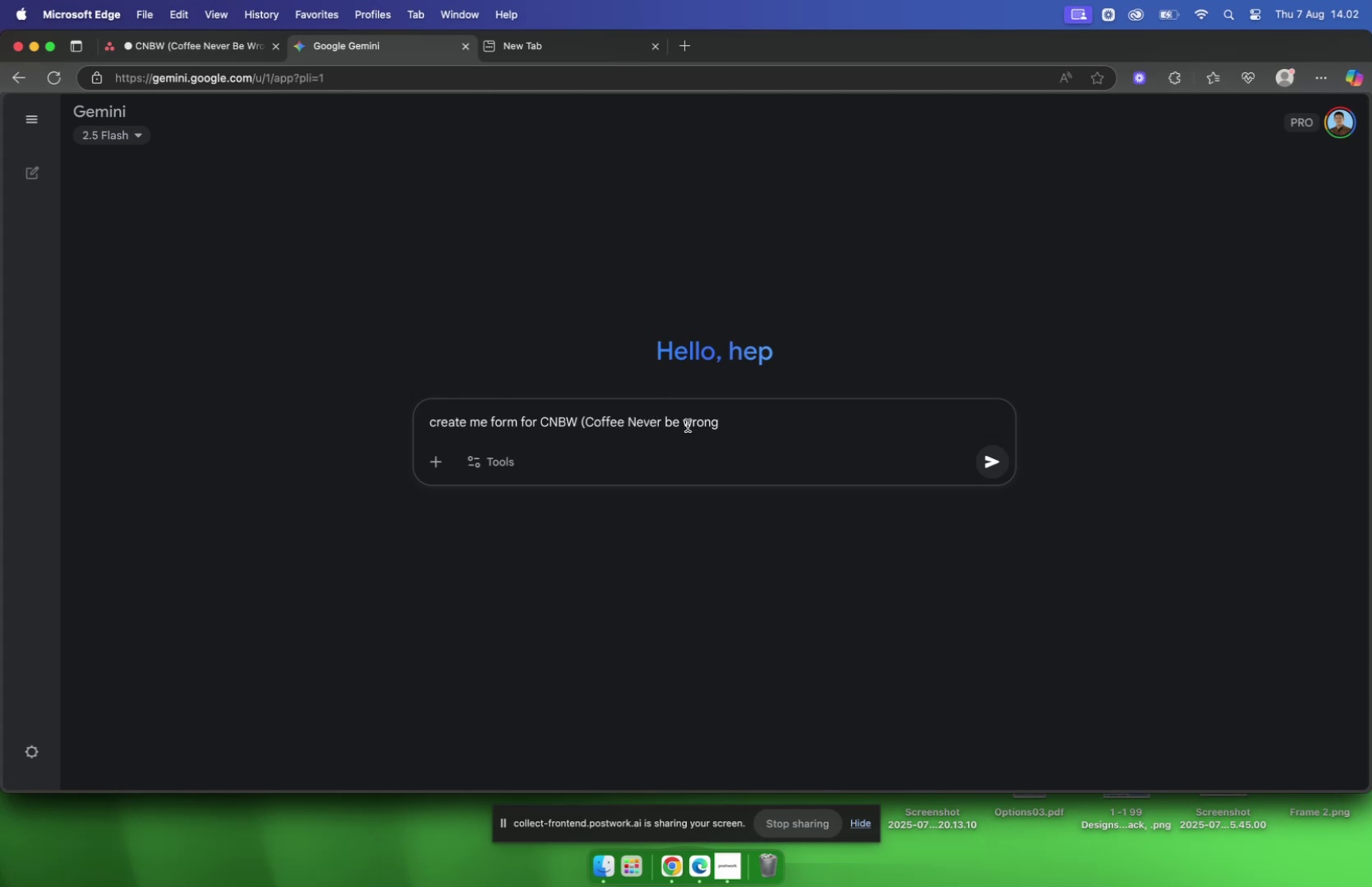 
double_click([691, 425])
 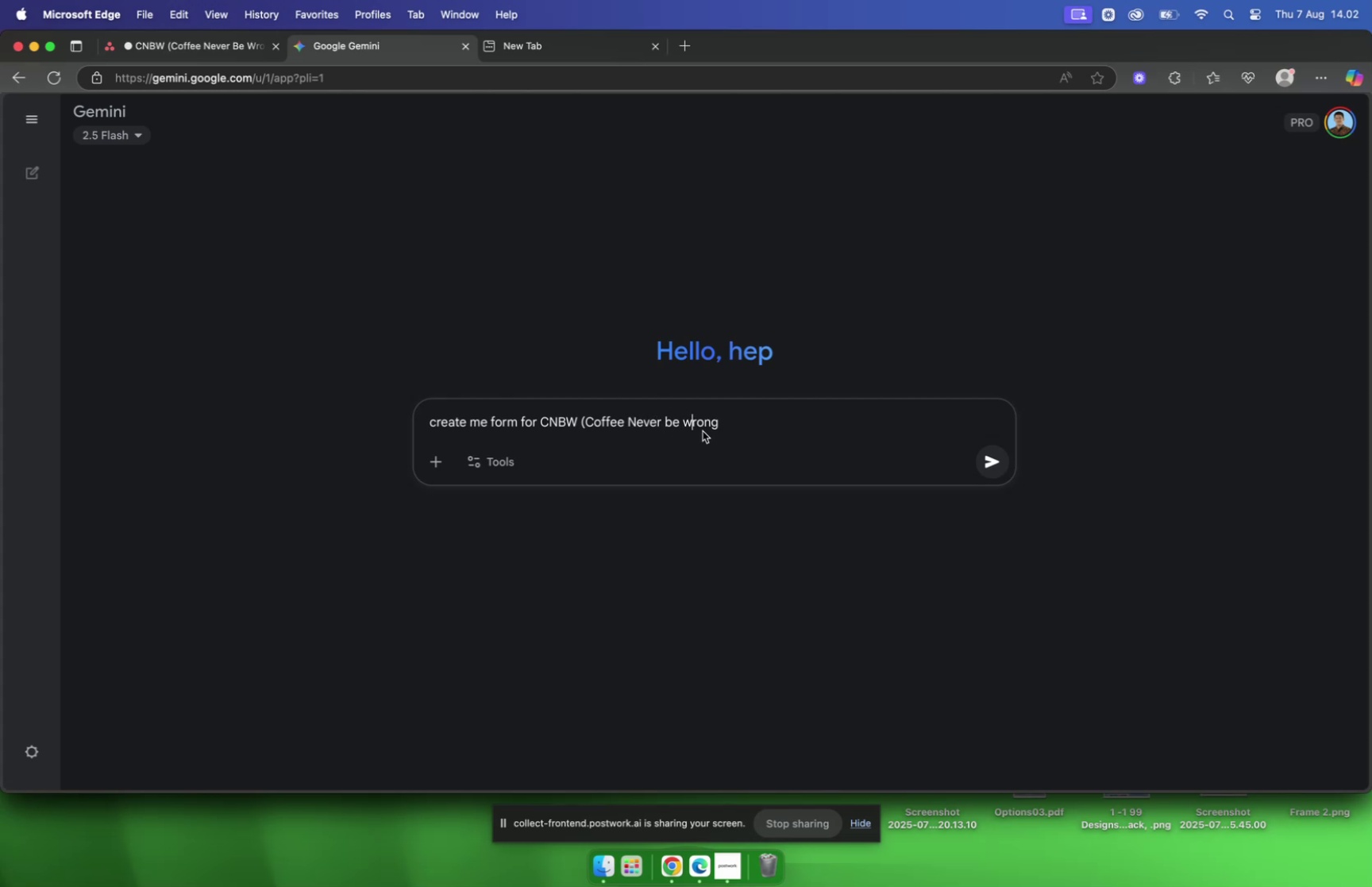 
key(Backspace)
 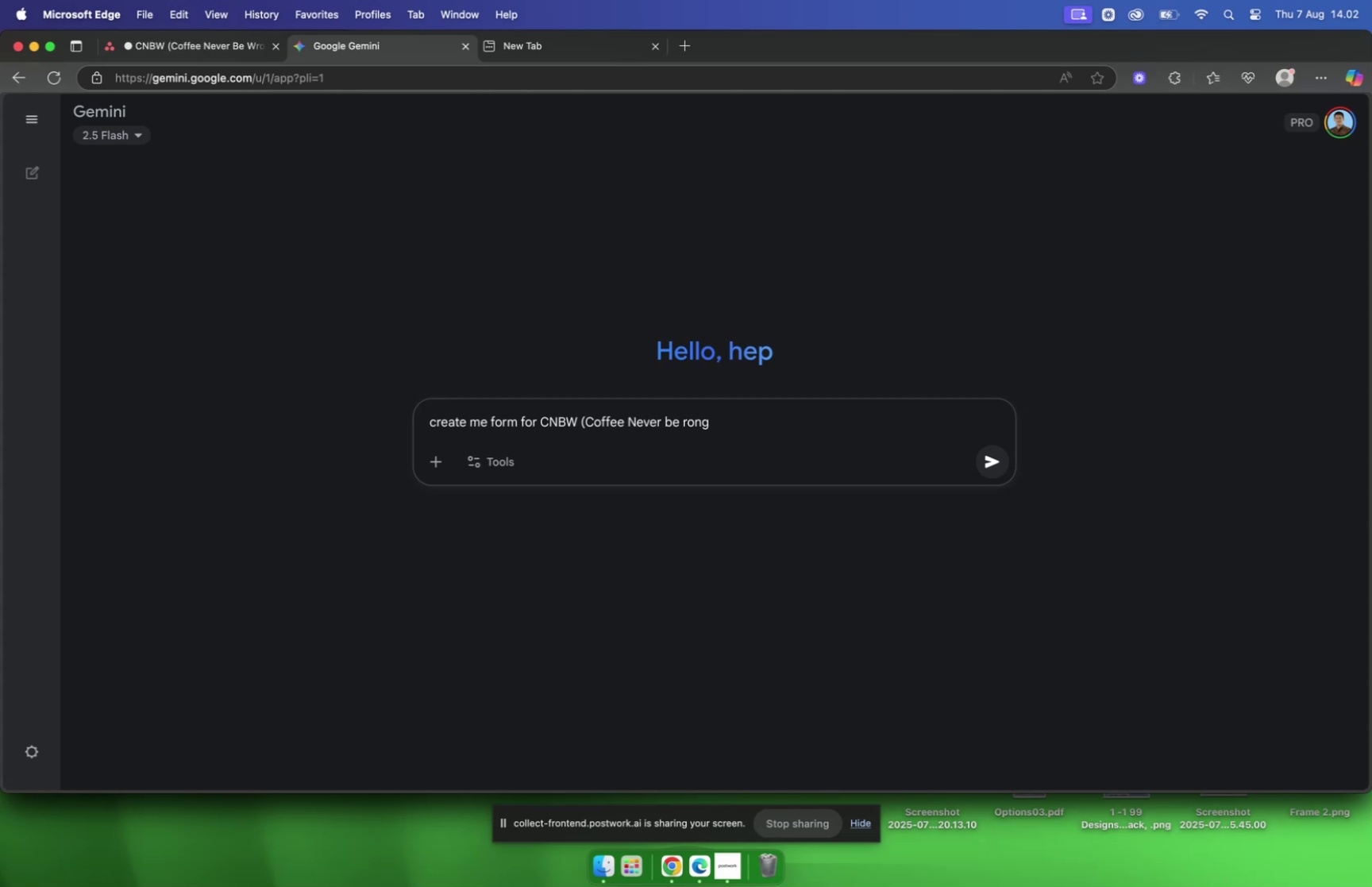 
key(Shift+W)
 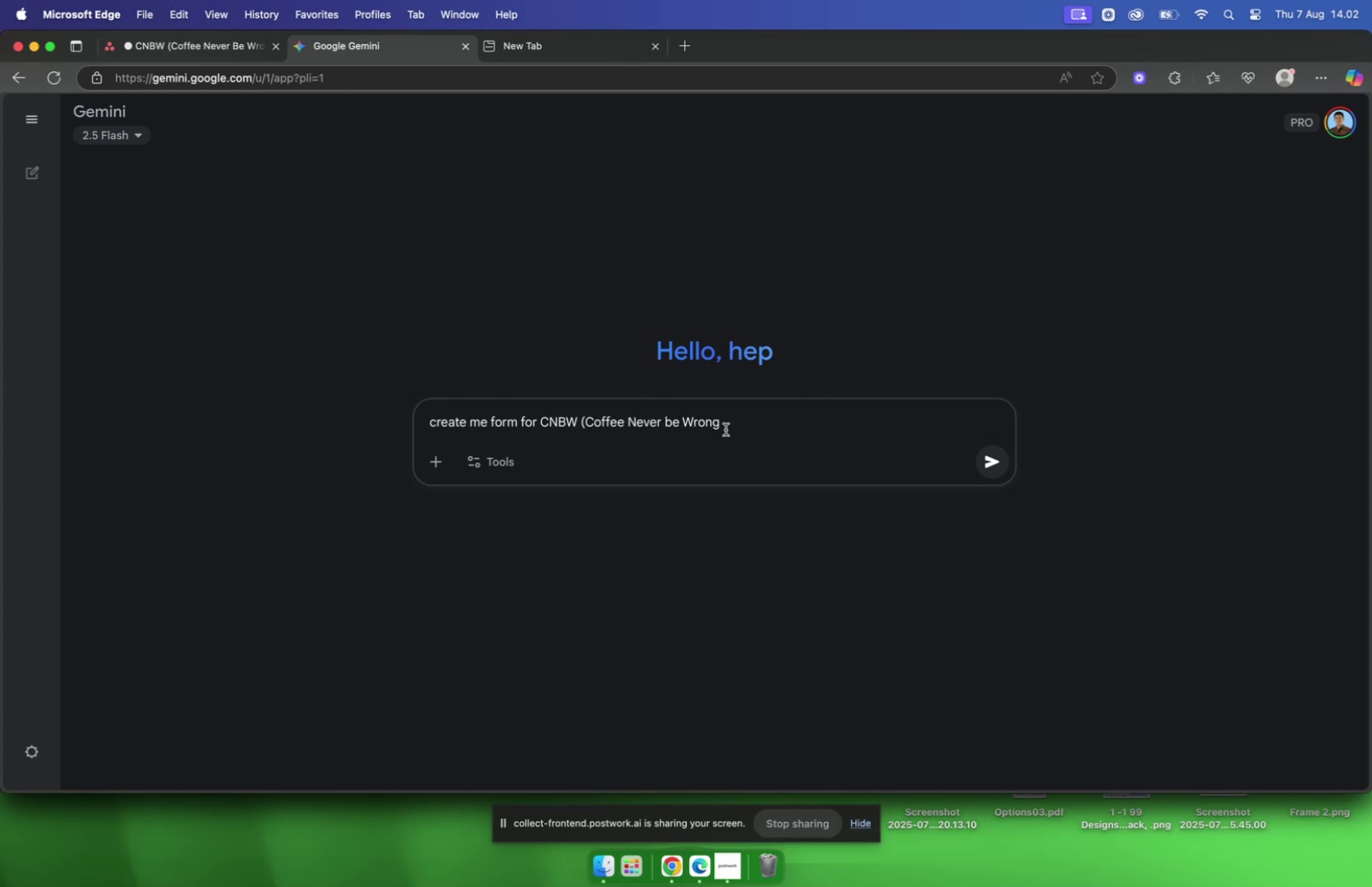 
left_click([730, 420])
 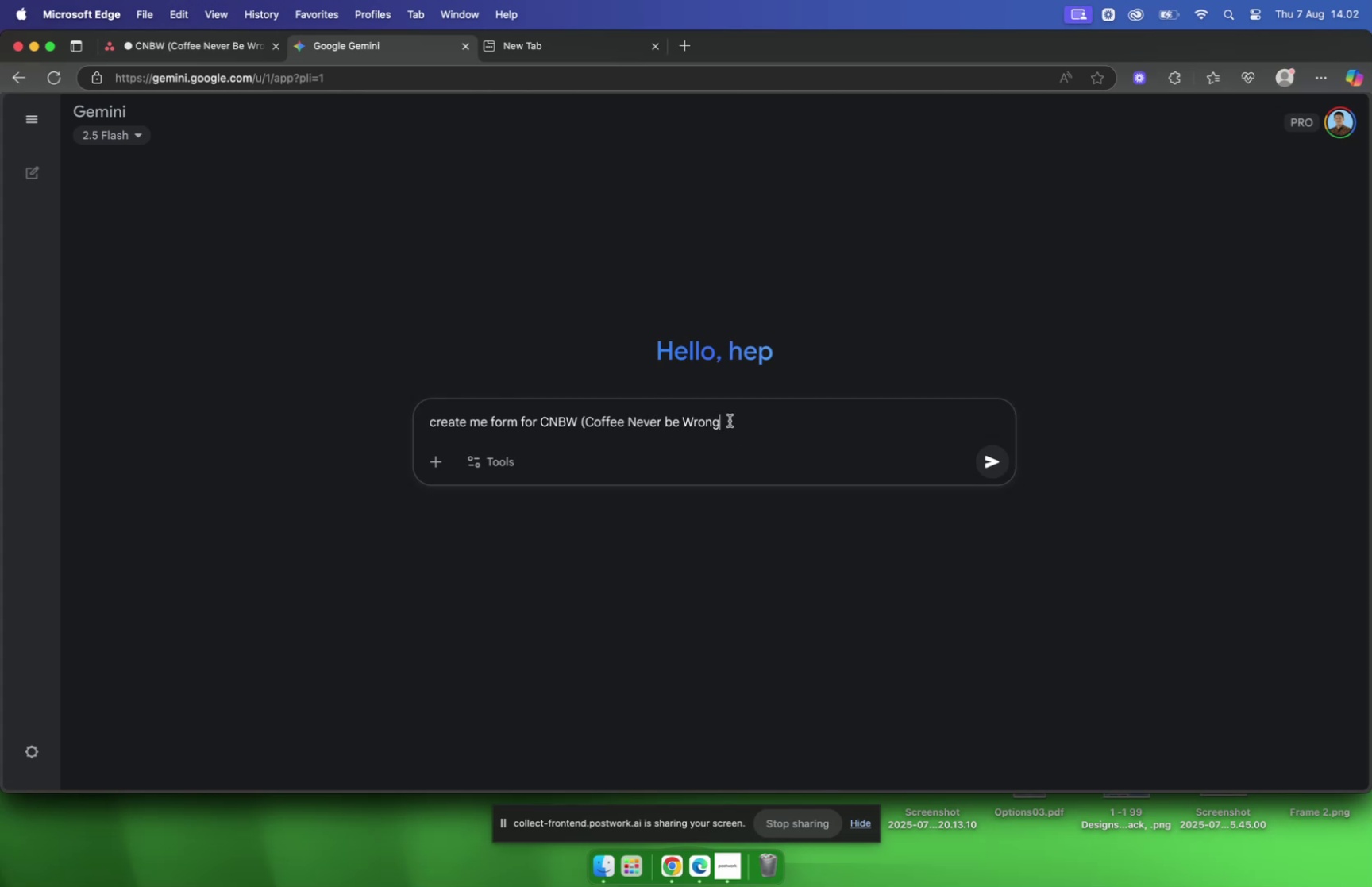 
type() Produst review)
 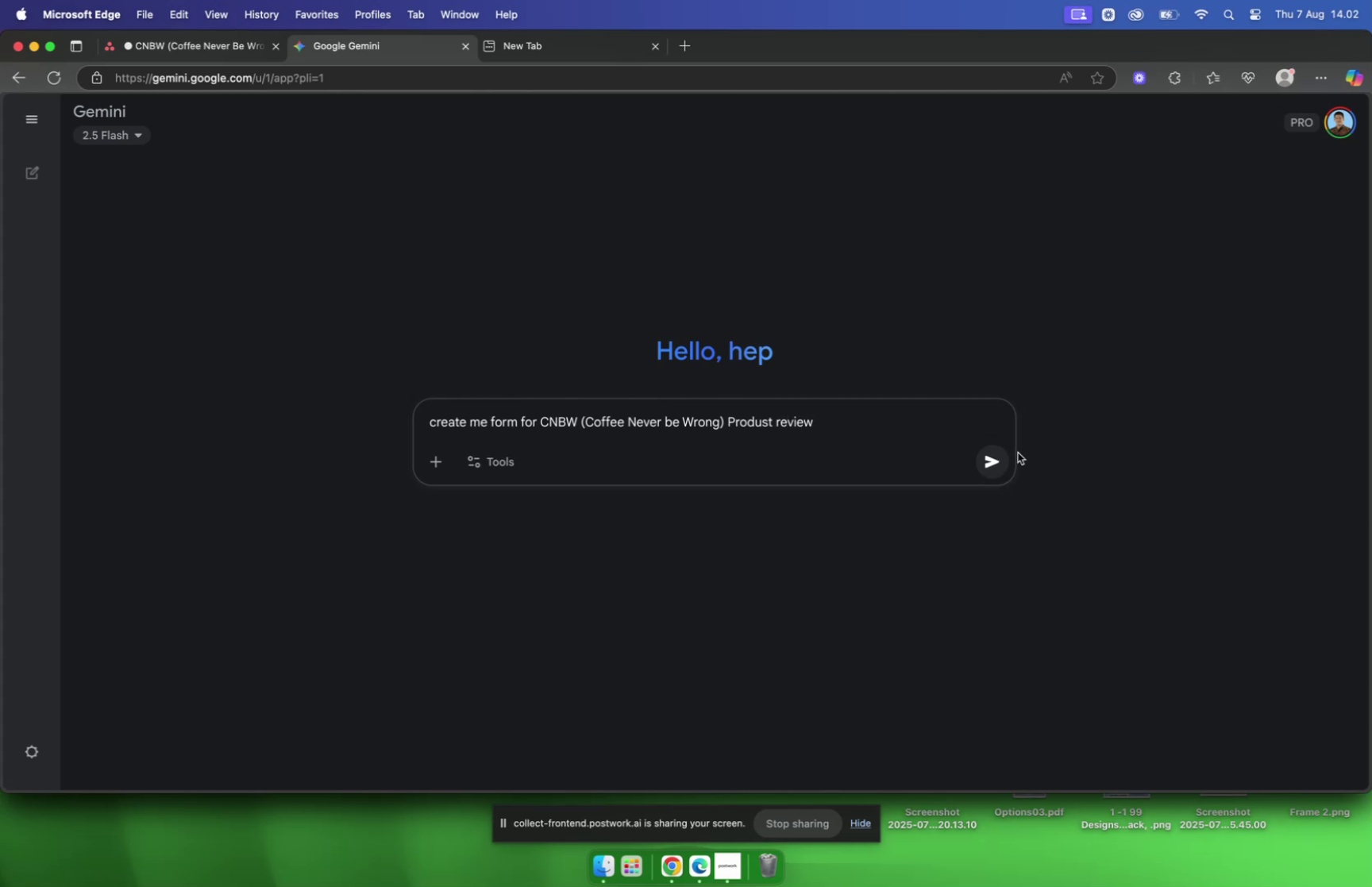 
left_click([989, 457])
 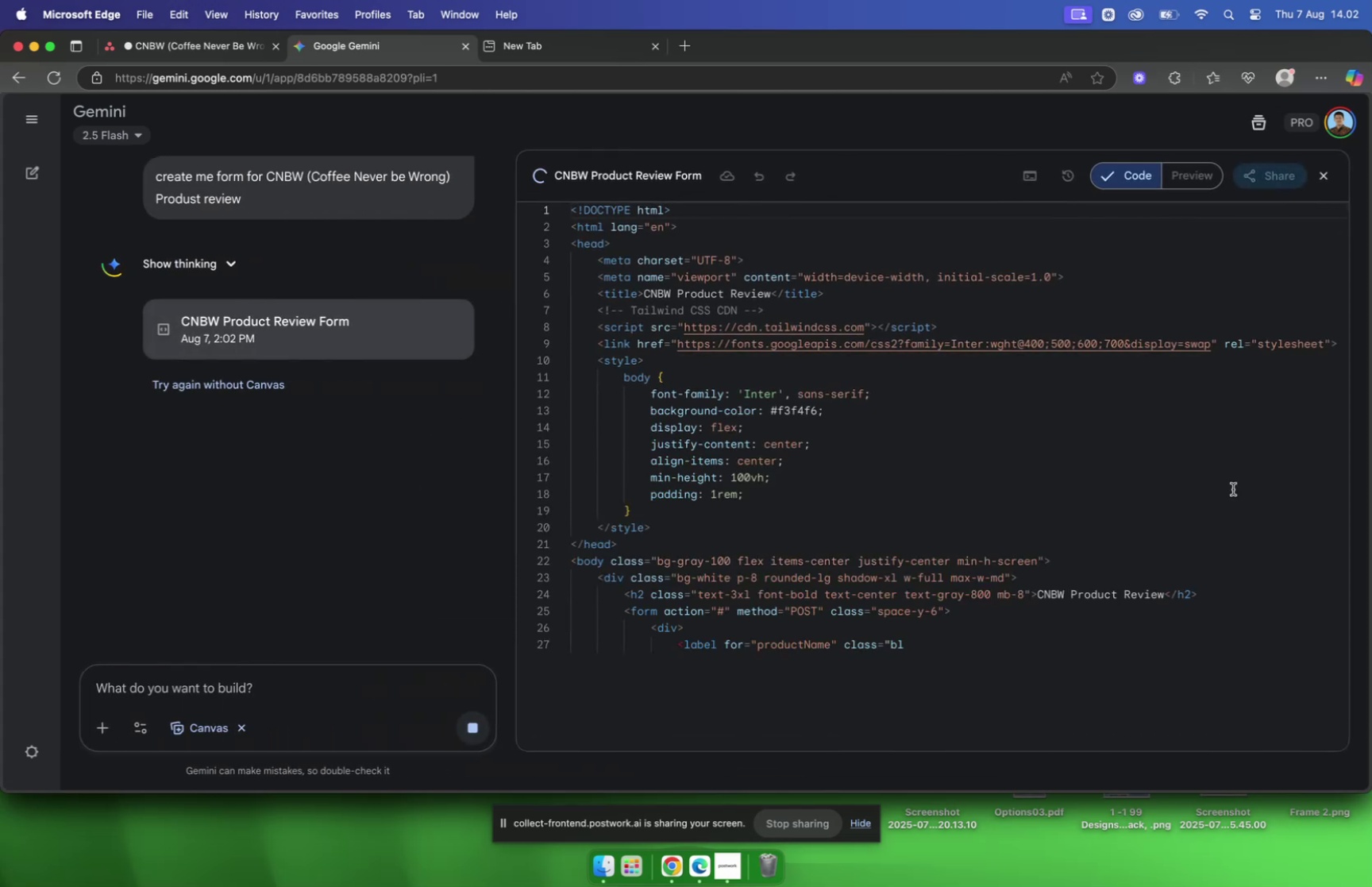 
wait(9.98)
 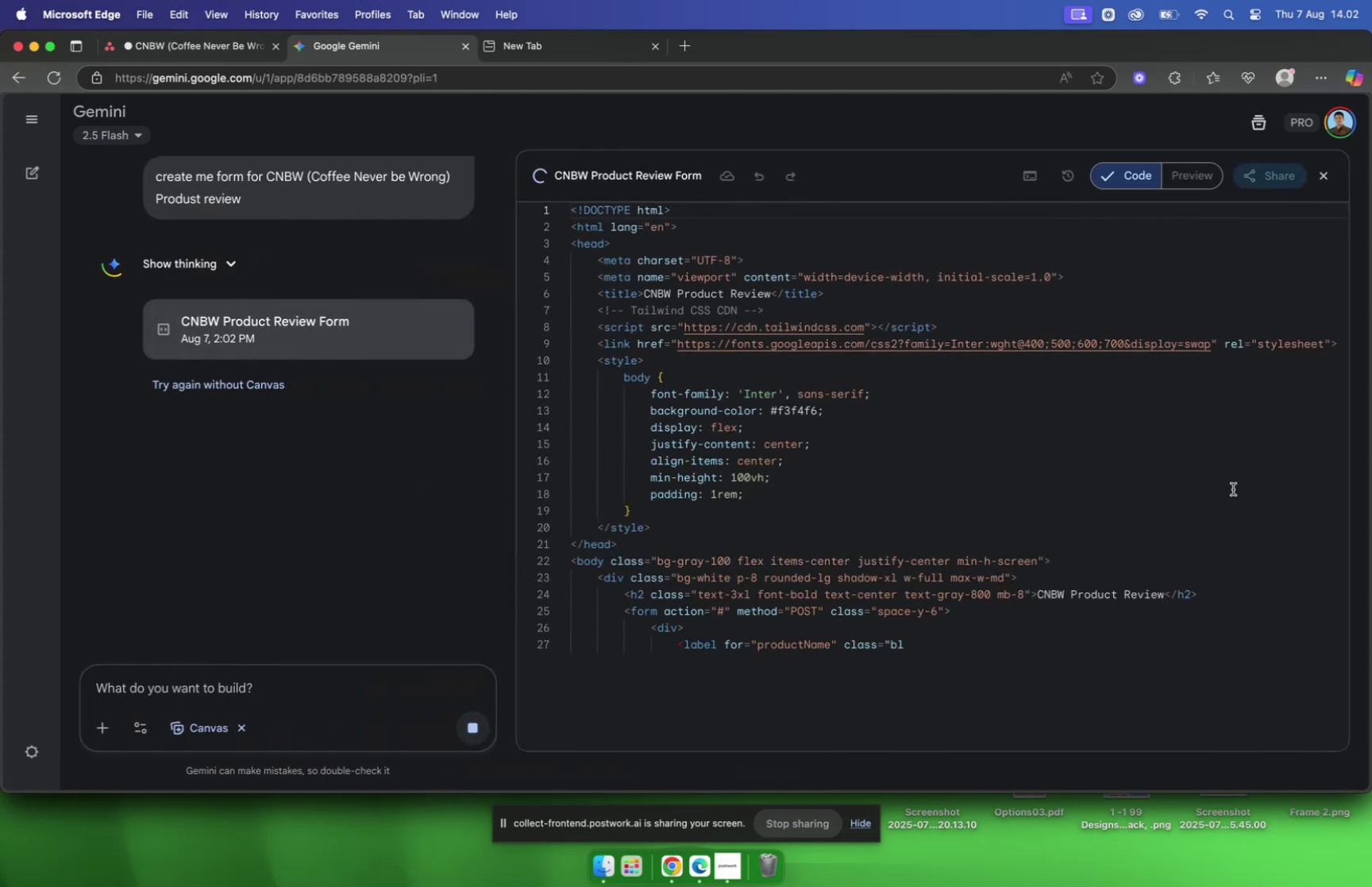 
left_click([1198, 178])
 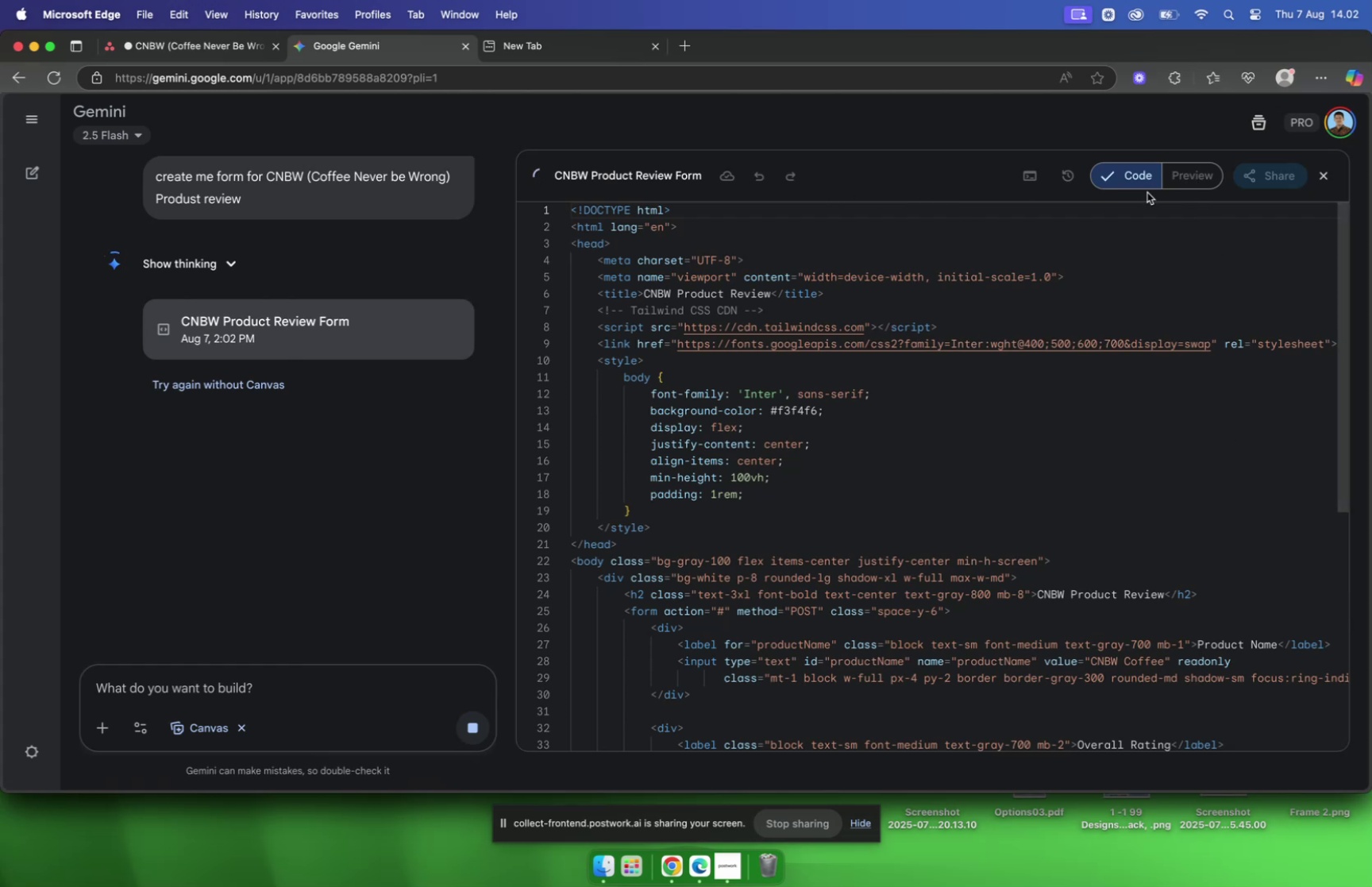 
left_click([1189, 176])
 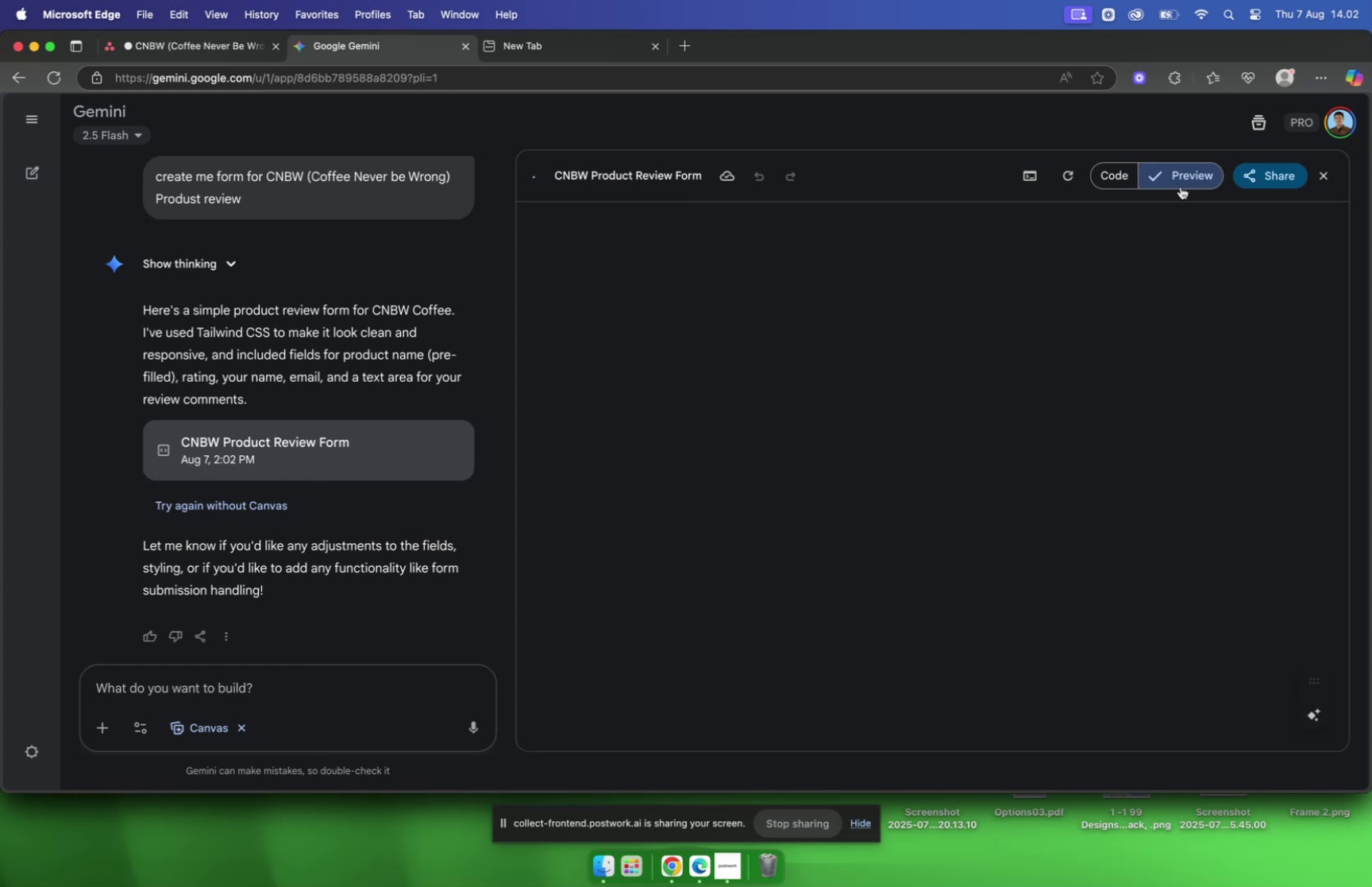 
wait(30.79)
 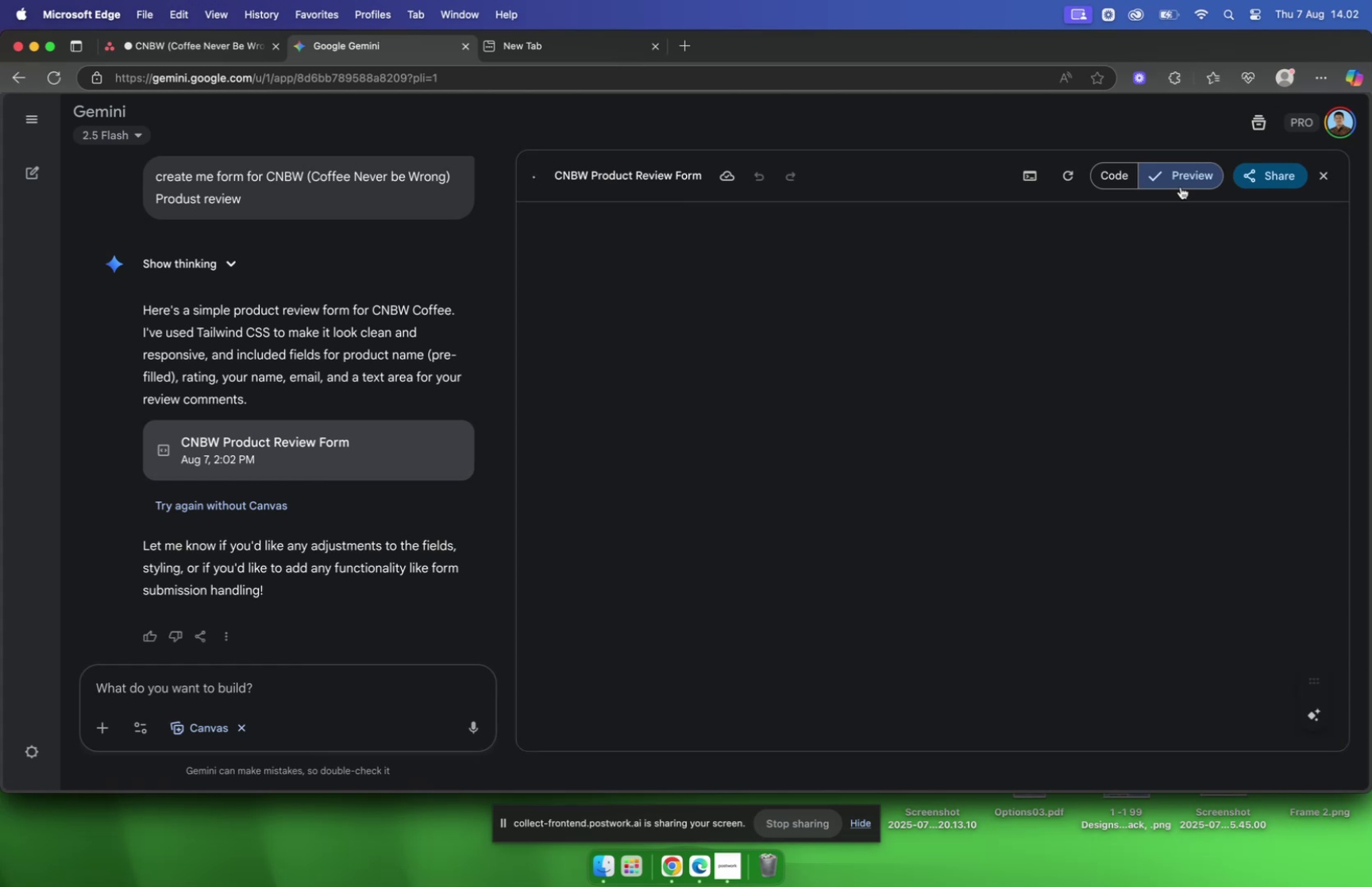 
scroll: coordinate [942, 504], scroll_direction: up, amount: 13.0
 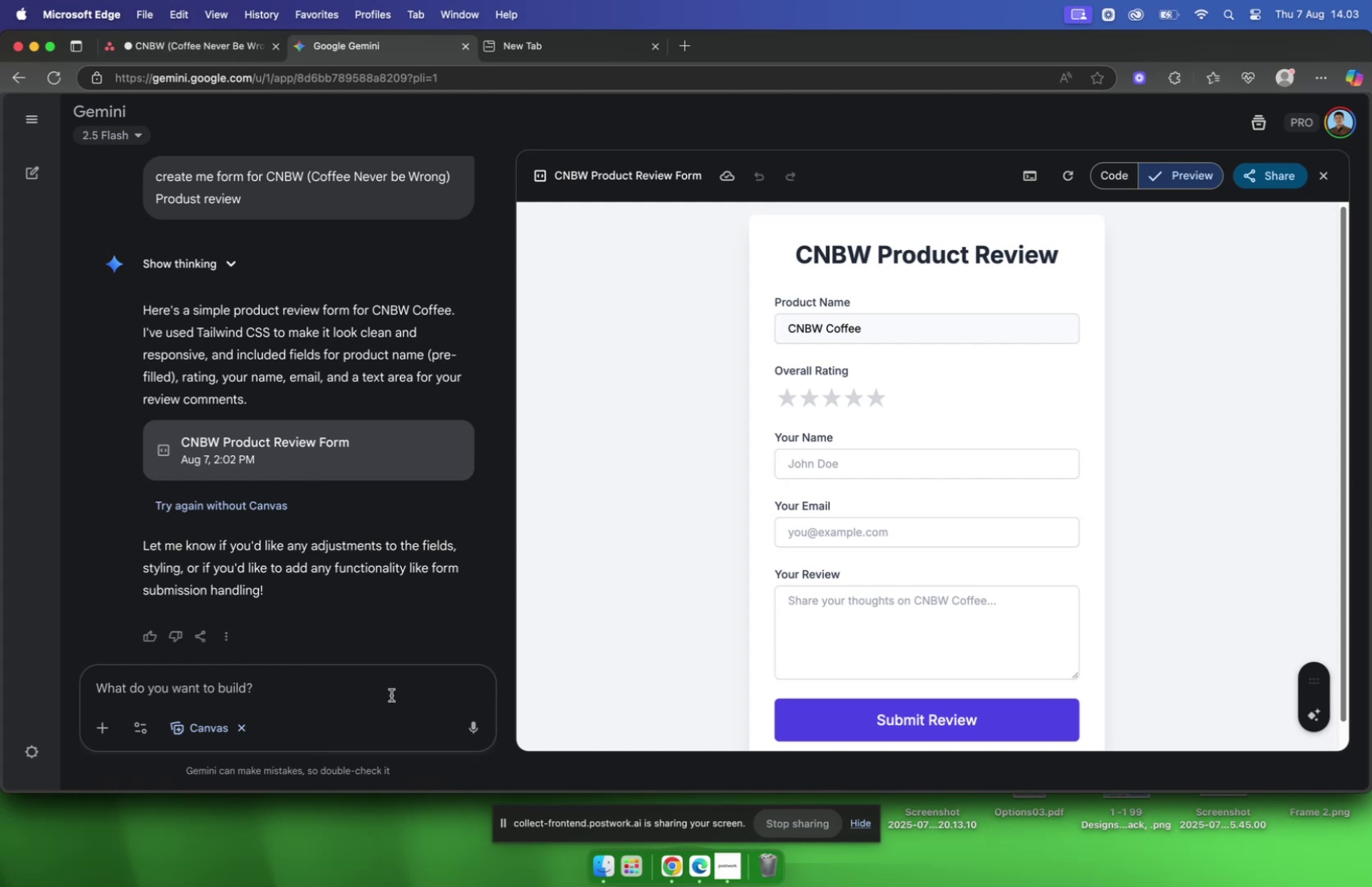 
left_click([359, 679])
 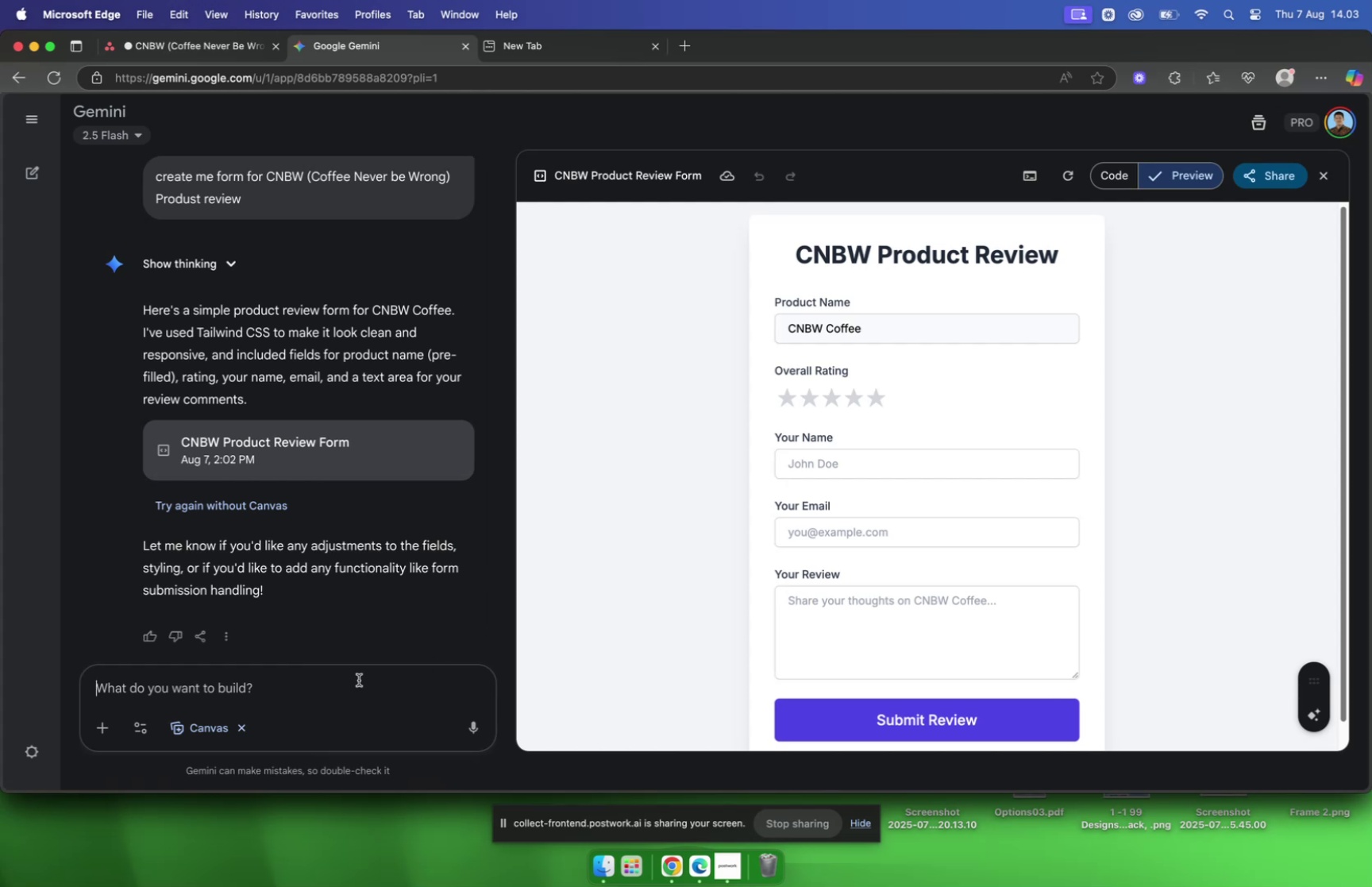 
type(only content please, no code)
 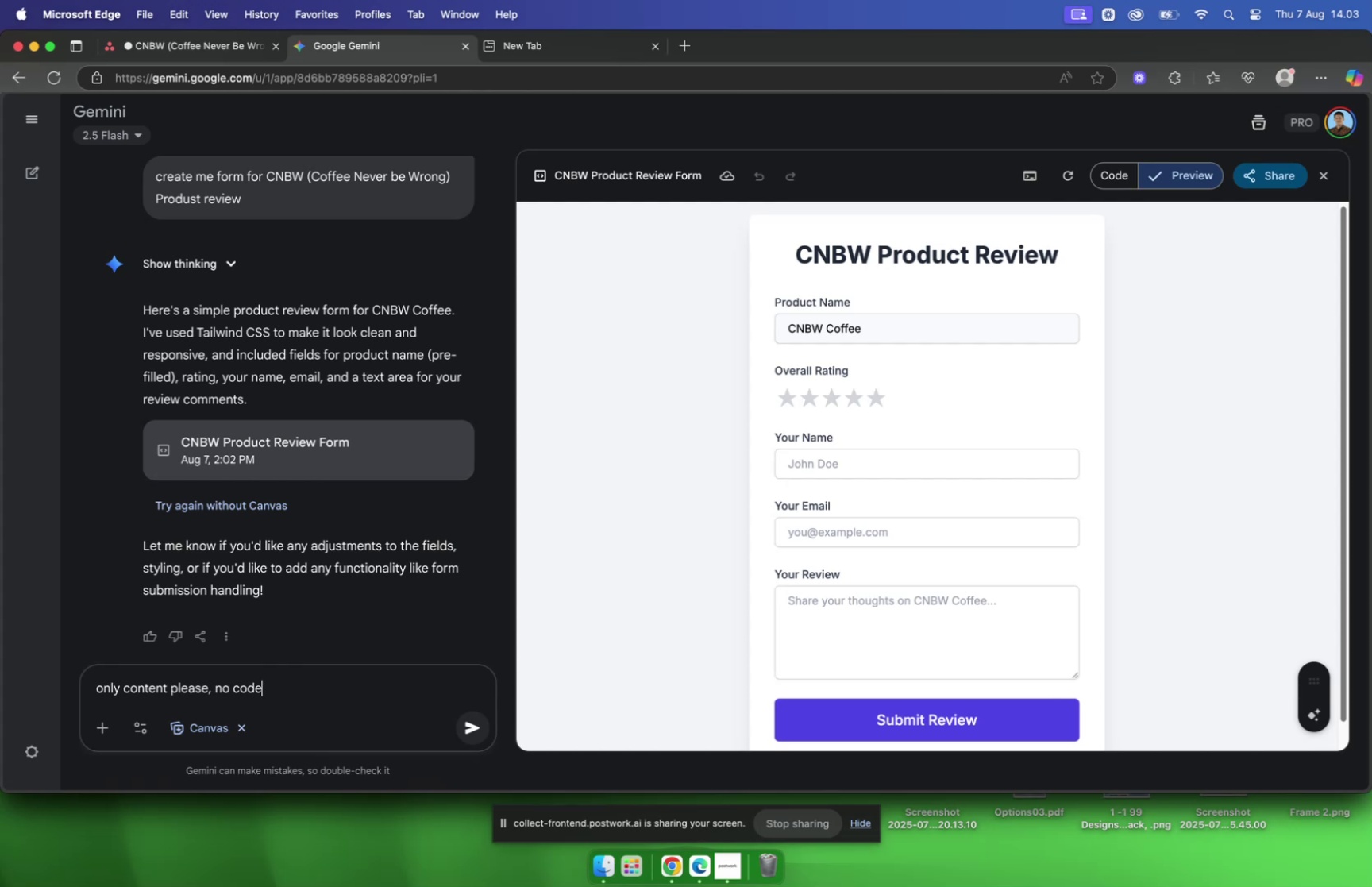 
key(Enter)
 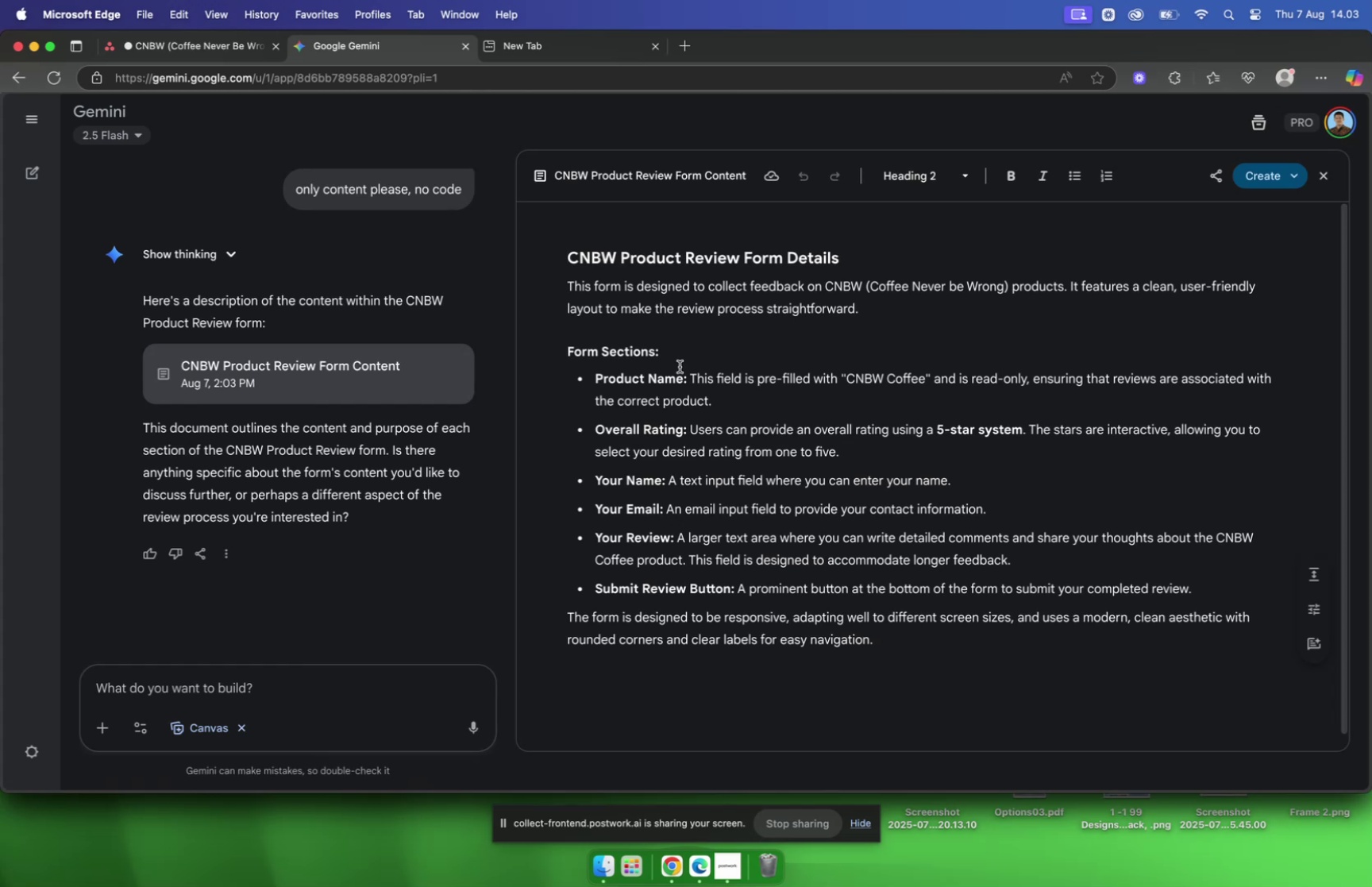 
wait(24.01)
 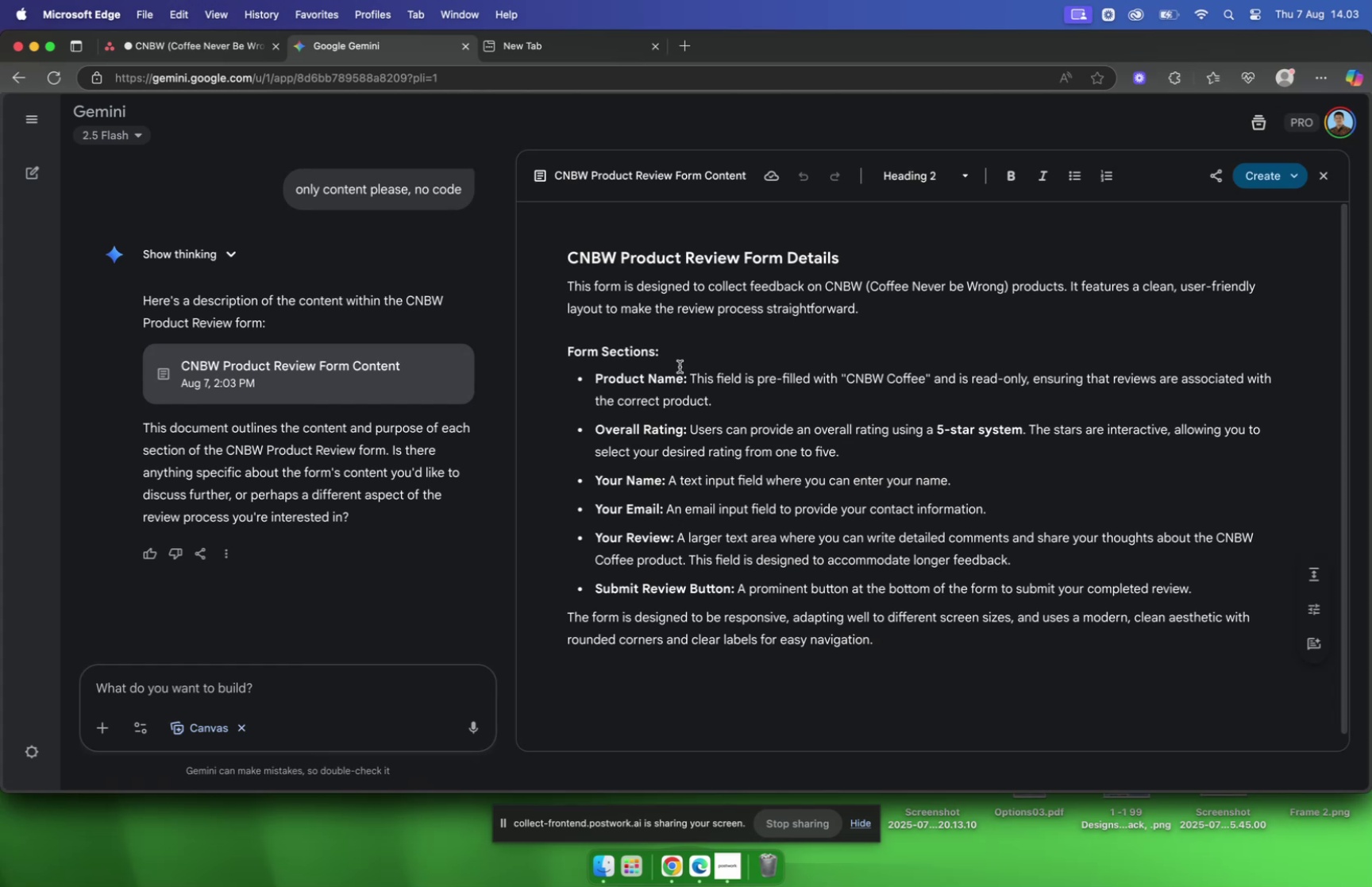 
left_click_drag(start_coordinate=[690, 374], to_coordinate=[711, 392])
 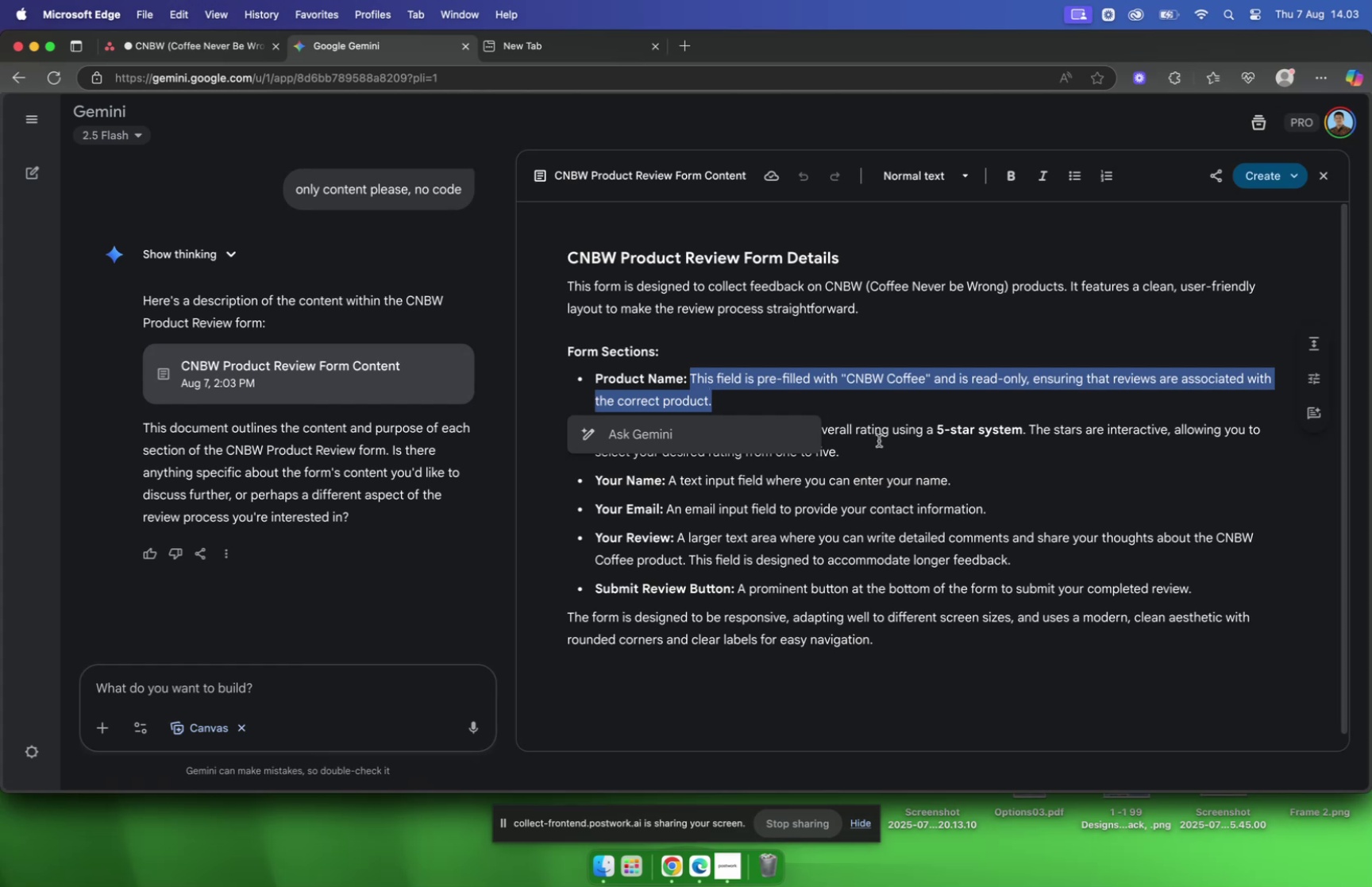 
wait(8.76)
 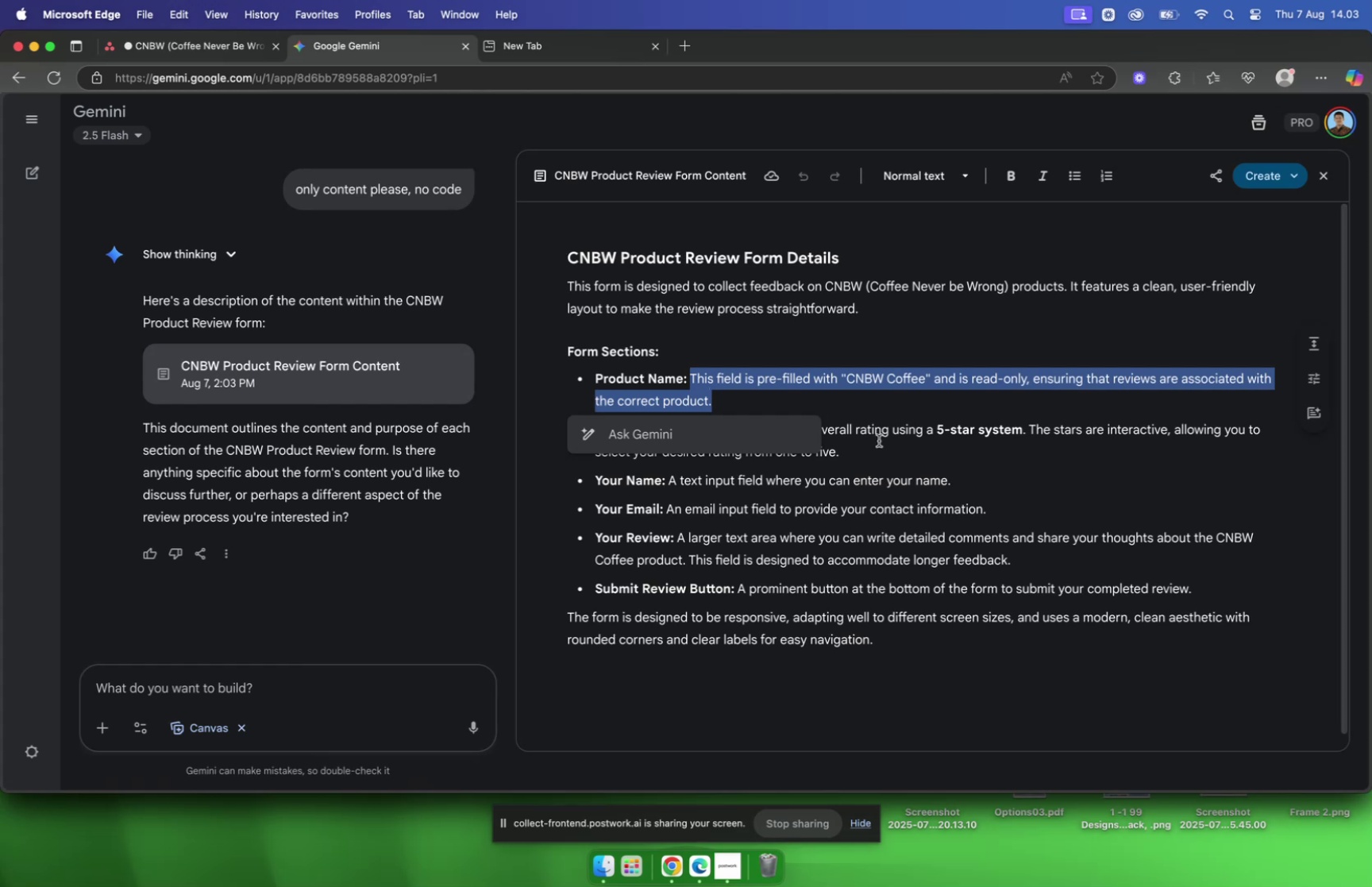 
left_click([875, 410])
 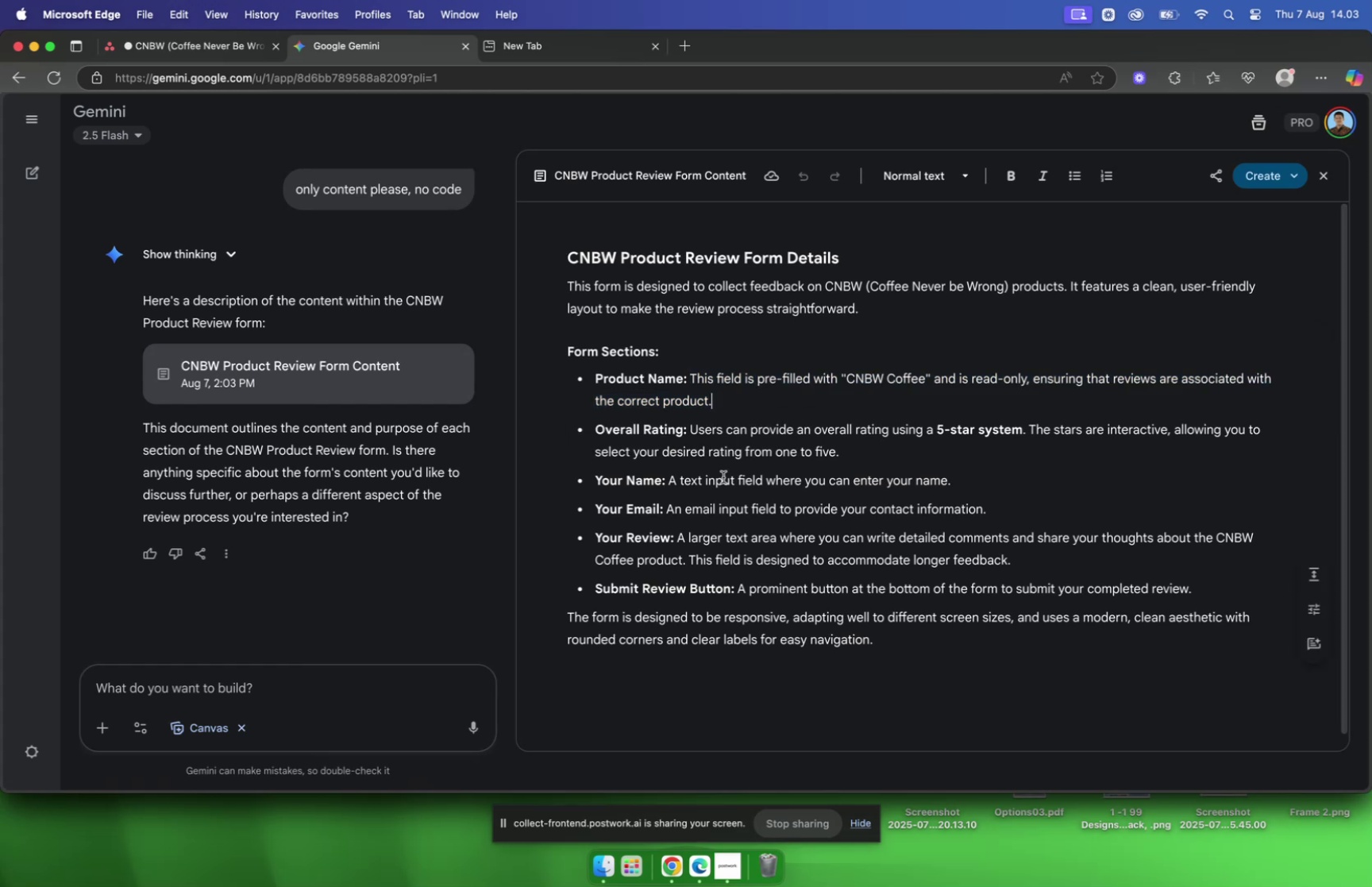 
left_click_drag(start_coordinate=[665, 479], to_coordinate=[884, 476])
 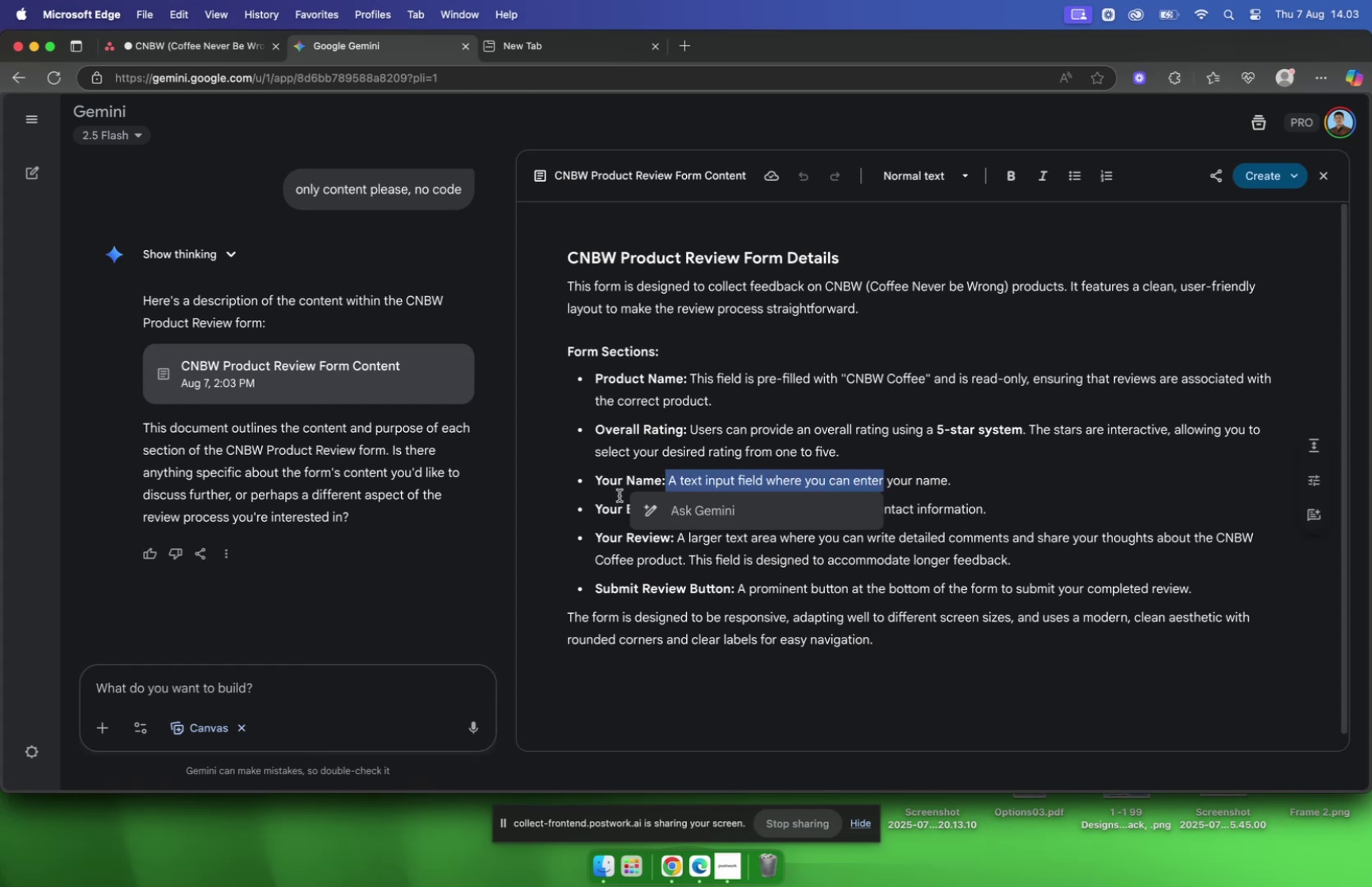 
left_click([618, 495])
 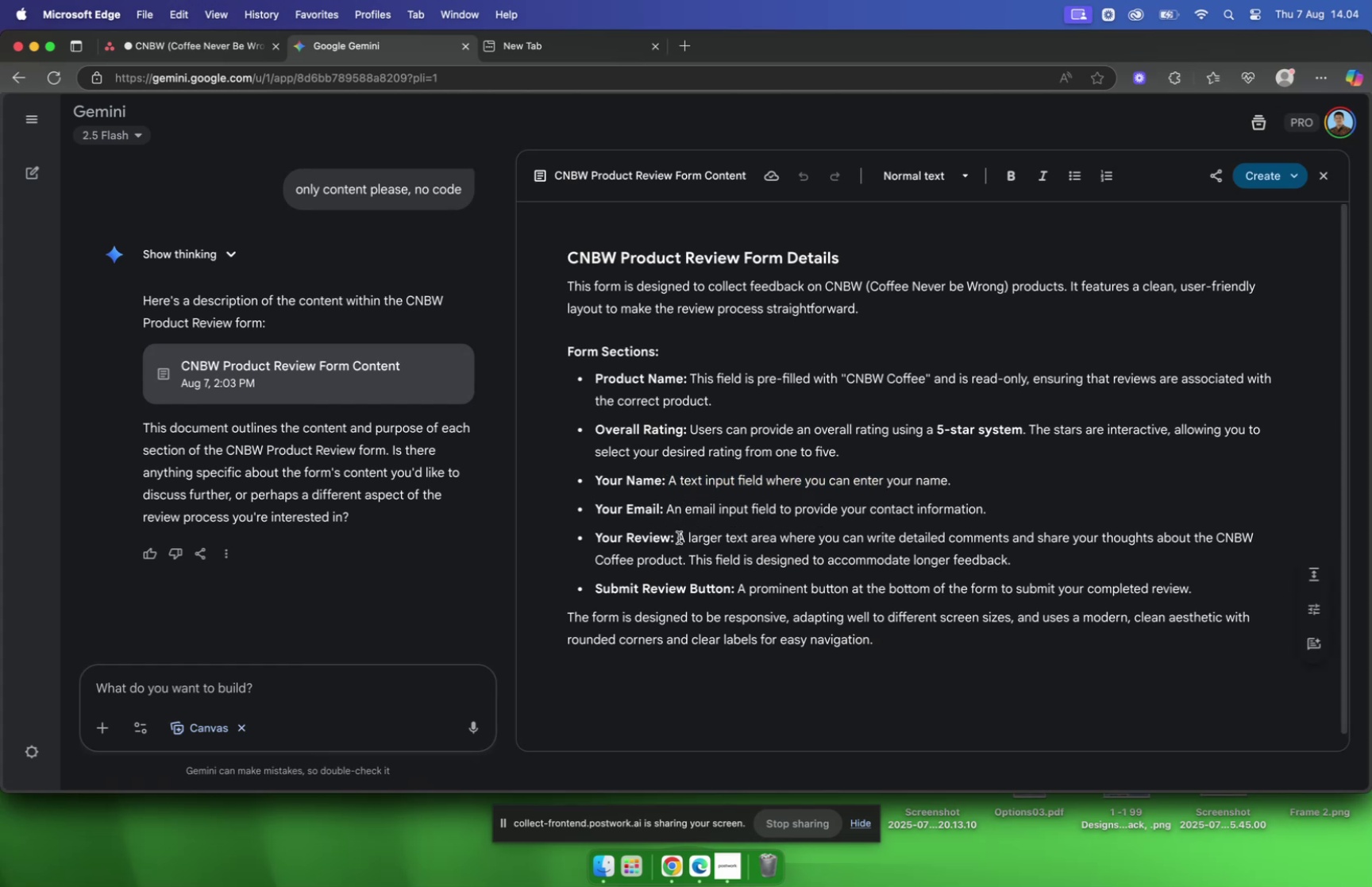 
wait(8.92)
 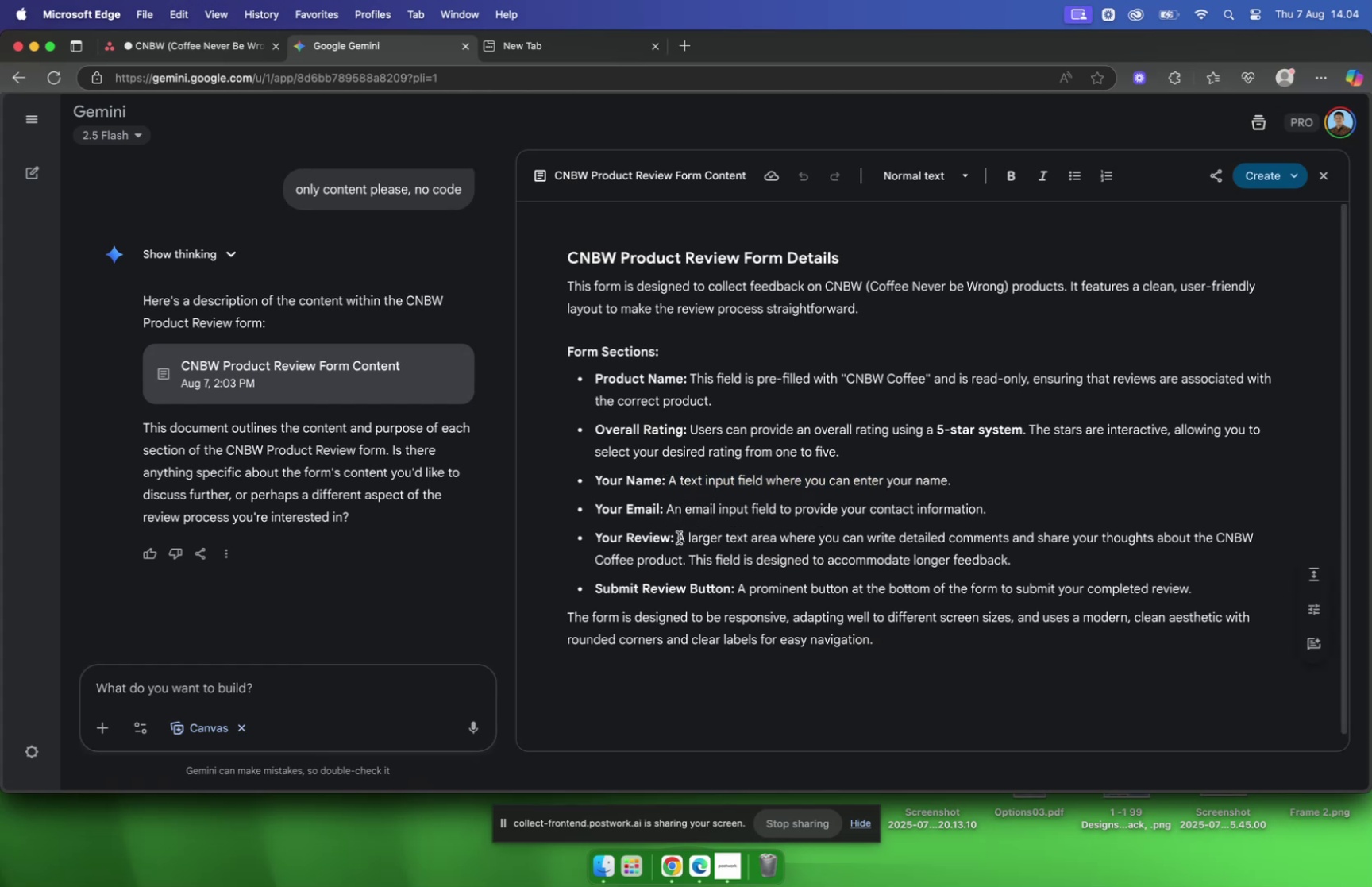 
left_click([211, 44])
 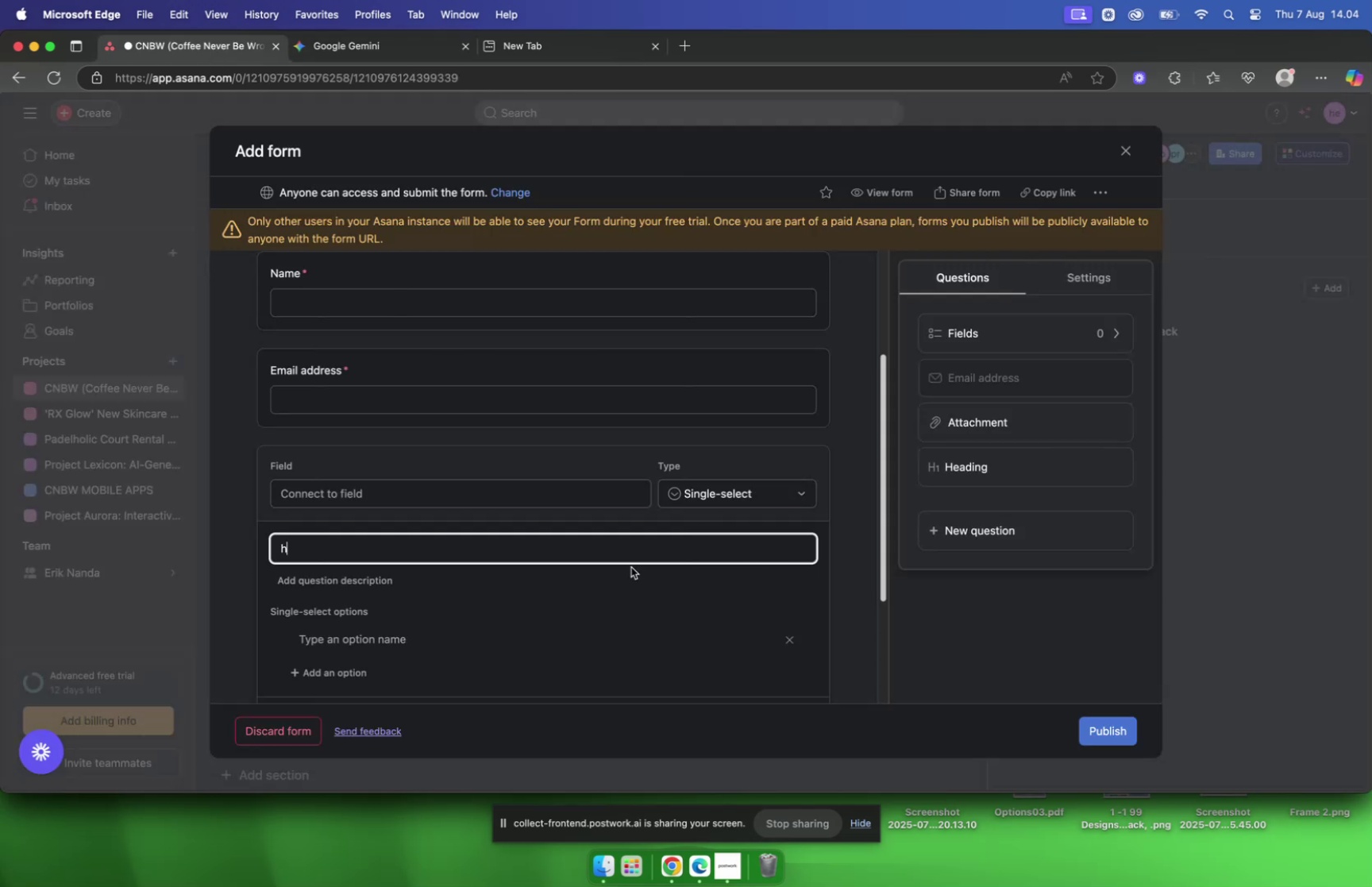 
key(Backspace)
type(your review)
 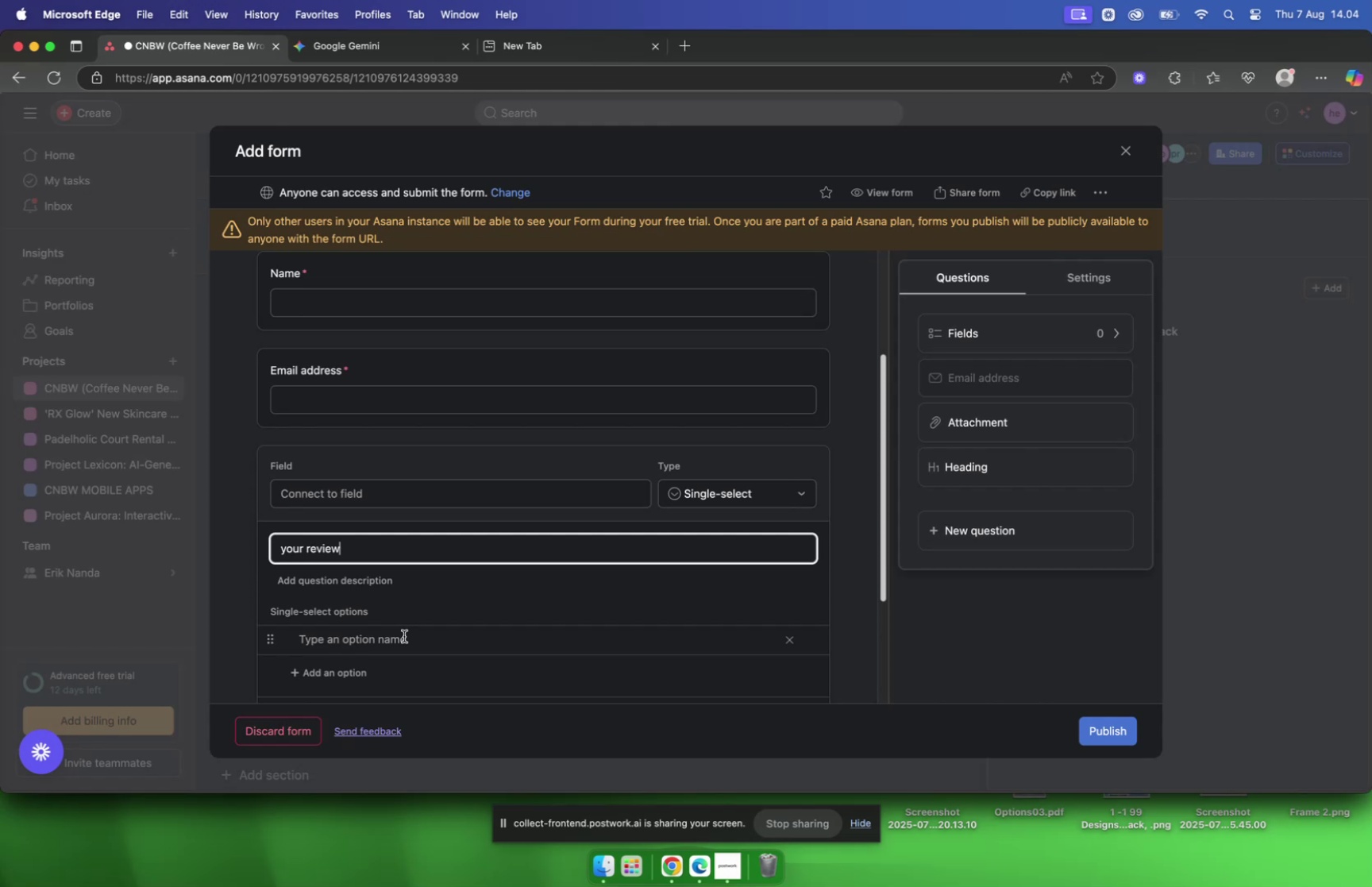 
wait(30.44)
 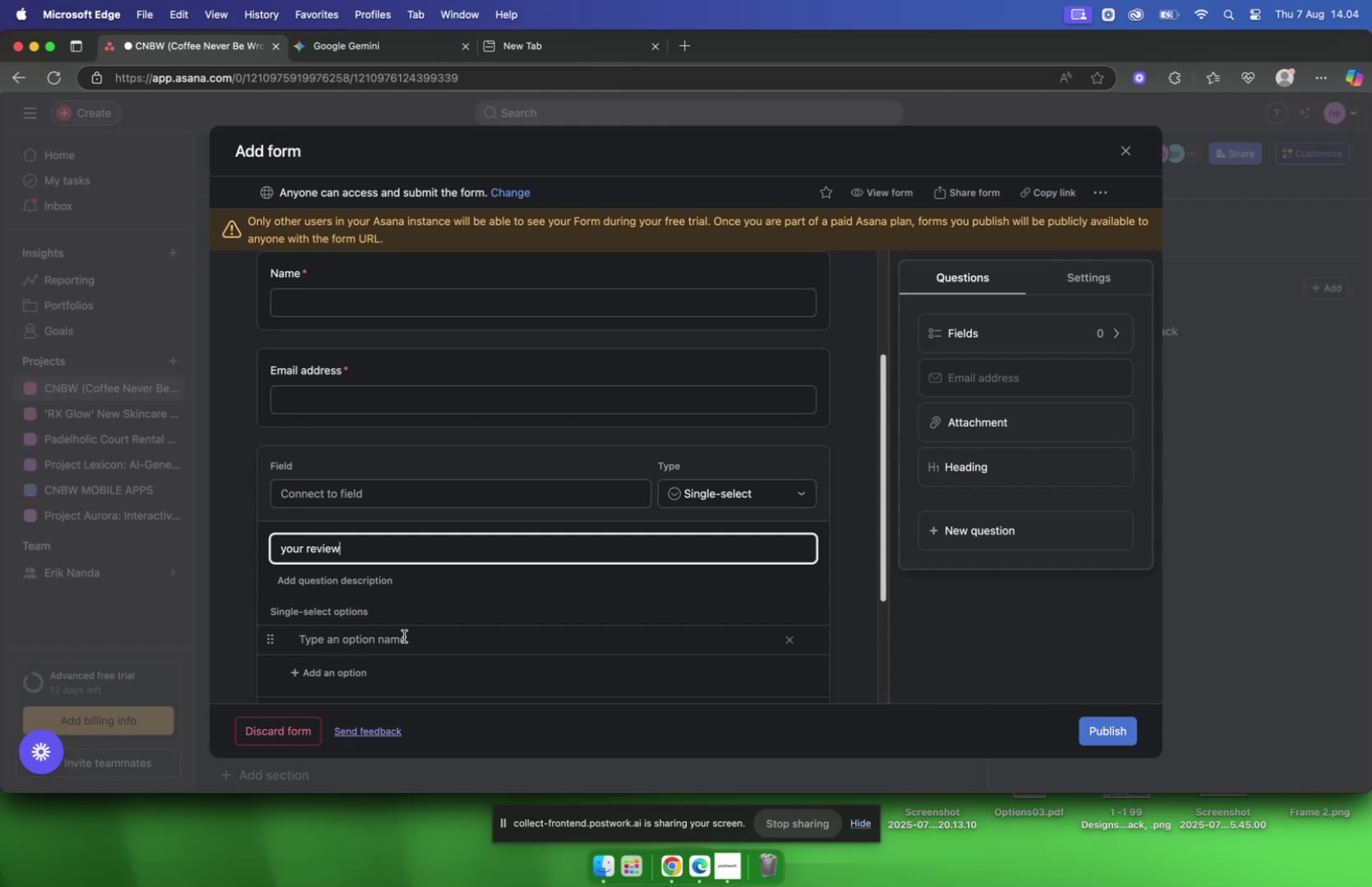 
left_click([464, 552])
 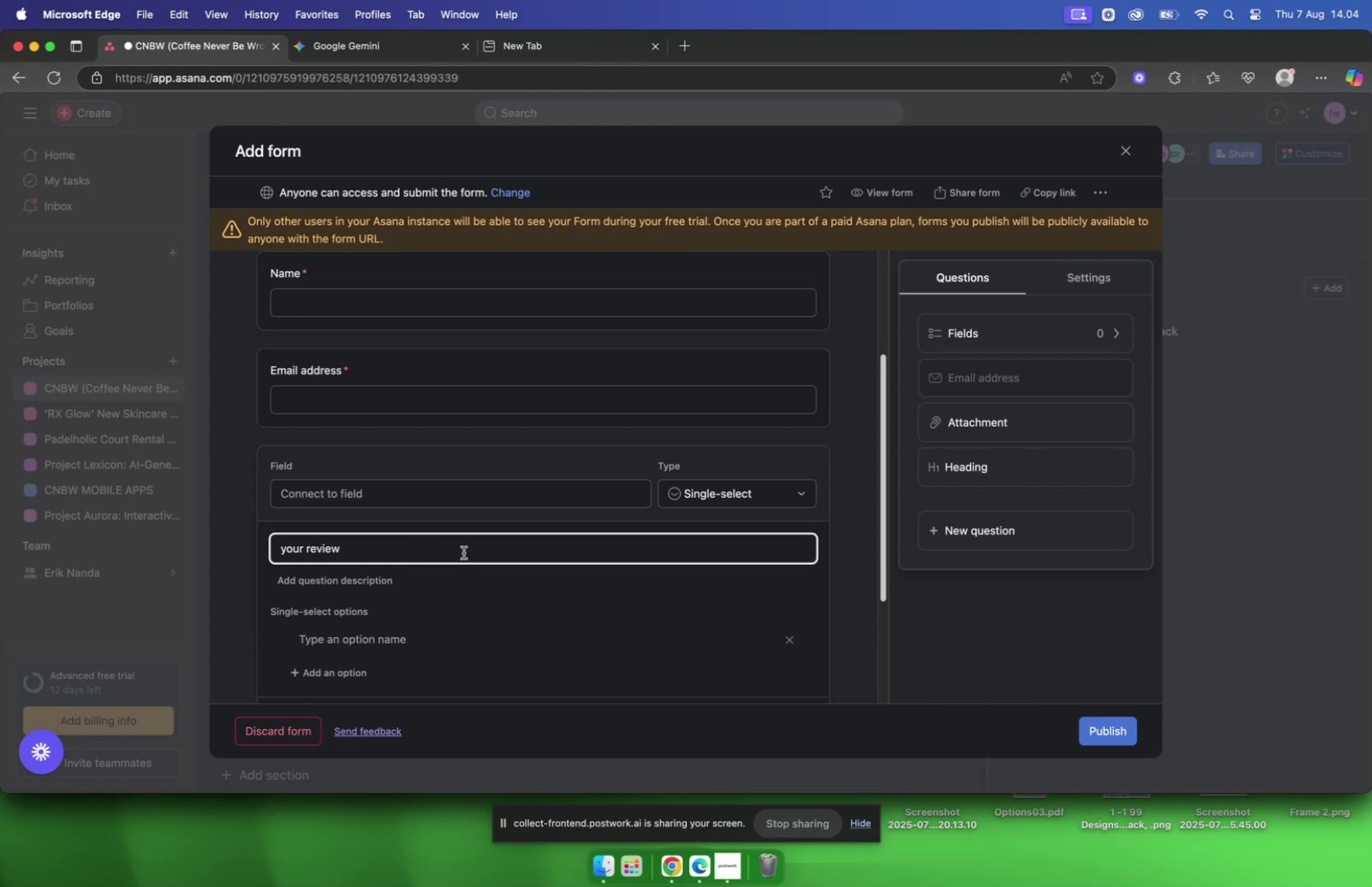 
left_click_drag(start_coordinate=[464, 552], to_coordinate=[306, 551])
 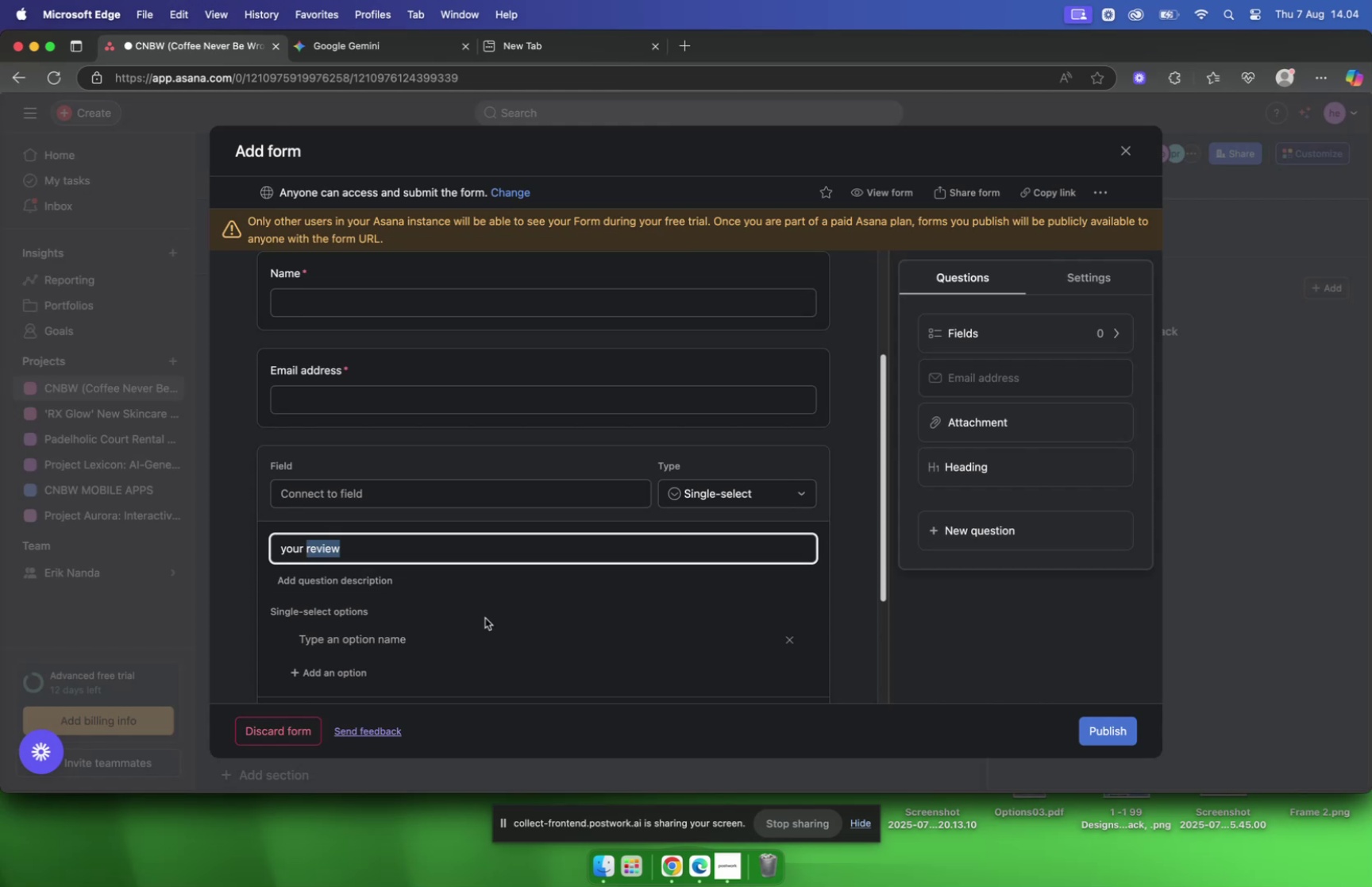 
type(feedback an\b)
key(Backspace)
key(Backspace)
key(Backspace)
type(bout our produst)
key(Backspace)
key(Backspace)
type(ct)
 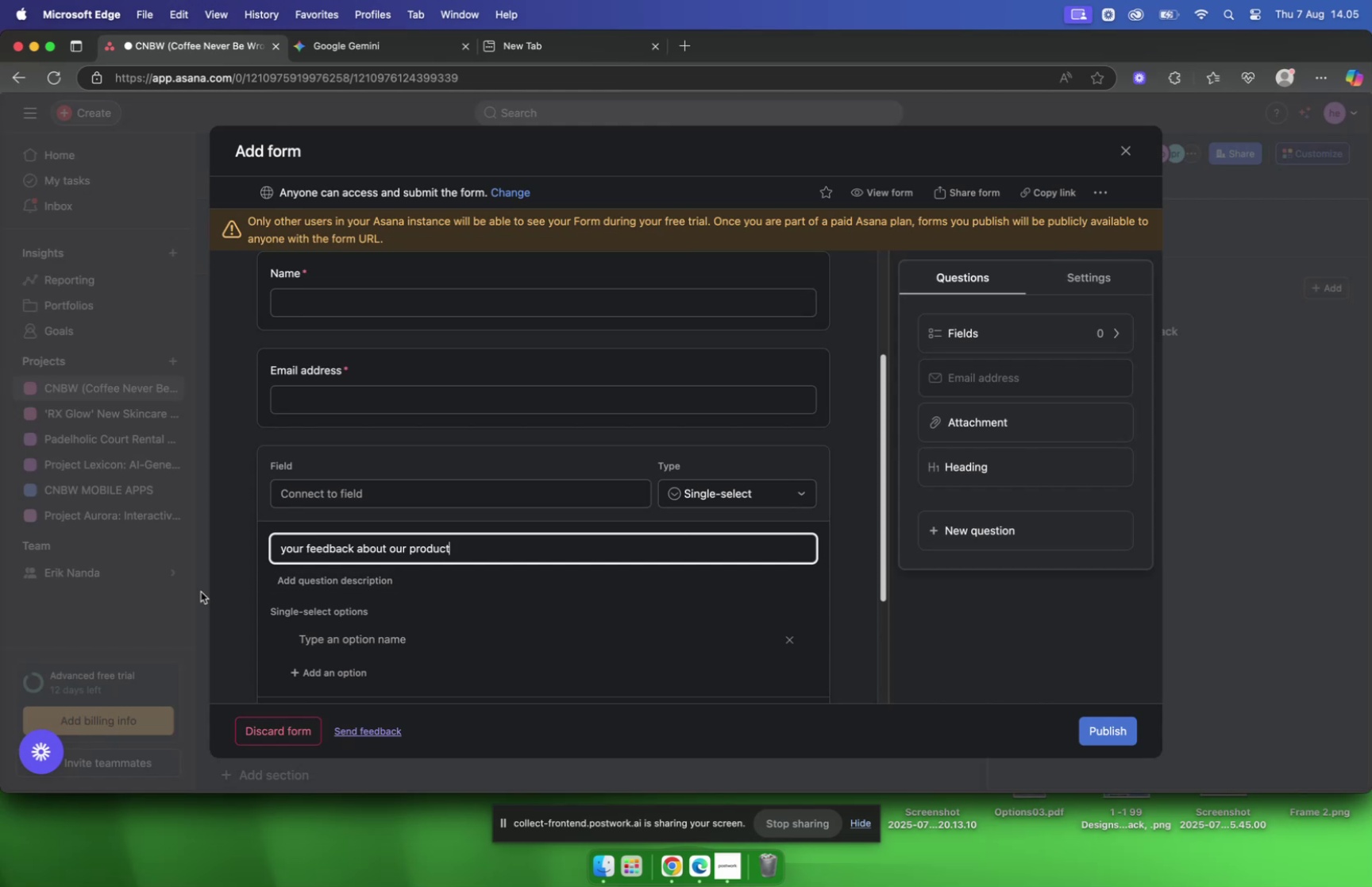 
left_click([259, 581])
 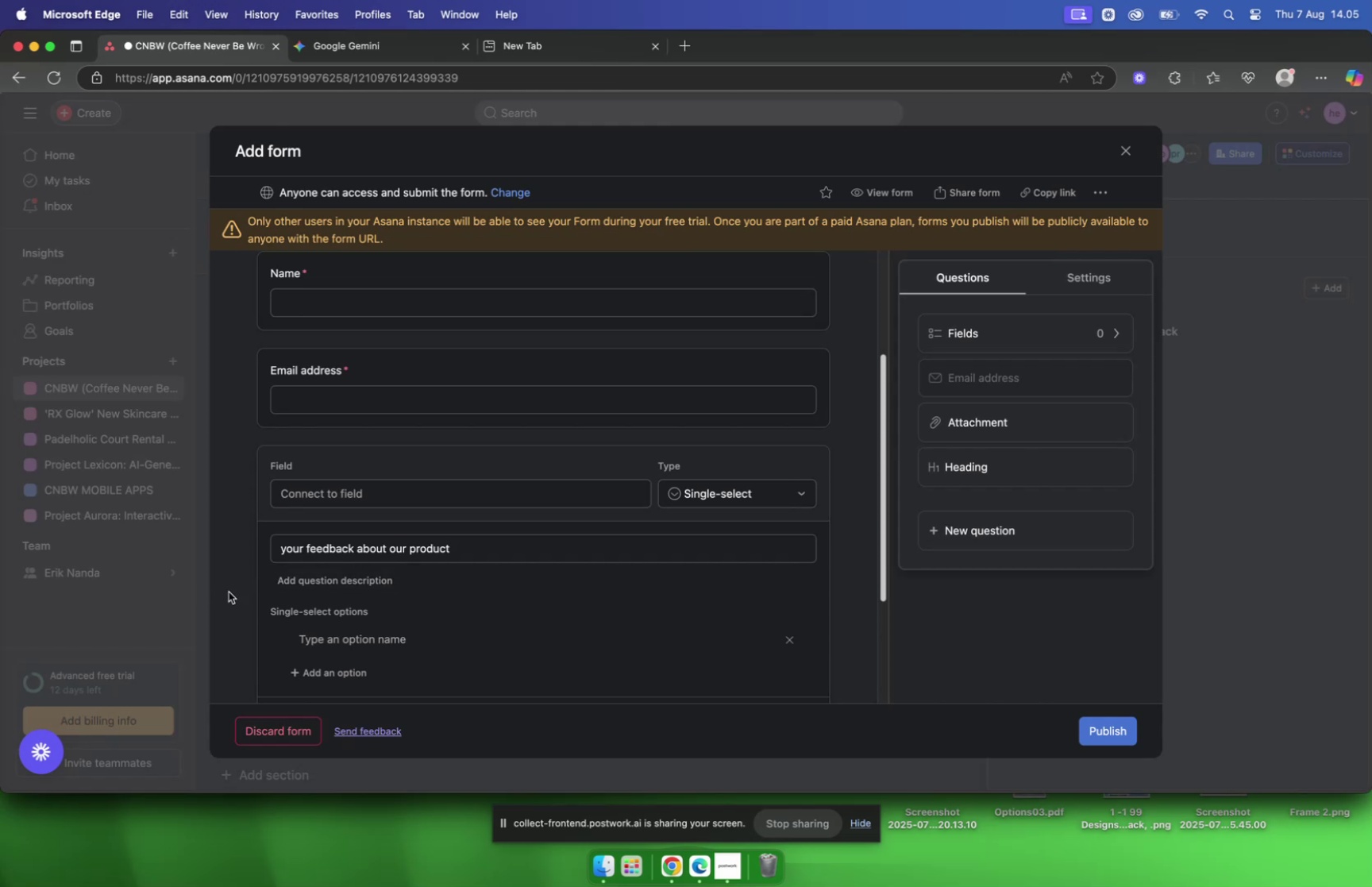 
left_click([229, 591])
 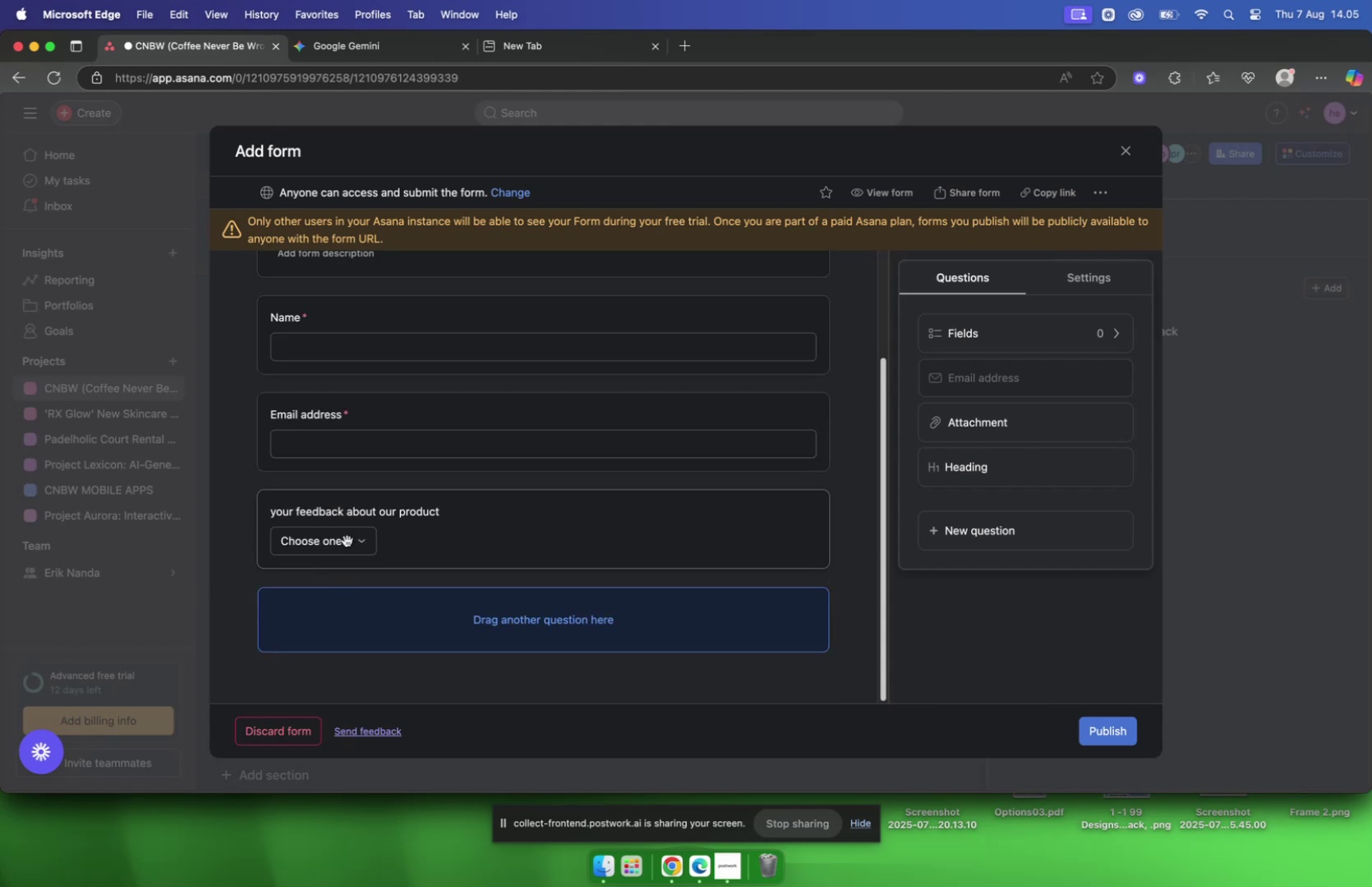 
left_click([354, 546])
 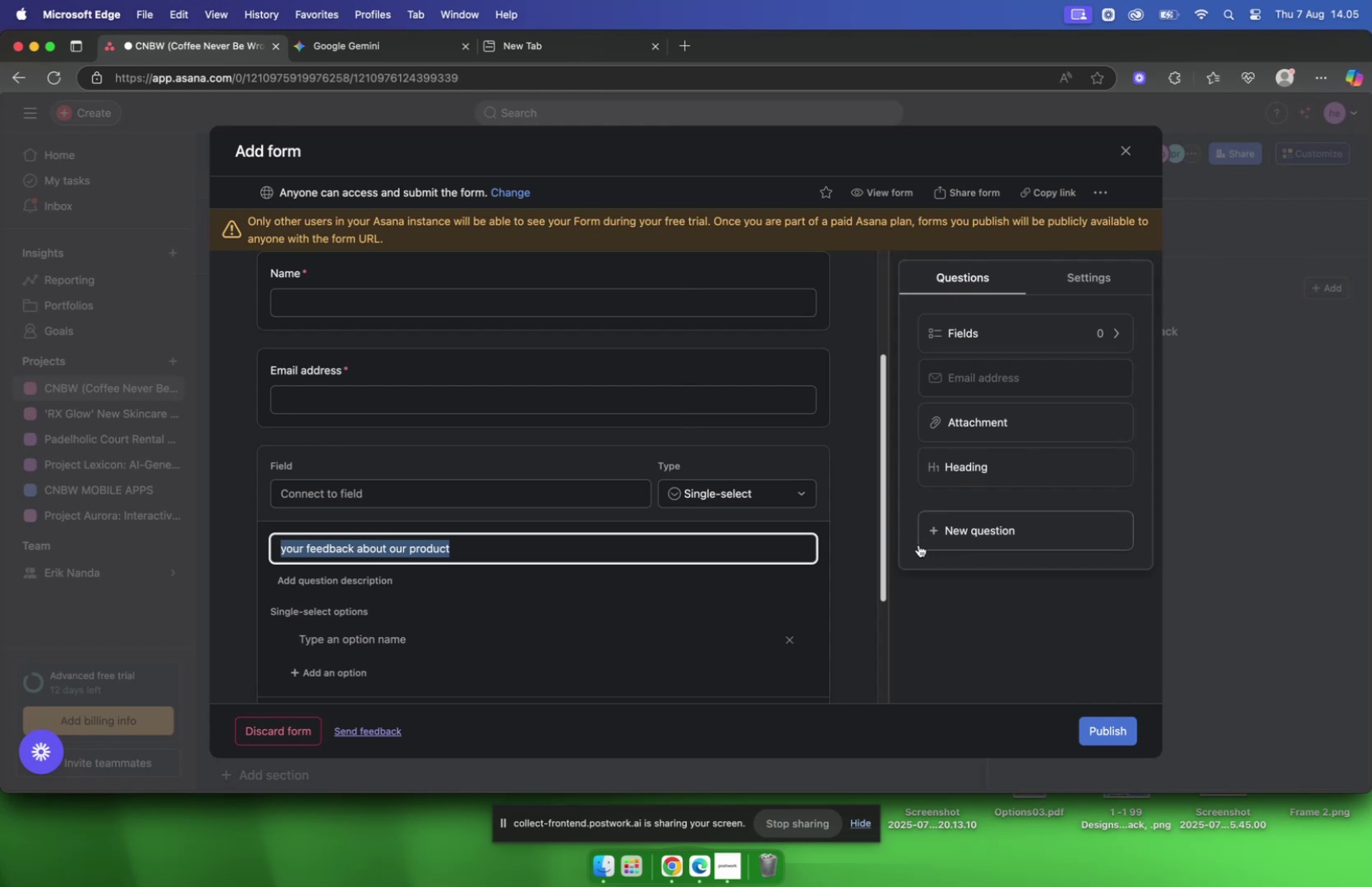 
left_click([702, 493])
 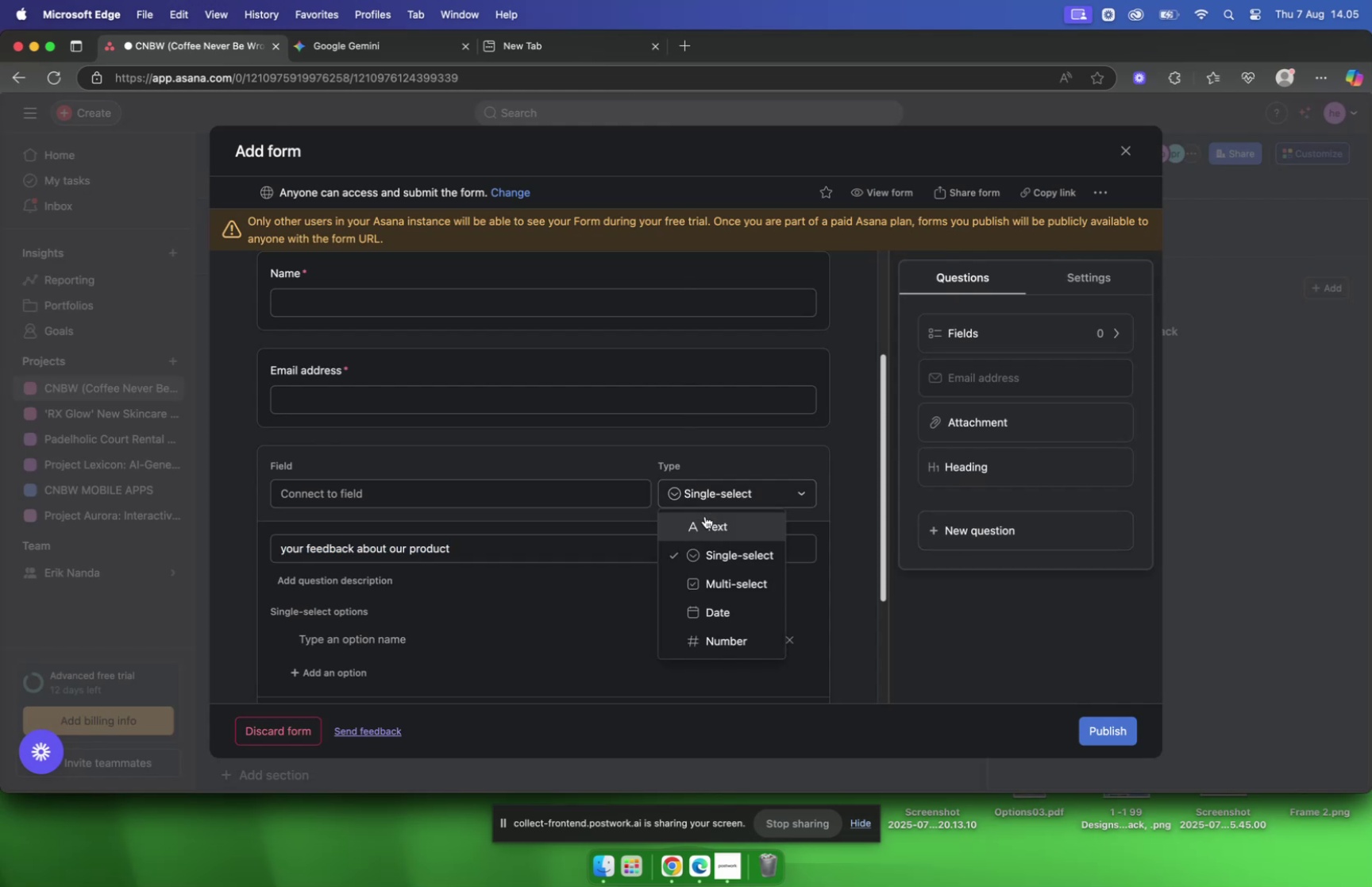 
left_click([707, 527])
 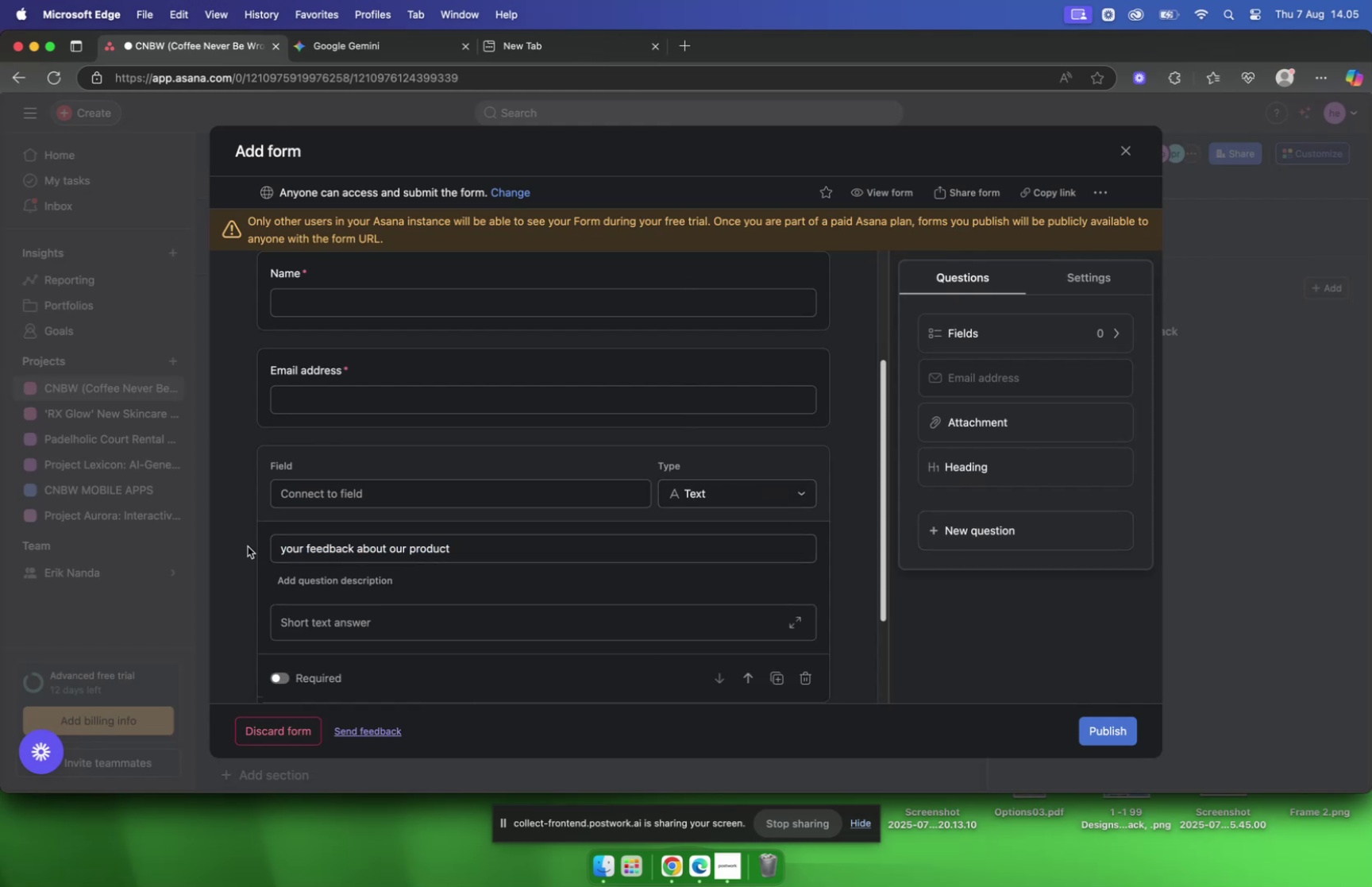 
left_click([248, 546])
 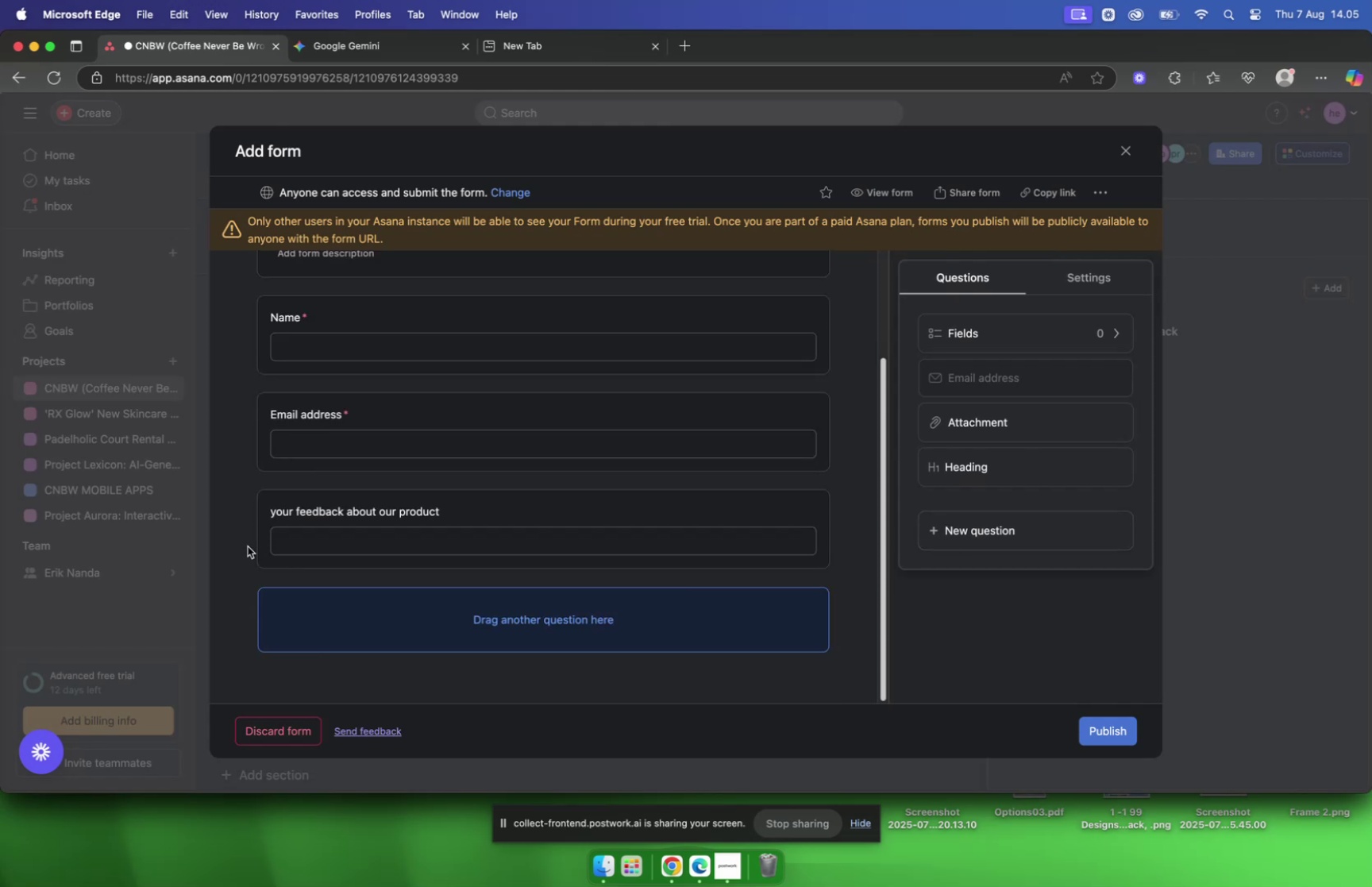 
mouse_move([350, 534])
 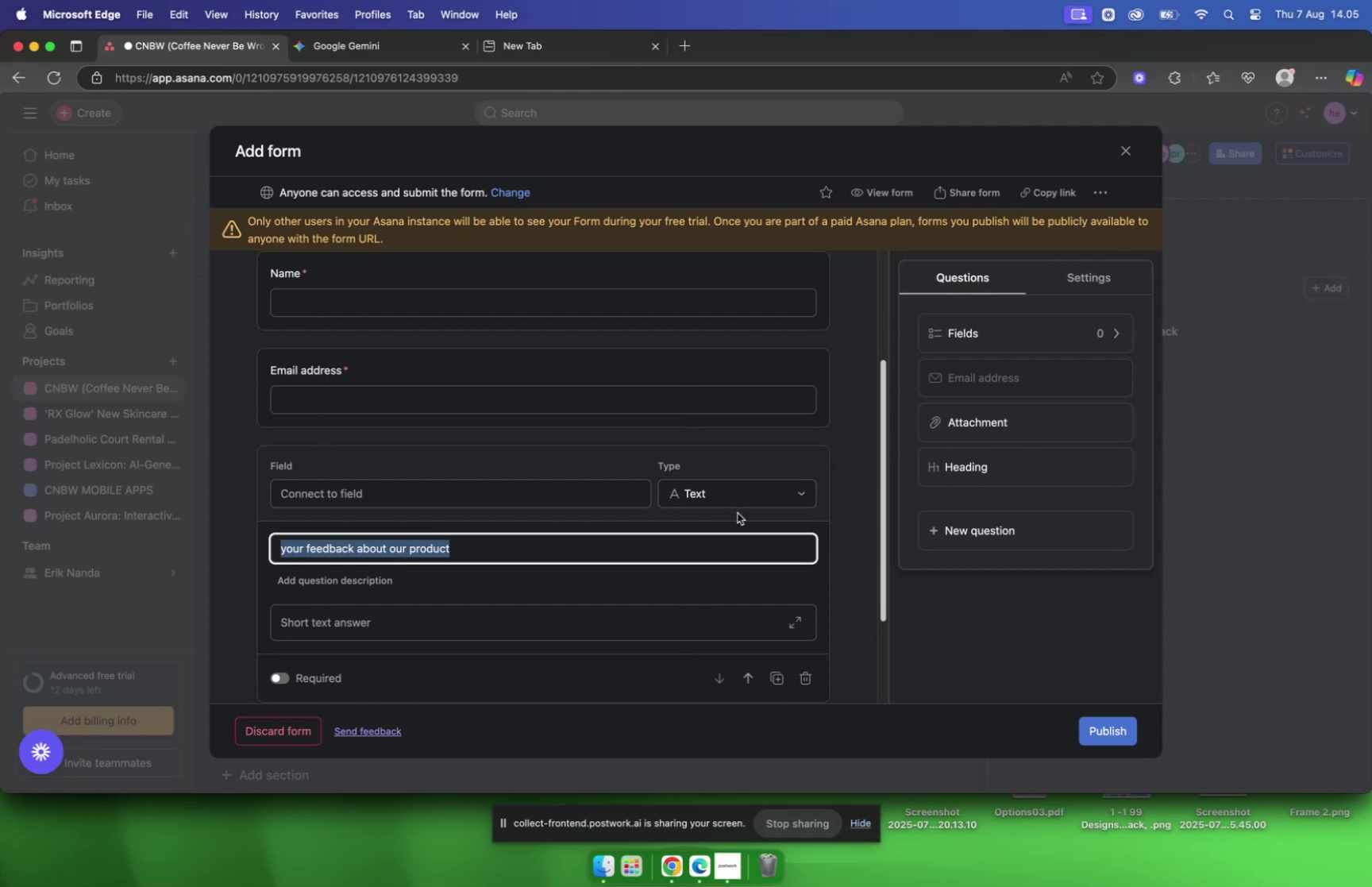 
left_click([767, 490])
 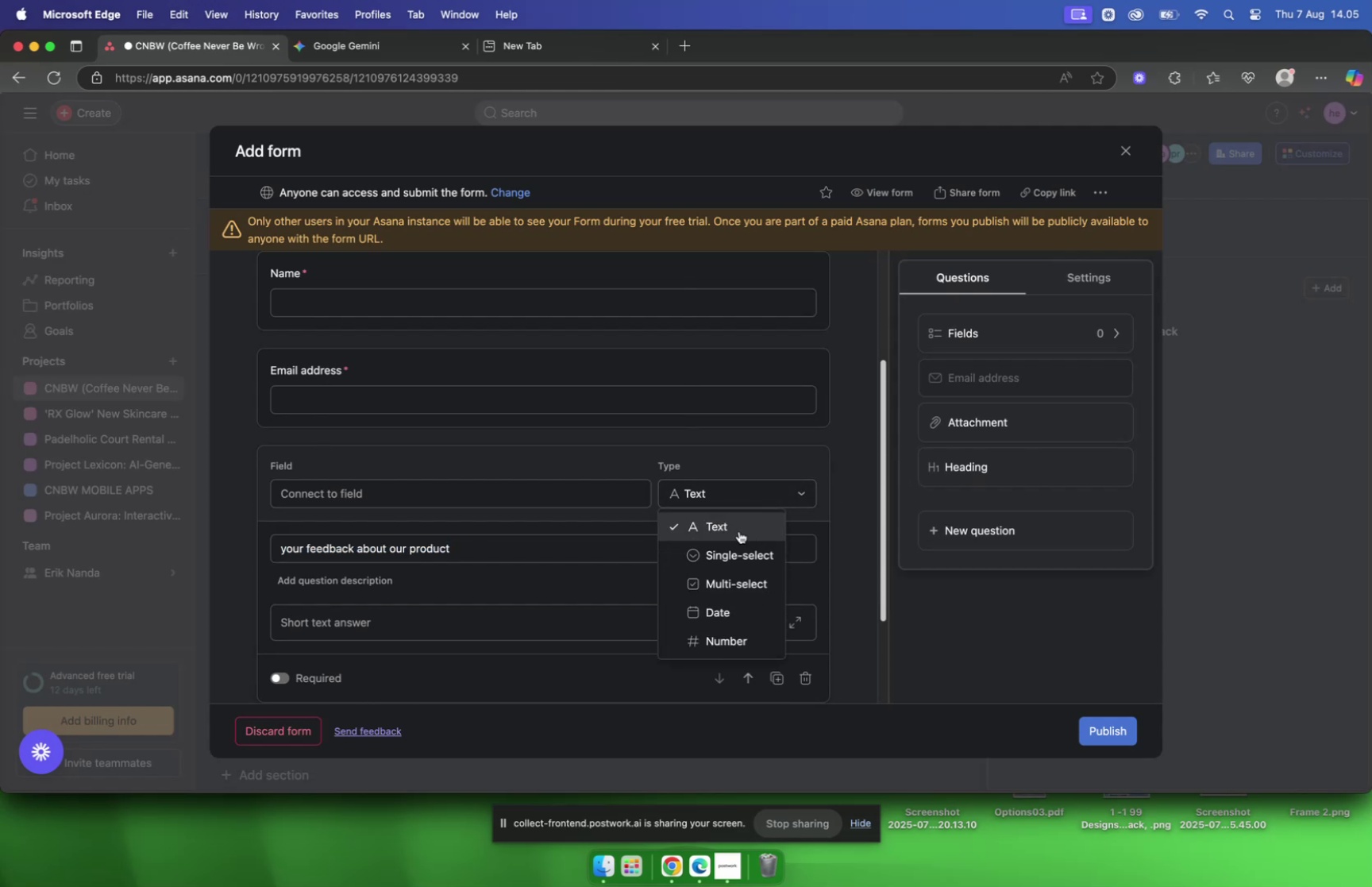 
left_click([235, 531])
 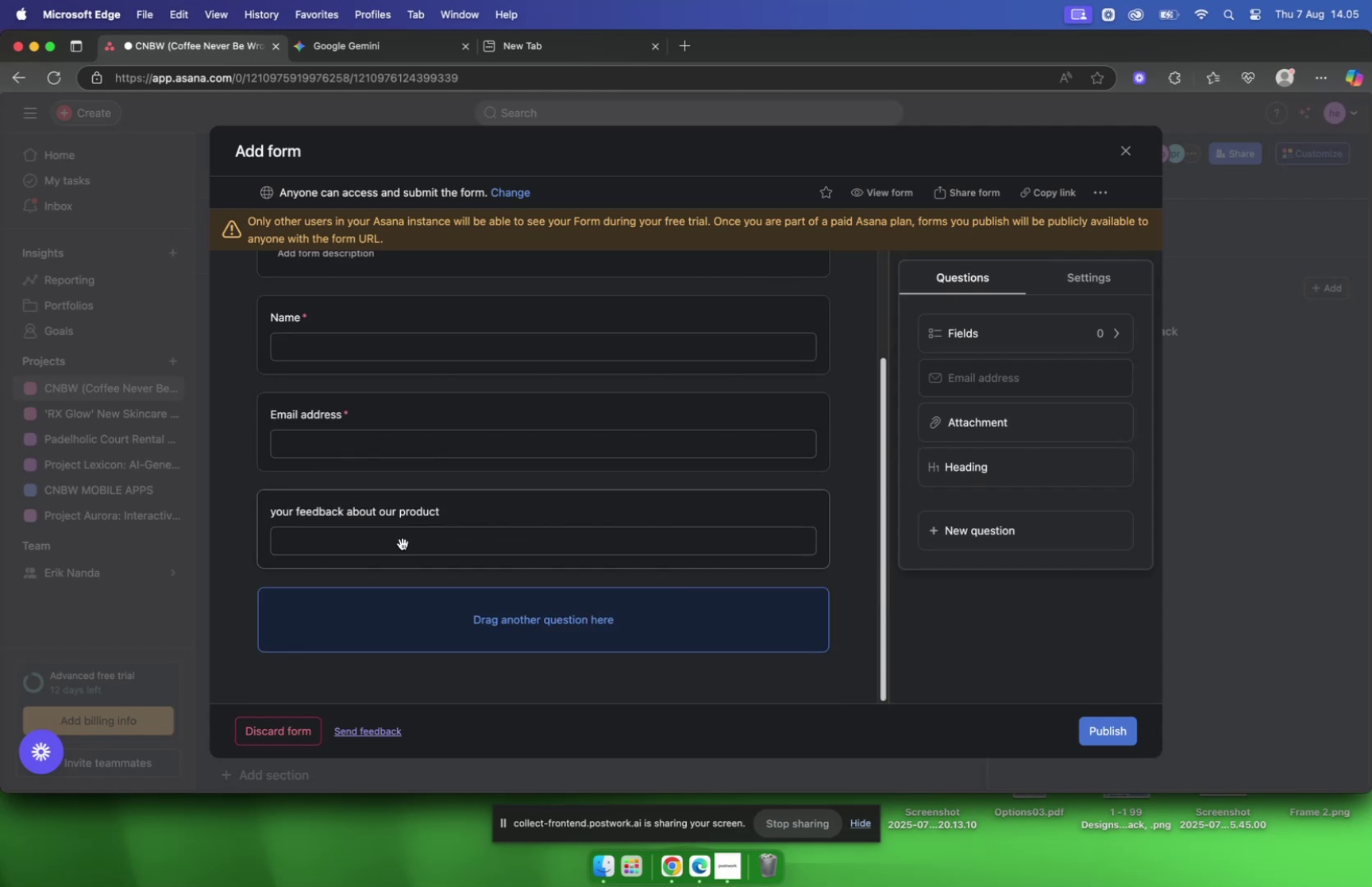 
scroll: coordinate [403, 545], scroll_direction: up, amount: 9.0
 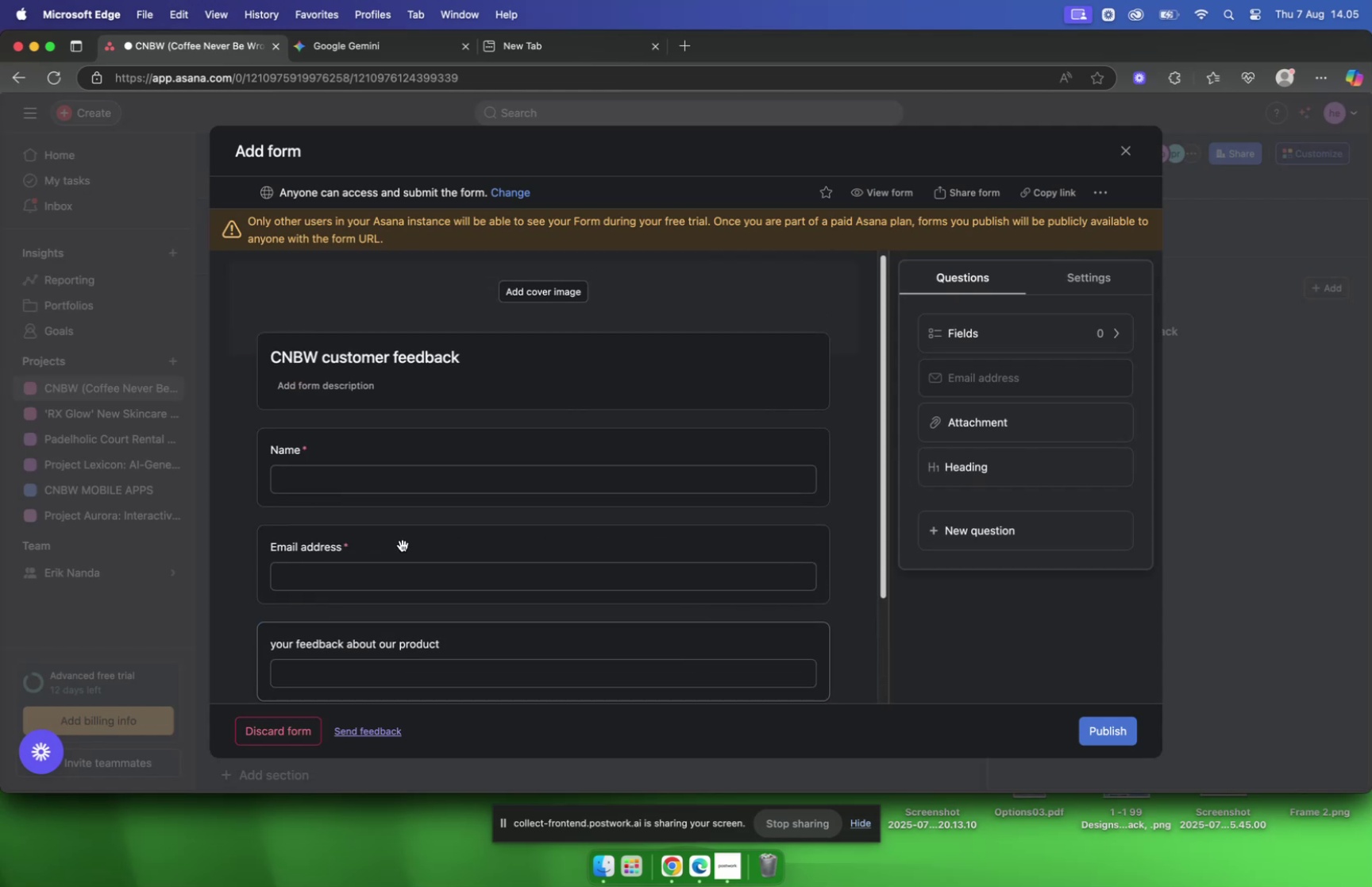 
scroll: coordinate [403, 545], scroll_direction: down, amount: 11.0
 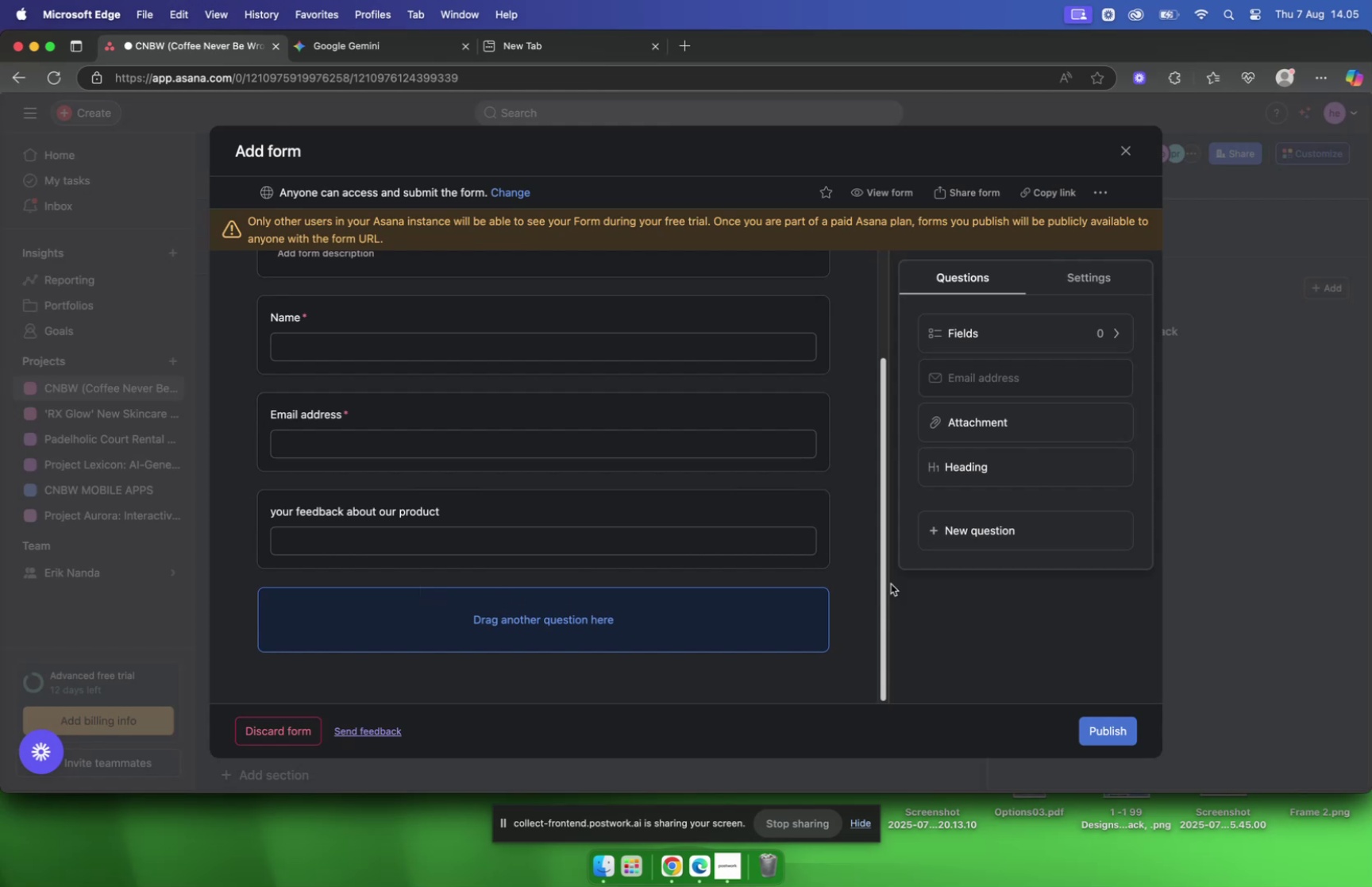 
left_click_drag(start_coordinate=[988, 538], to_coordinate=[436, 592])
 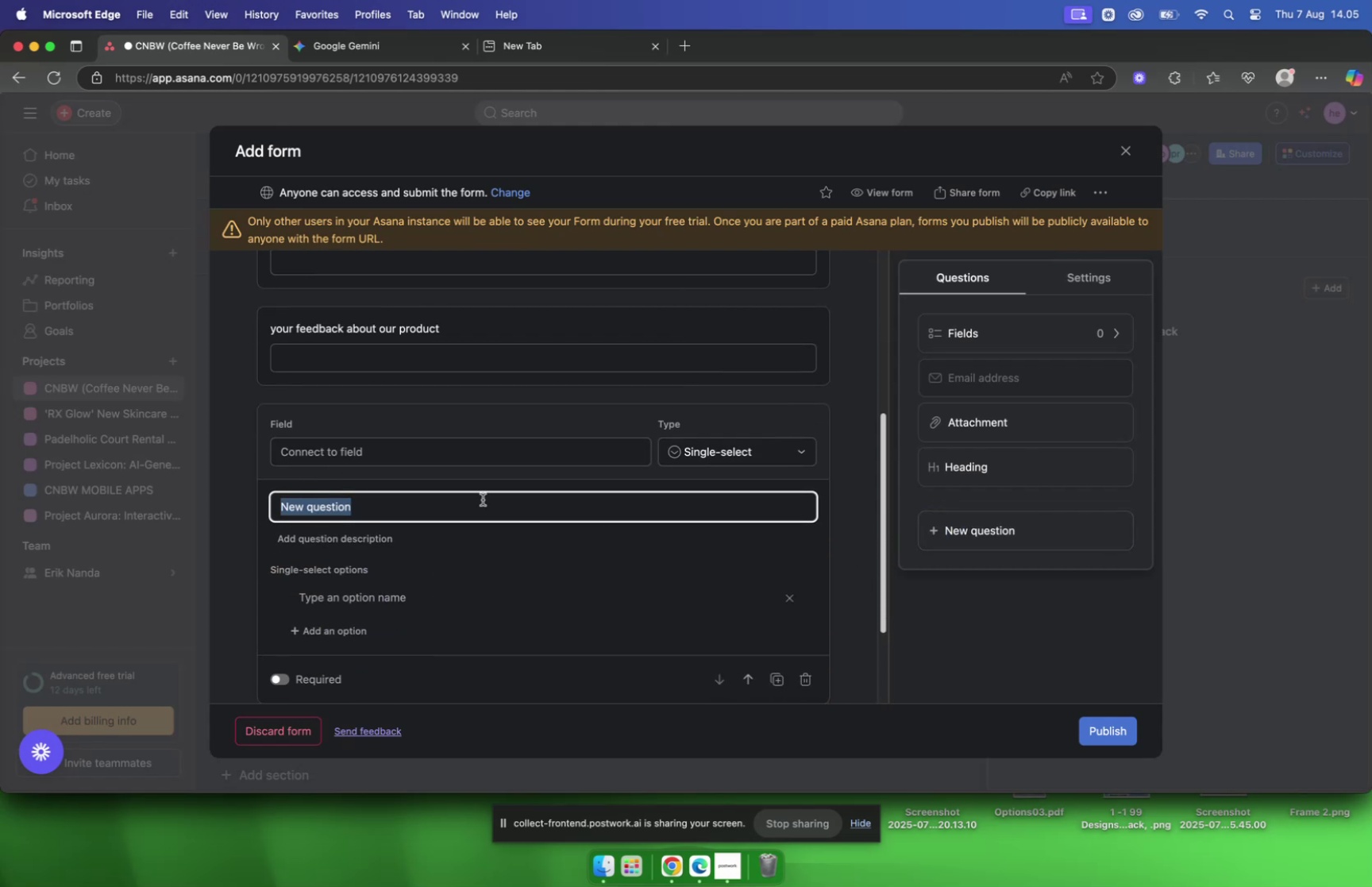 
type(How mo)
key(Backspace)
type(uch you come )
key(Backspace)
key(Backspace)
 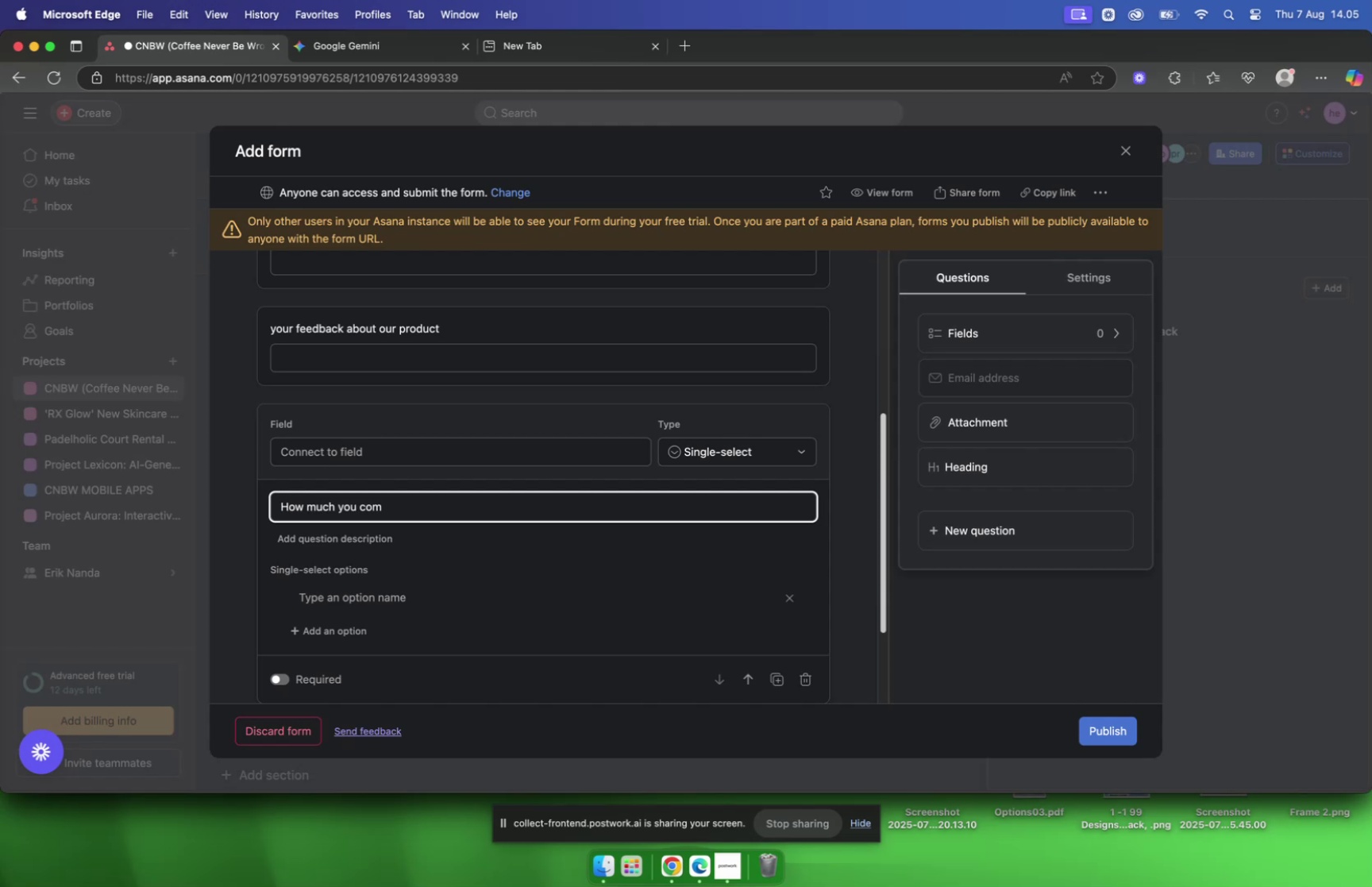 
type(ming )
 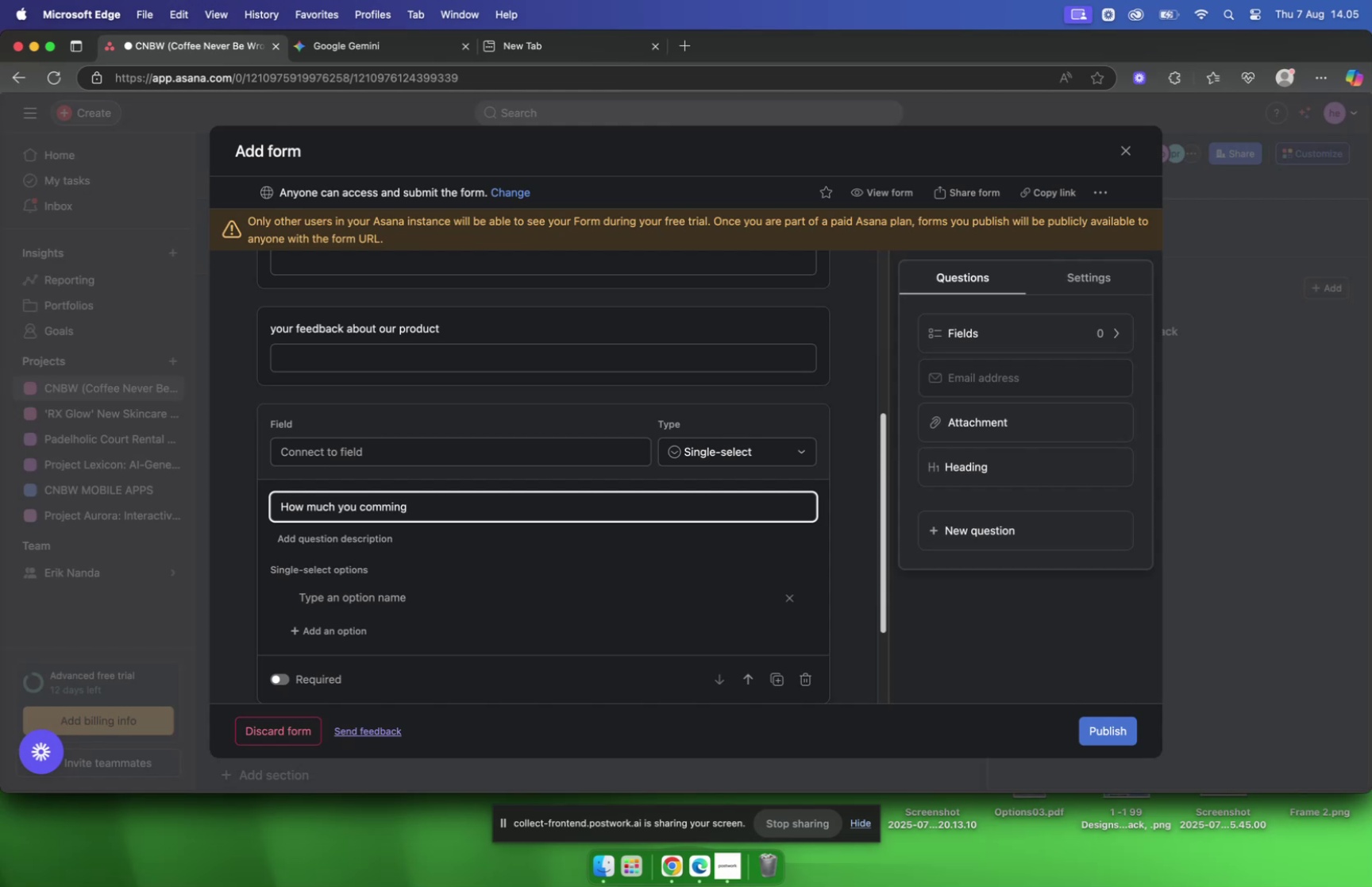 
type(to CNBW this month?)
 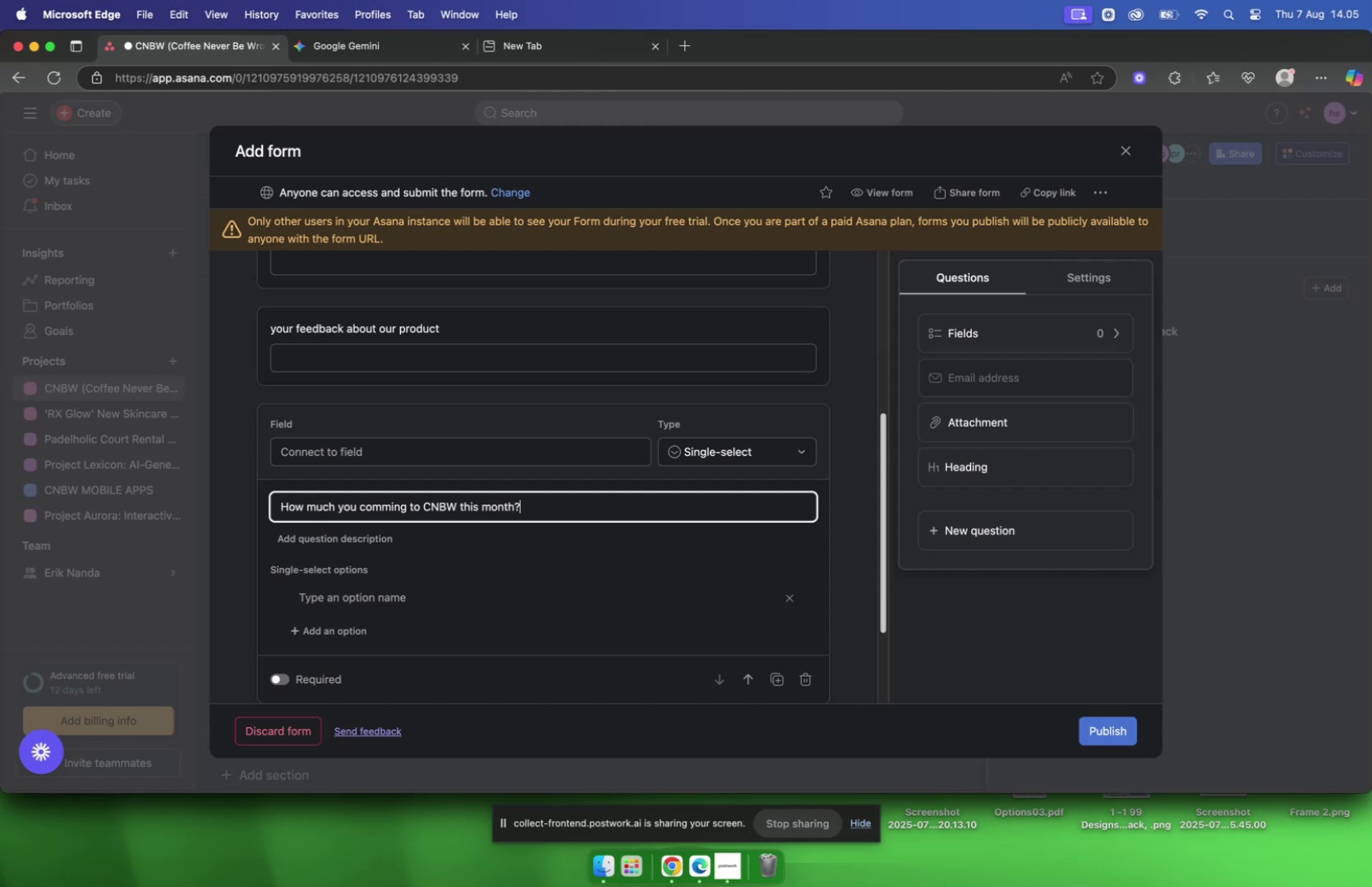 
left_click([254, 485])
 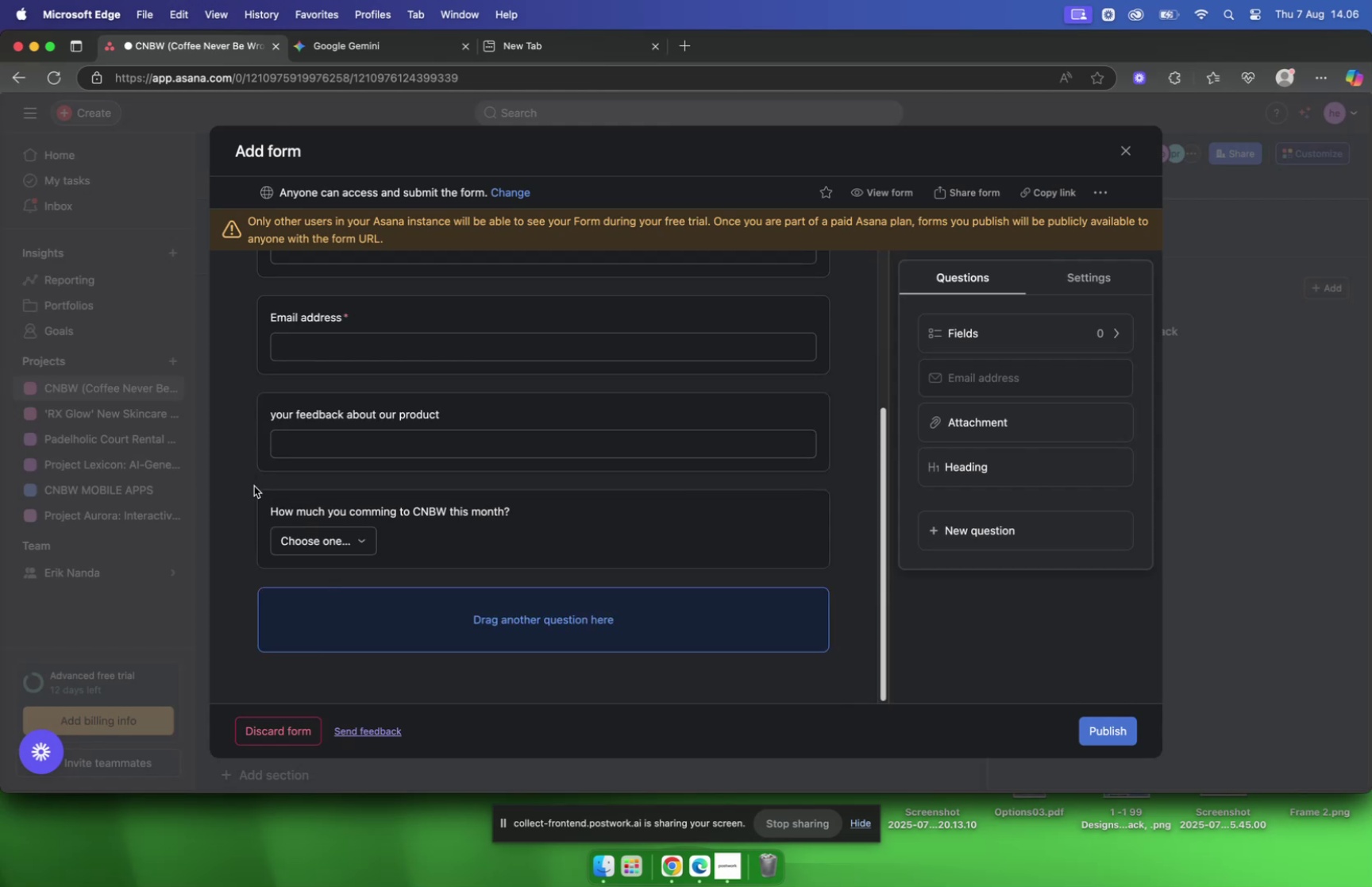 
left_click([507, 546])
 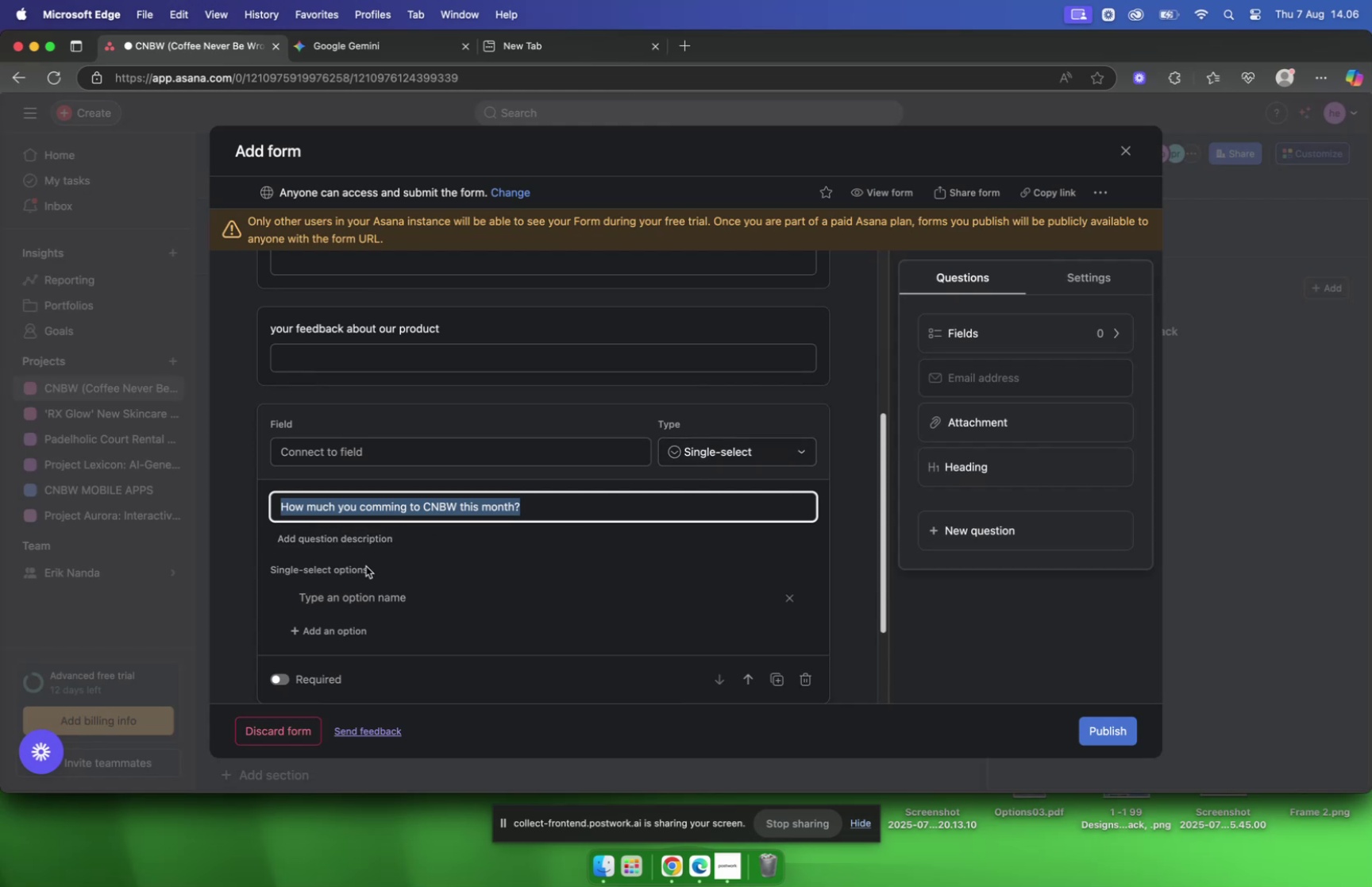 
wait(5.3)
 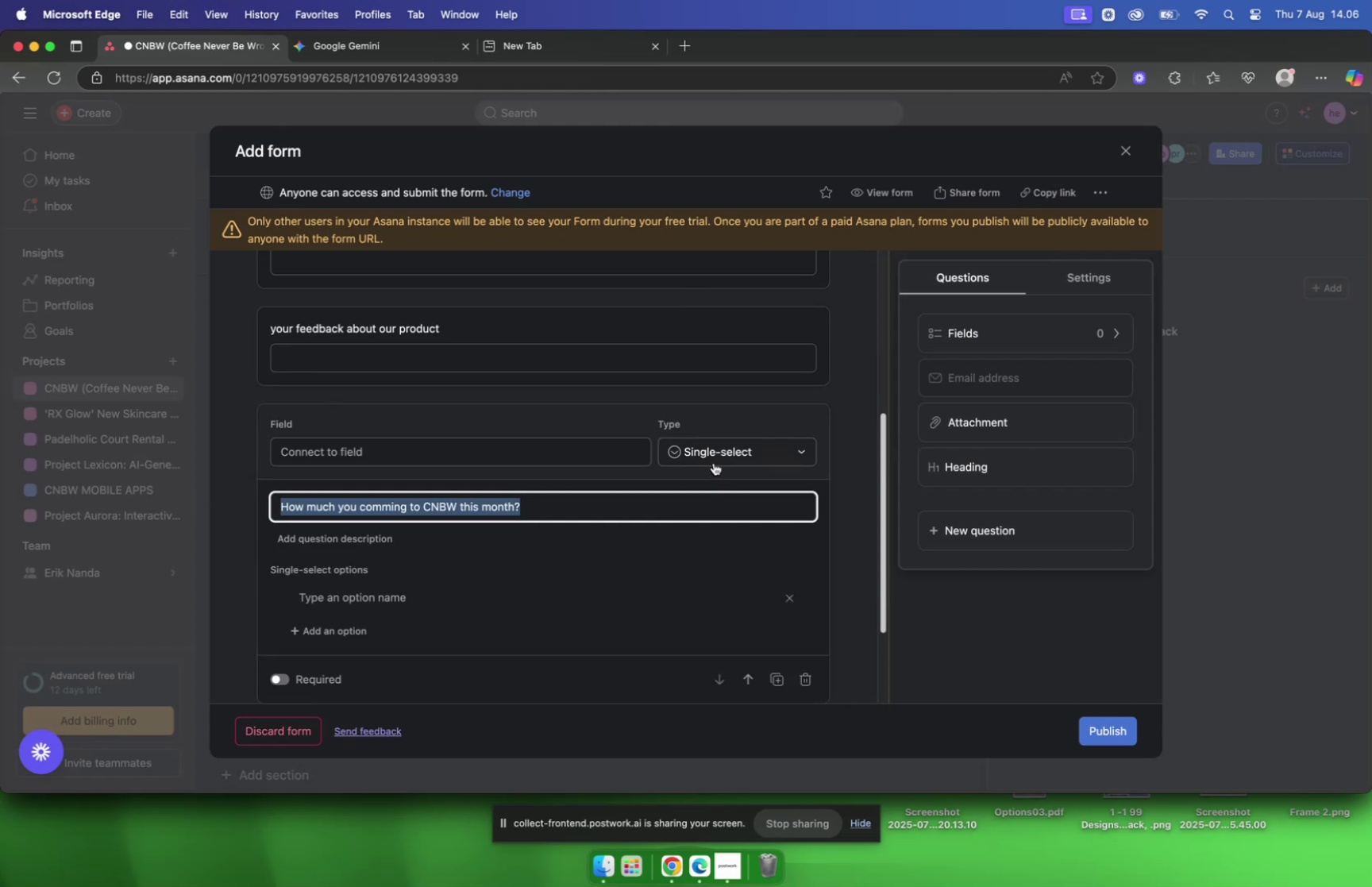 
left_click([368, 590])
 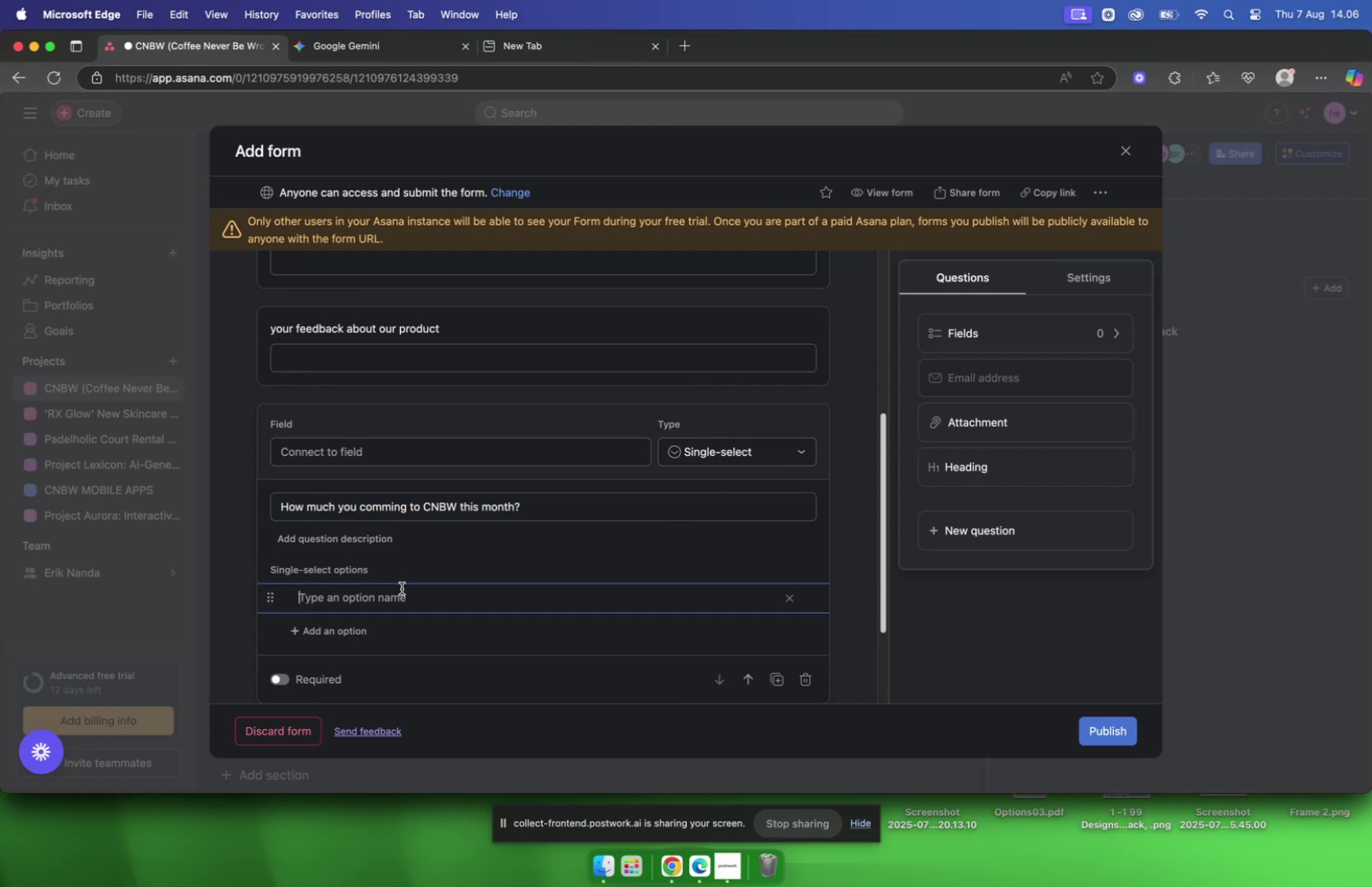 
type(2)
key(Backspace)
type(less than 5 time)
 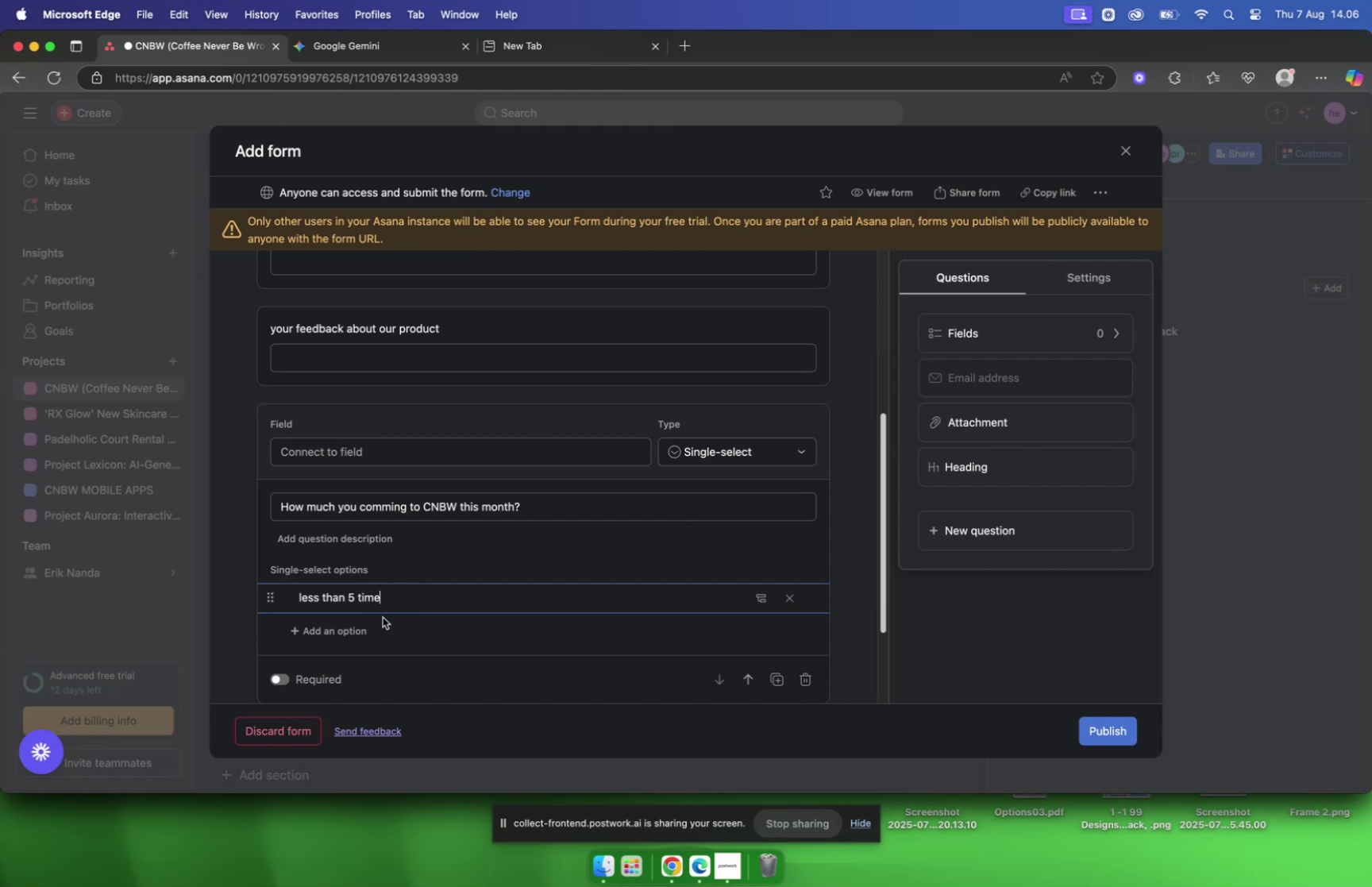 
left_click([377, 632])
 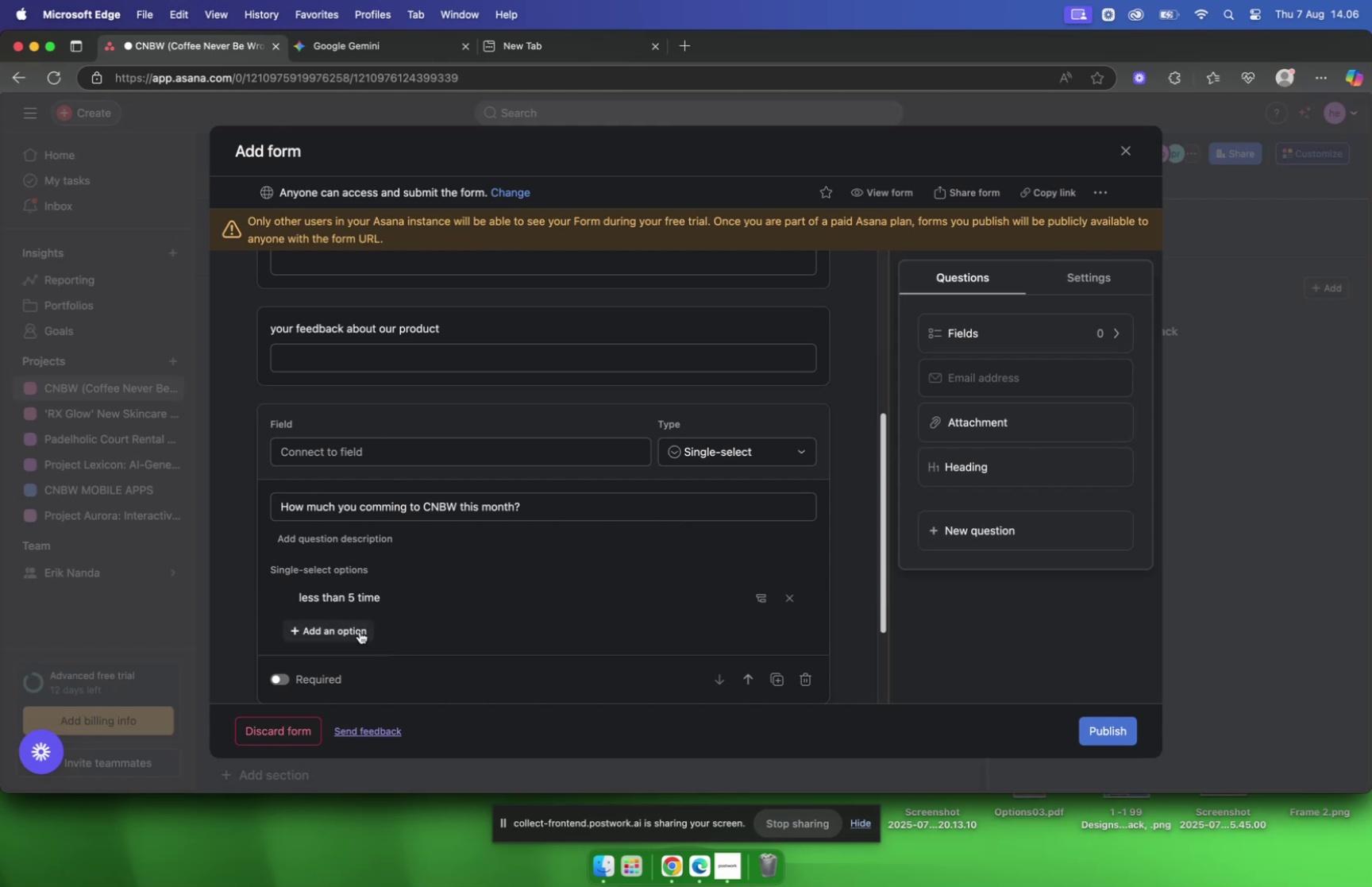 
left_click([360, 631])
 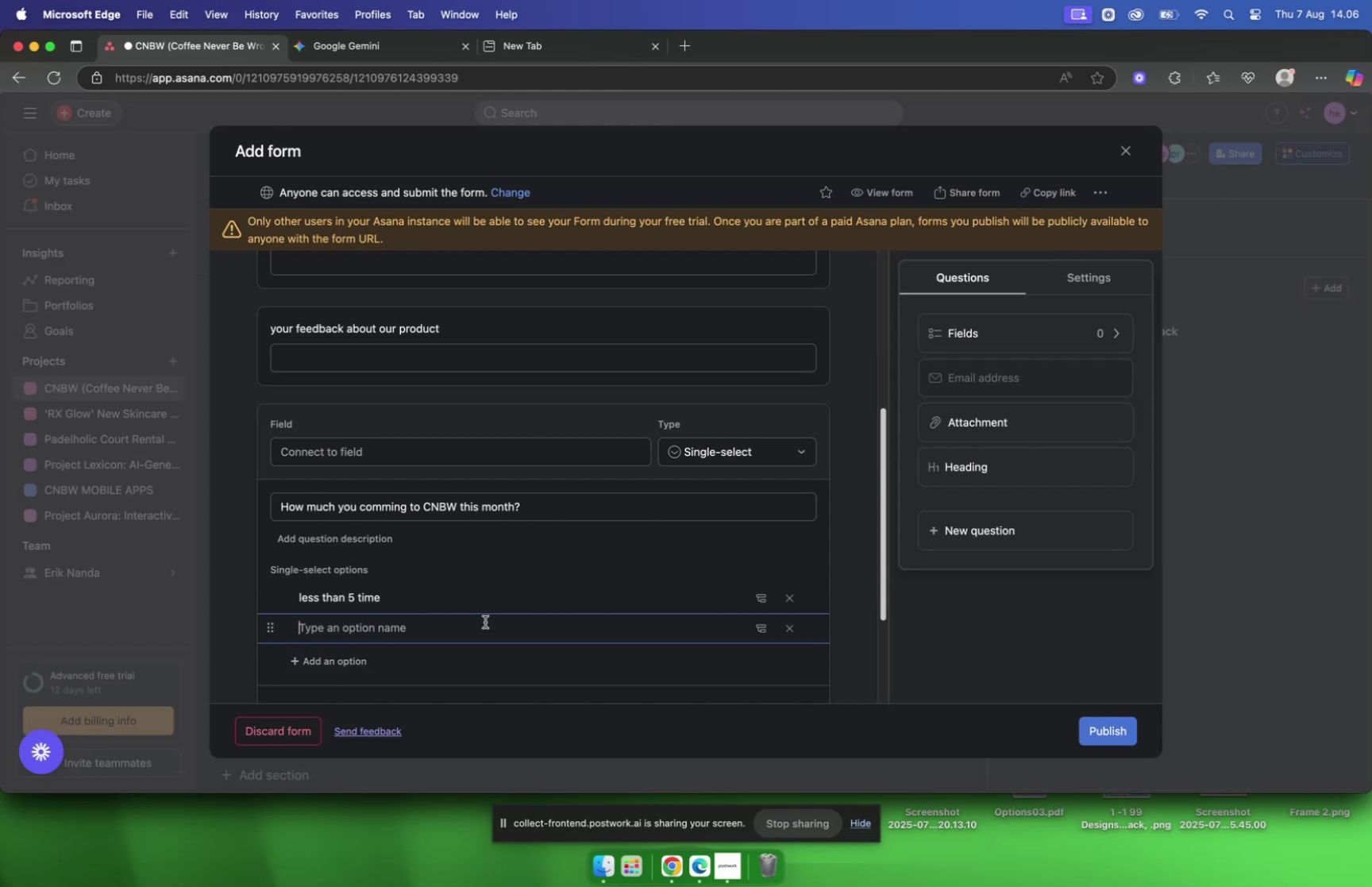 
type(5 to 10 times)
 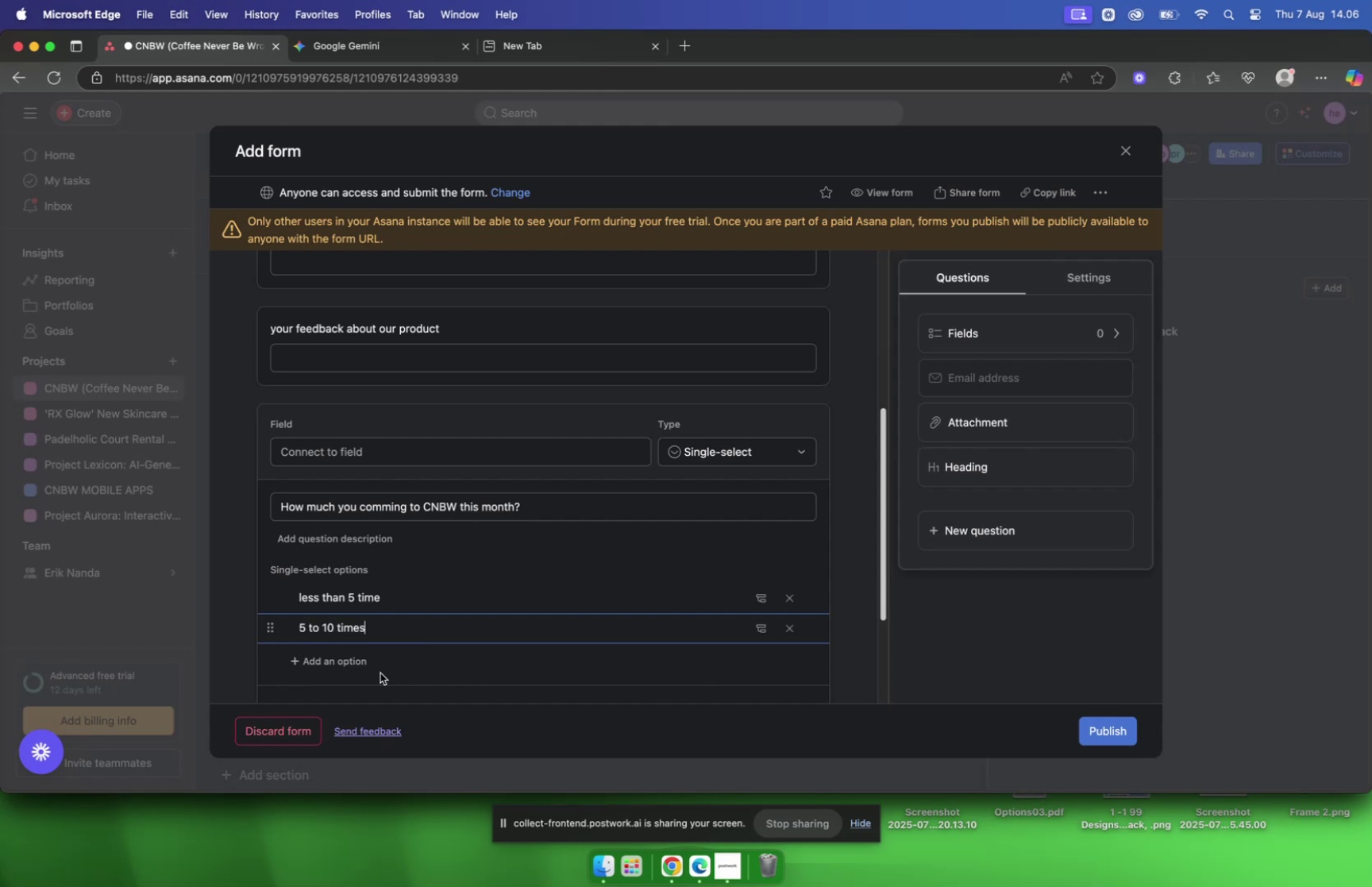 
left_click([348, 665])
 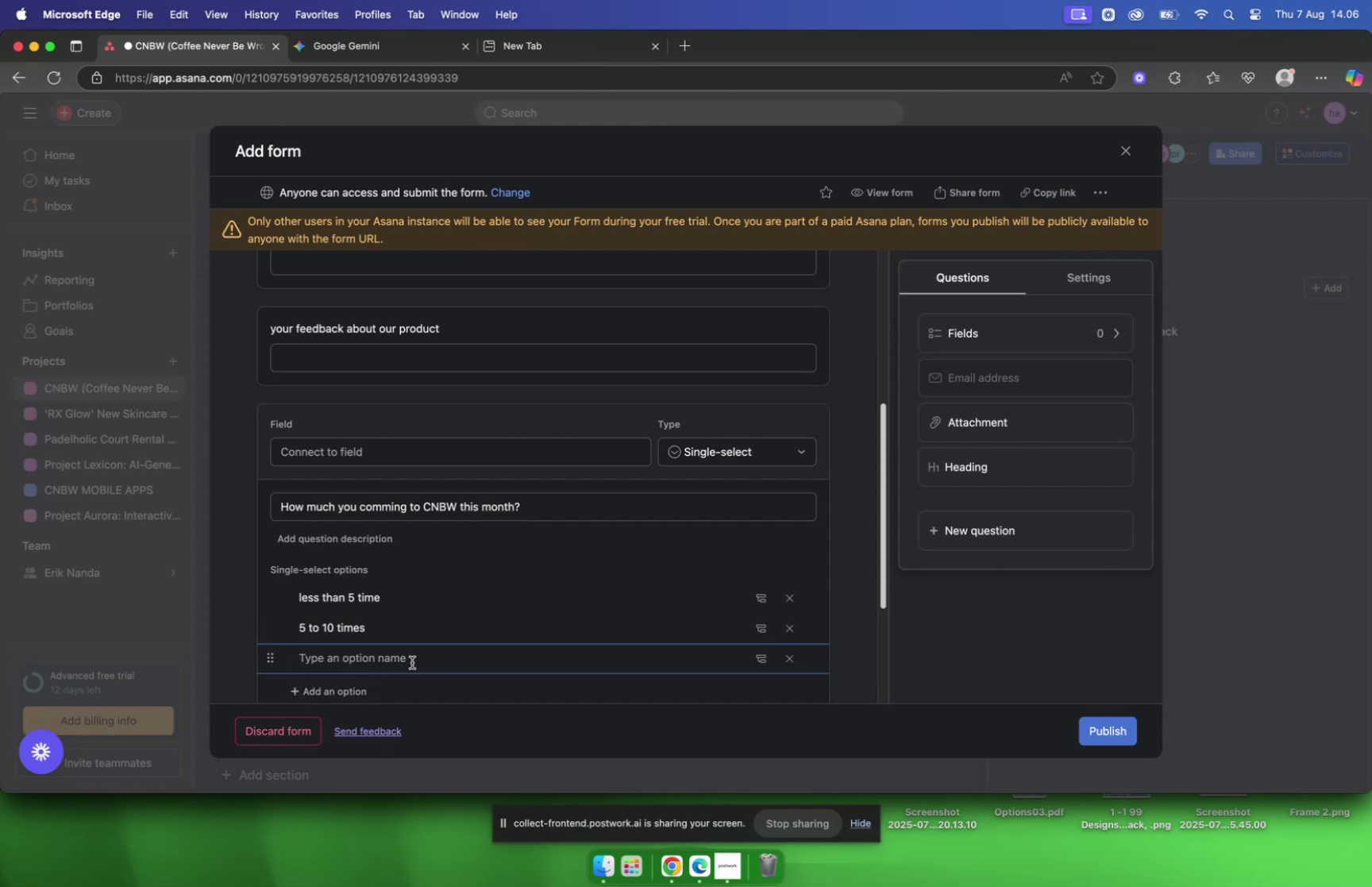 
type(more than )
 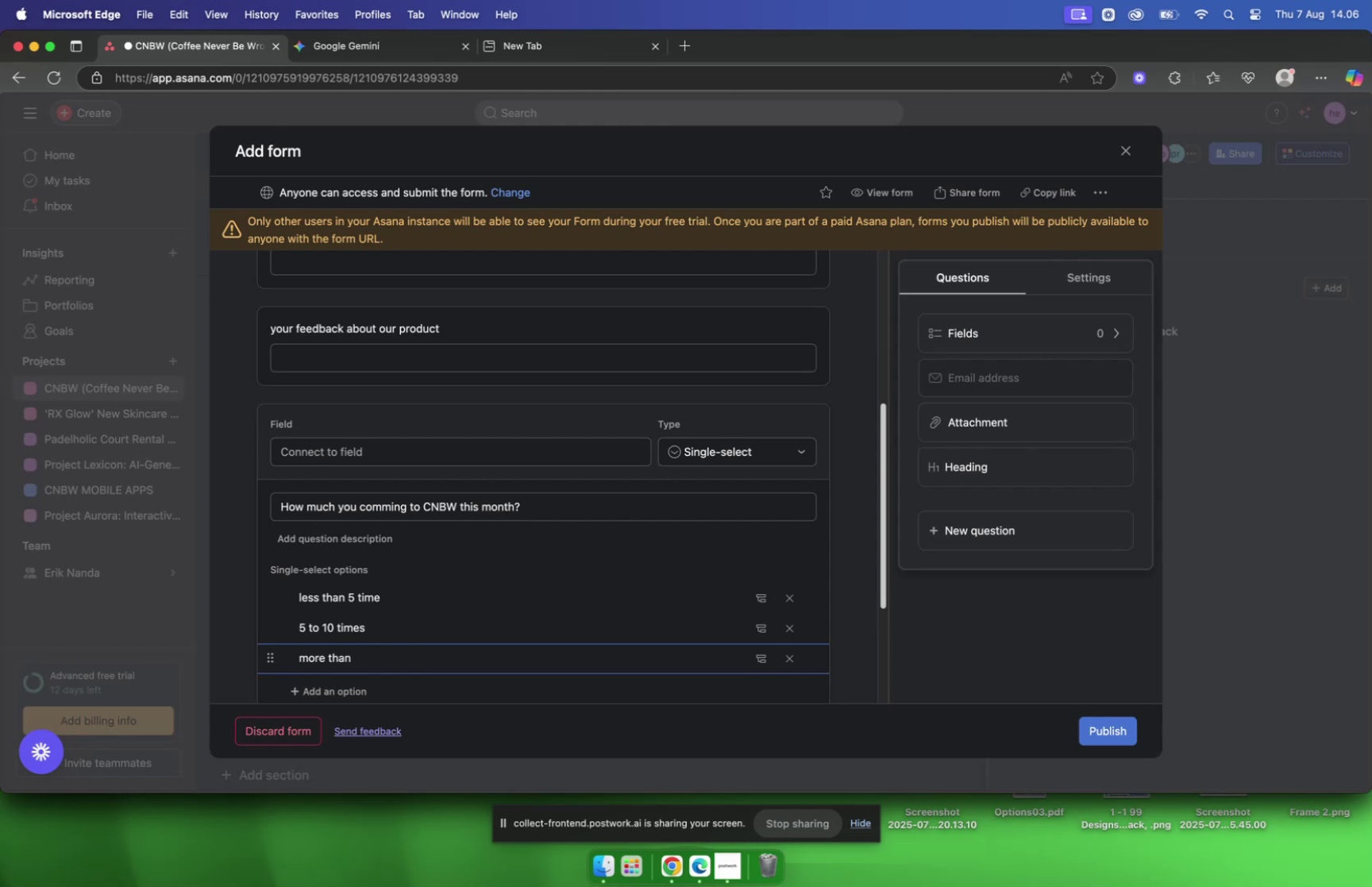 
wait(5.01)
 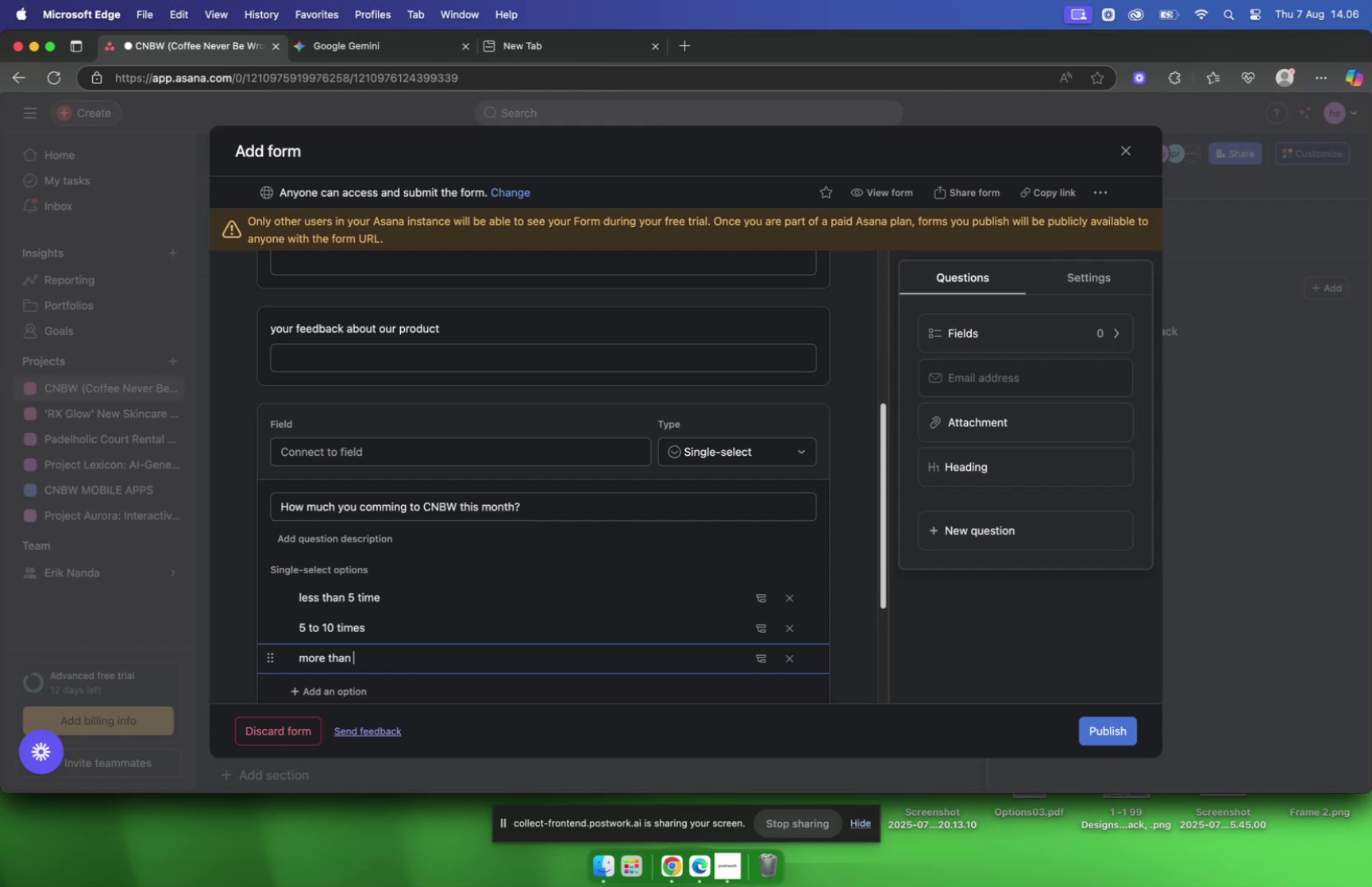 
type(5 )
key(Backspace)
key(Backspace)
type(10 times)
 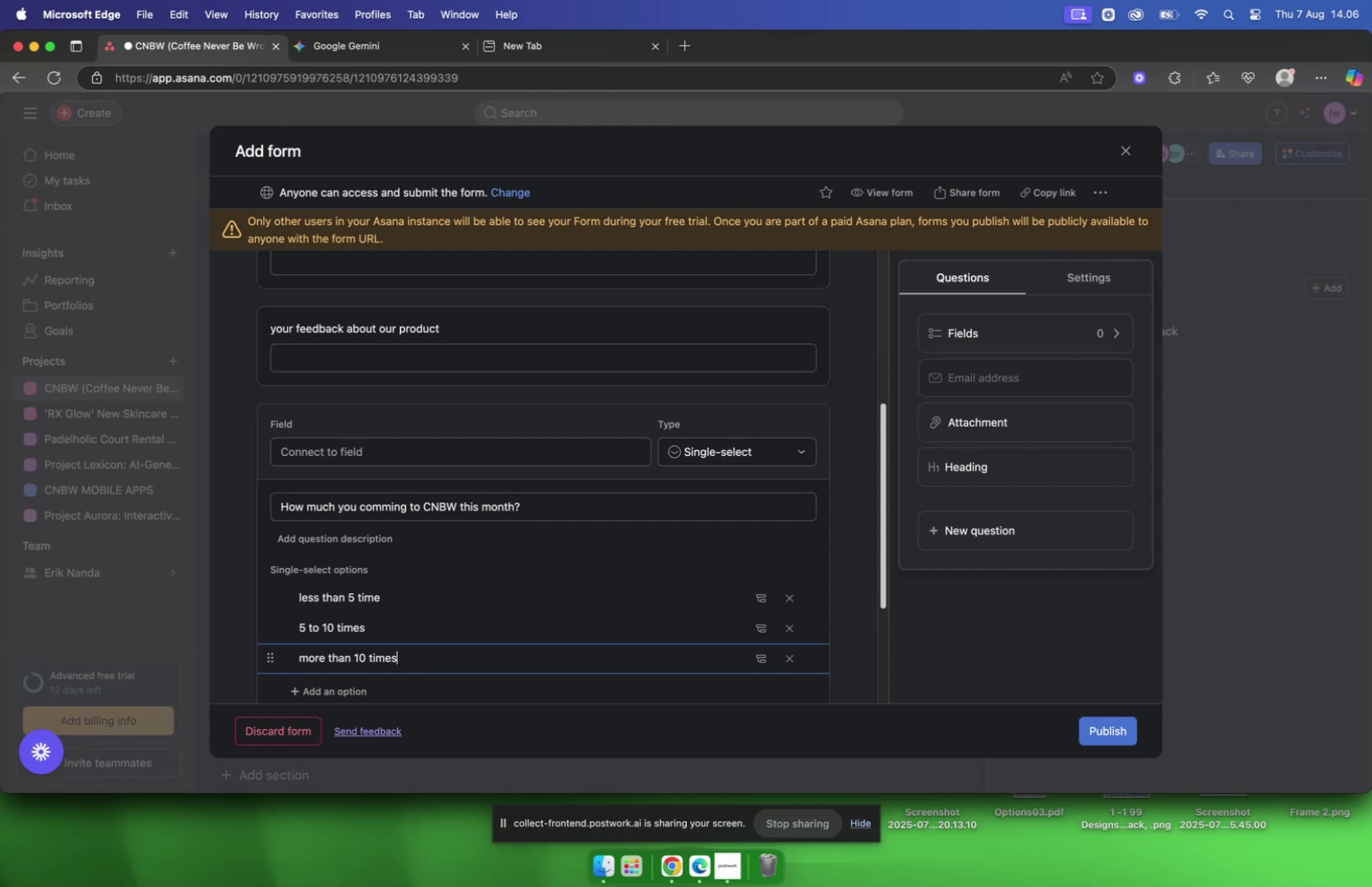 
scroll: coordinate [415, 660], scroll_direction: down, amount: 2.0
 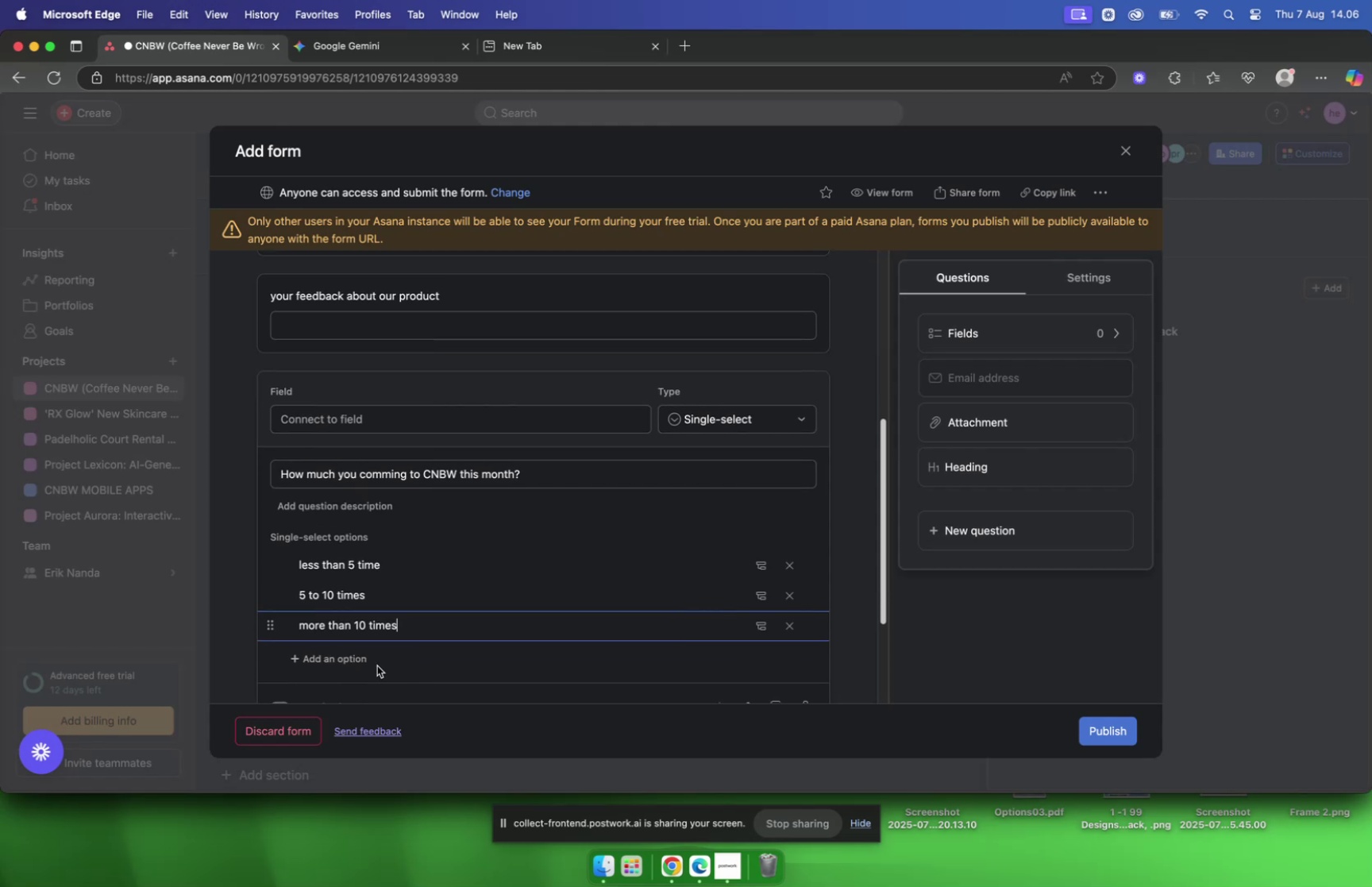 
left_click([374, 664])
 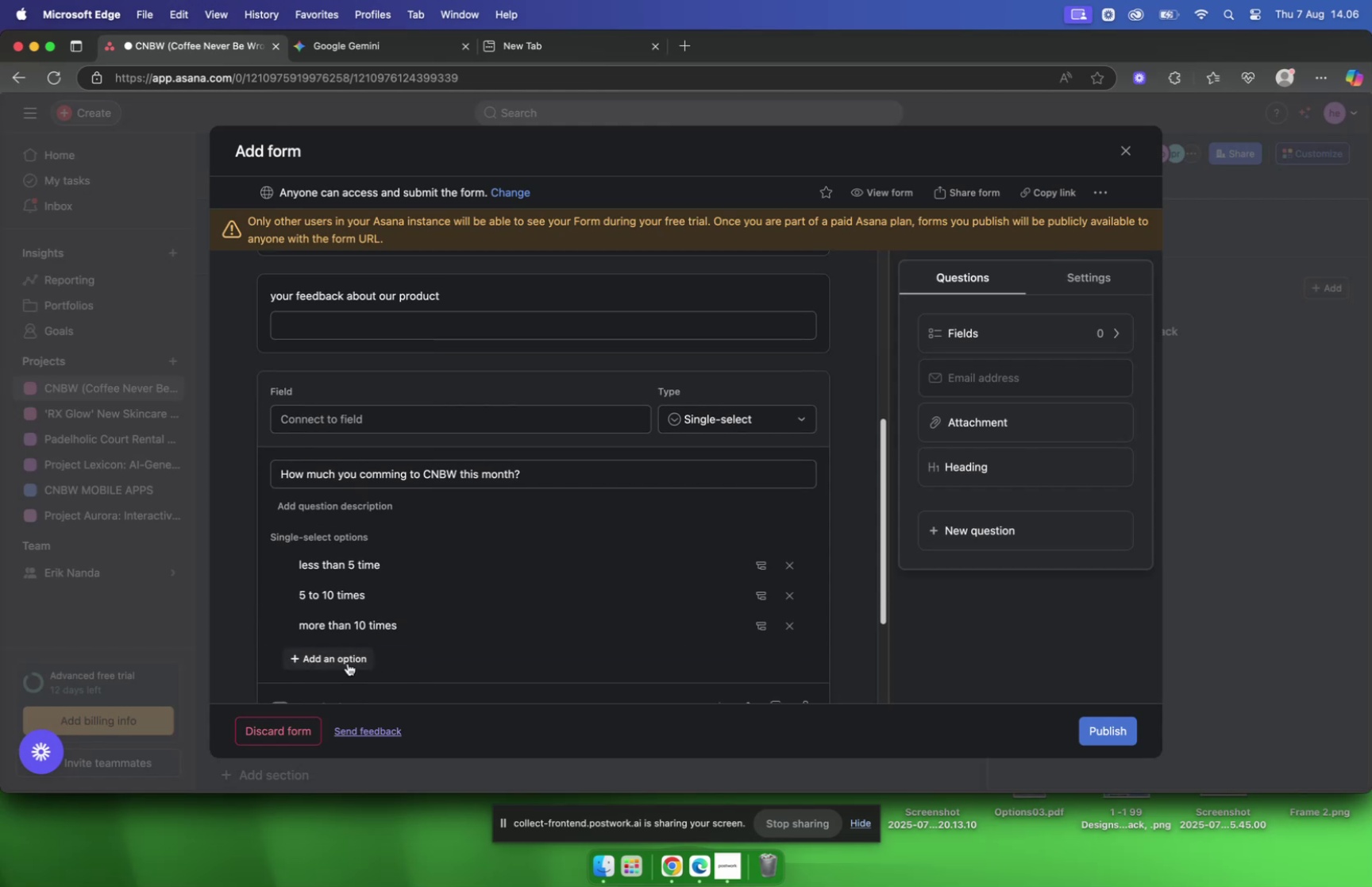 
left_click([348, 662])
 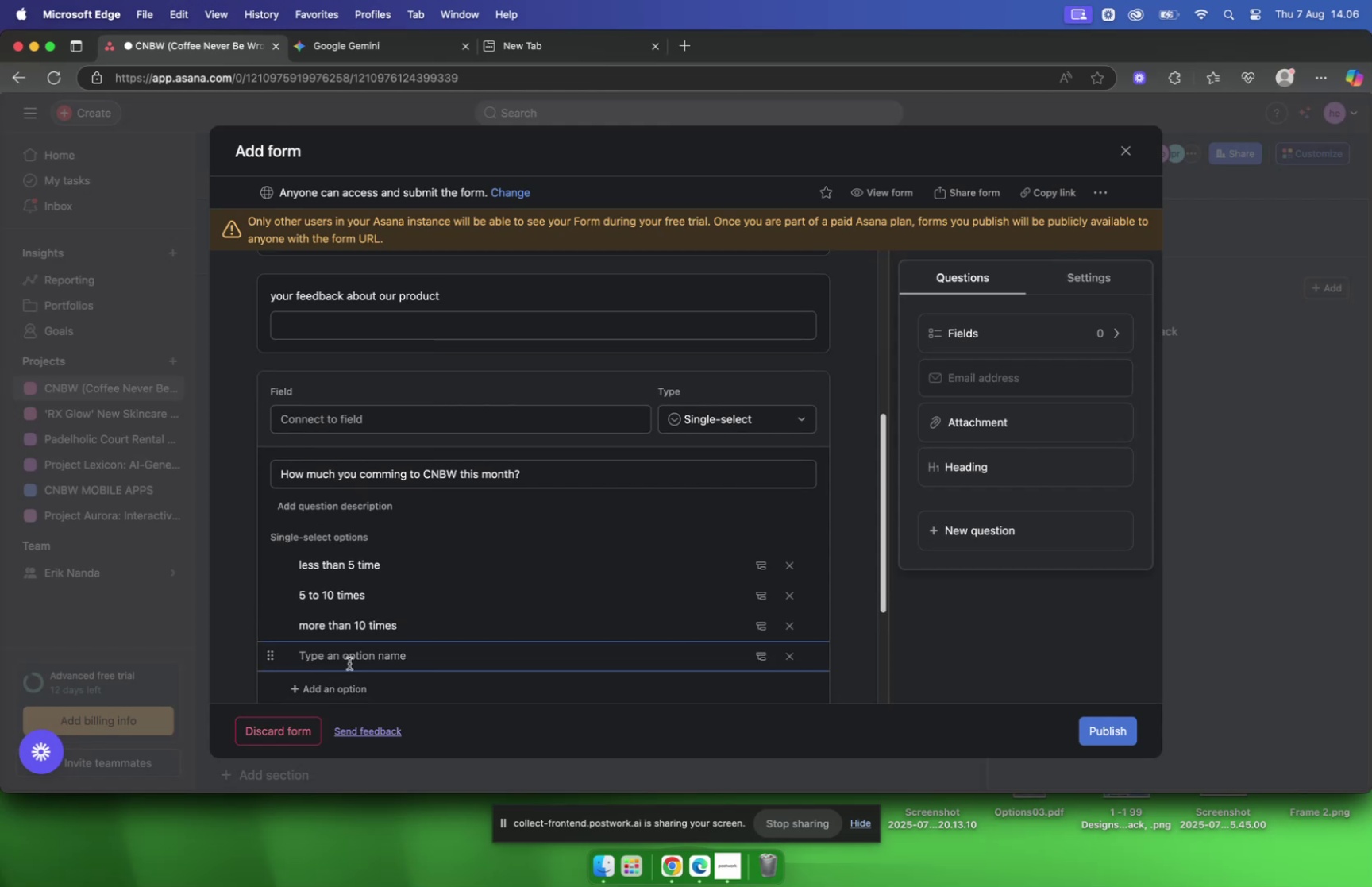 
scroll: coordinate [357, 658], scroll_direction: down, amount: 5.0
 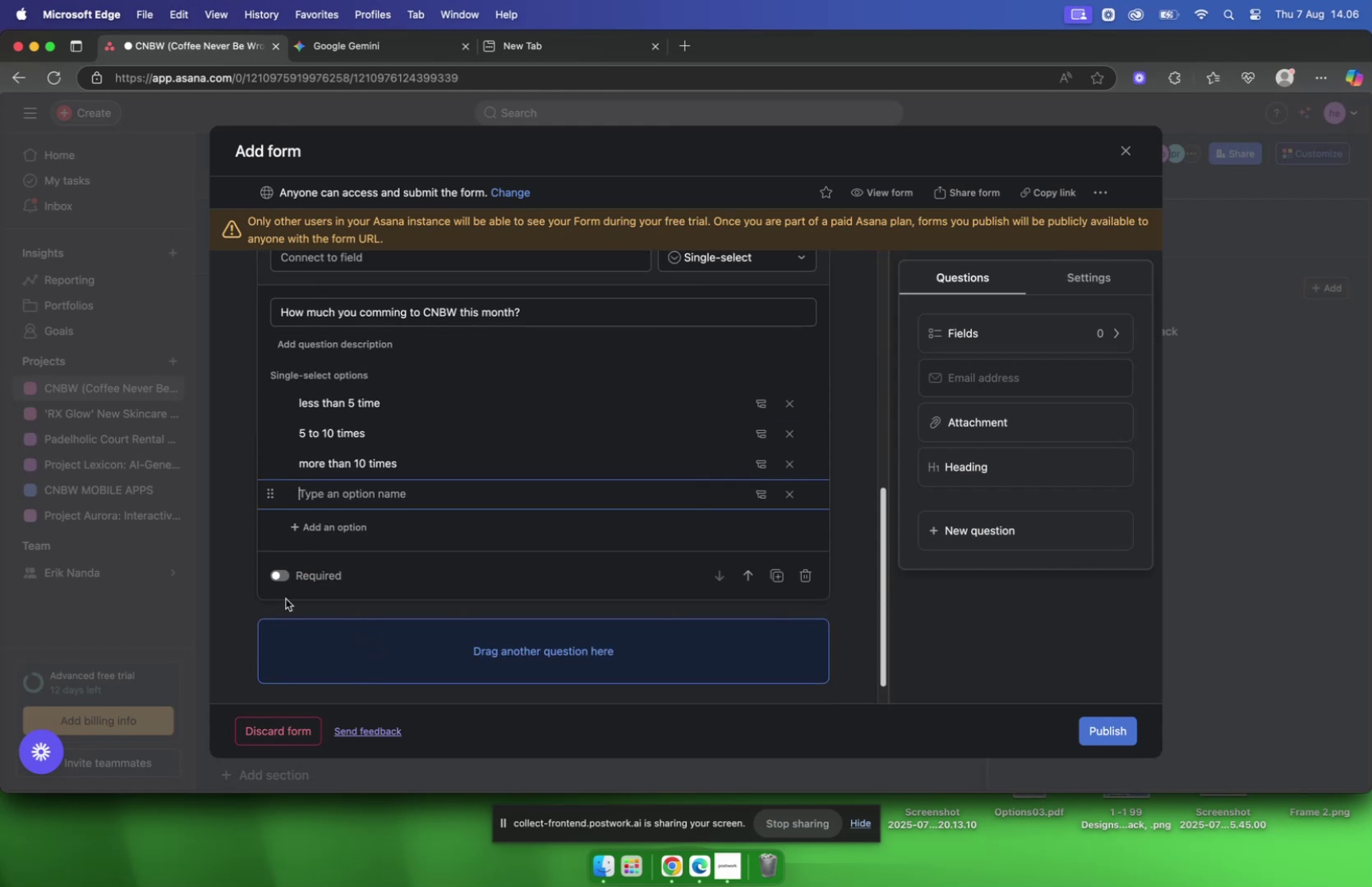 
left_click([280, 569])
 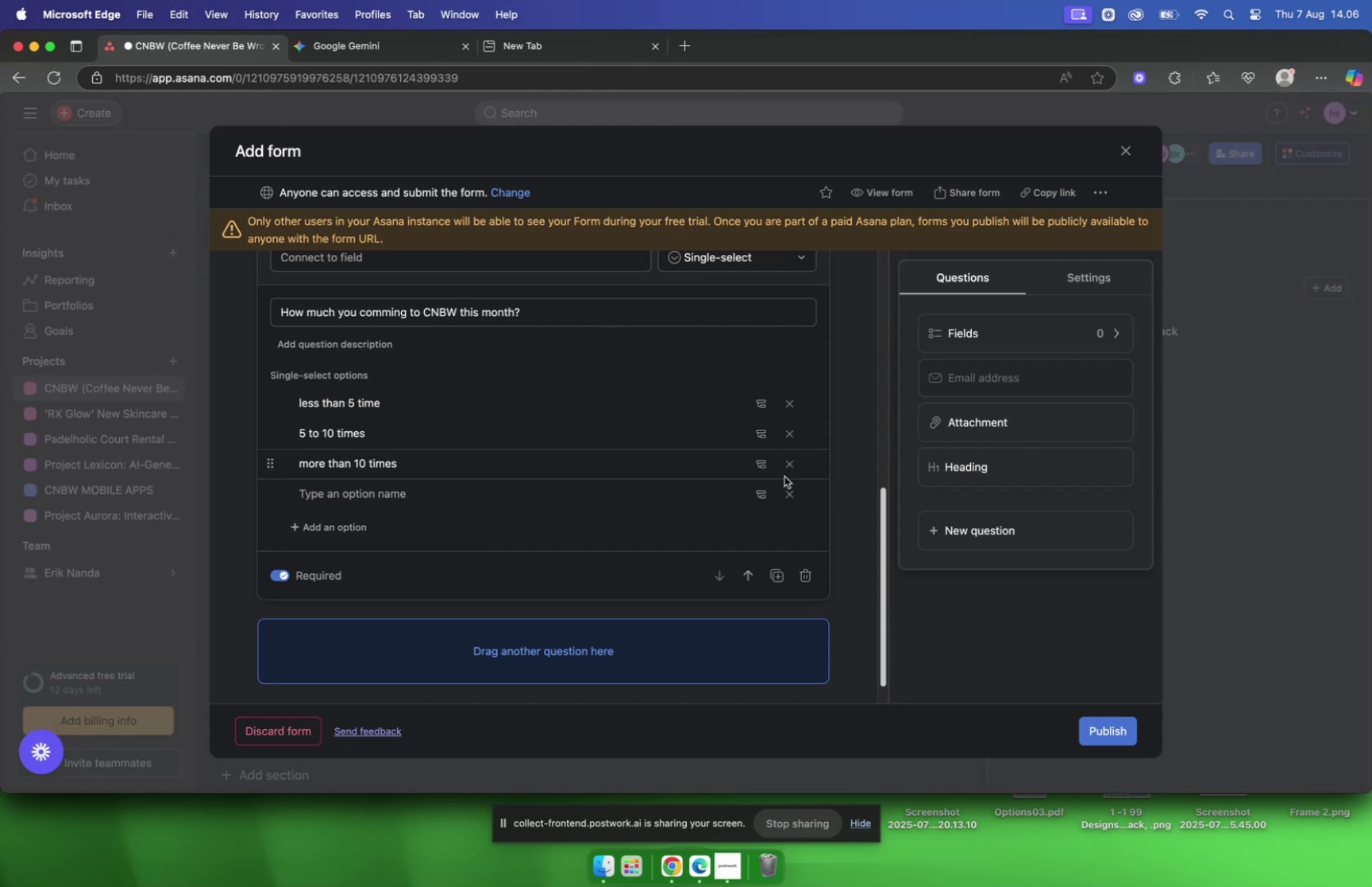 
left_click([792, 492])
 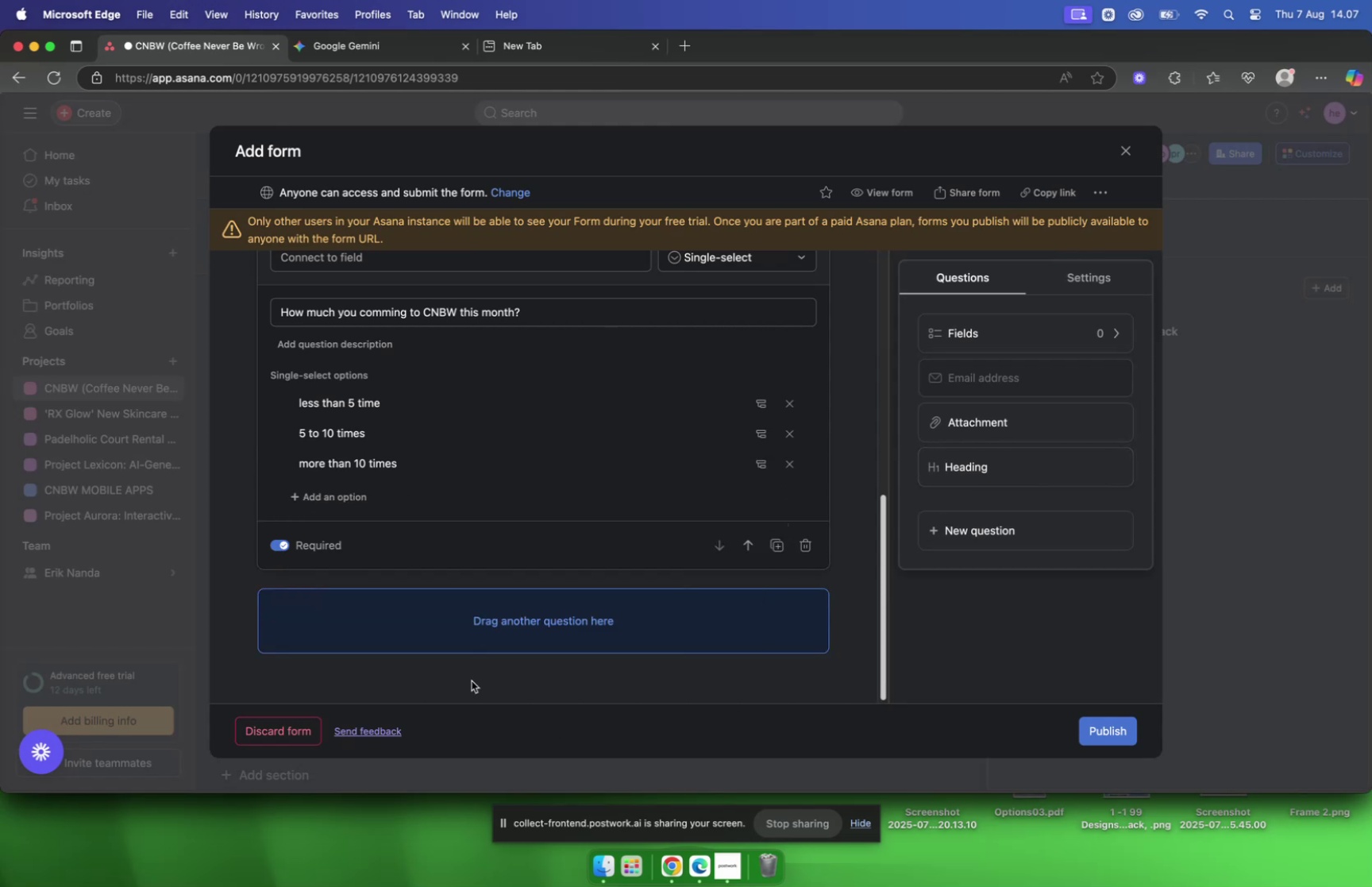 
wait(9.93)
 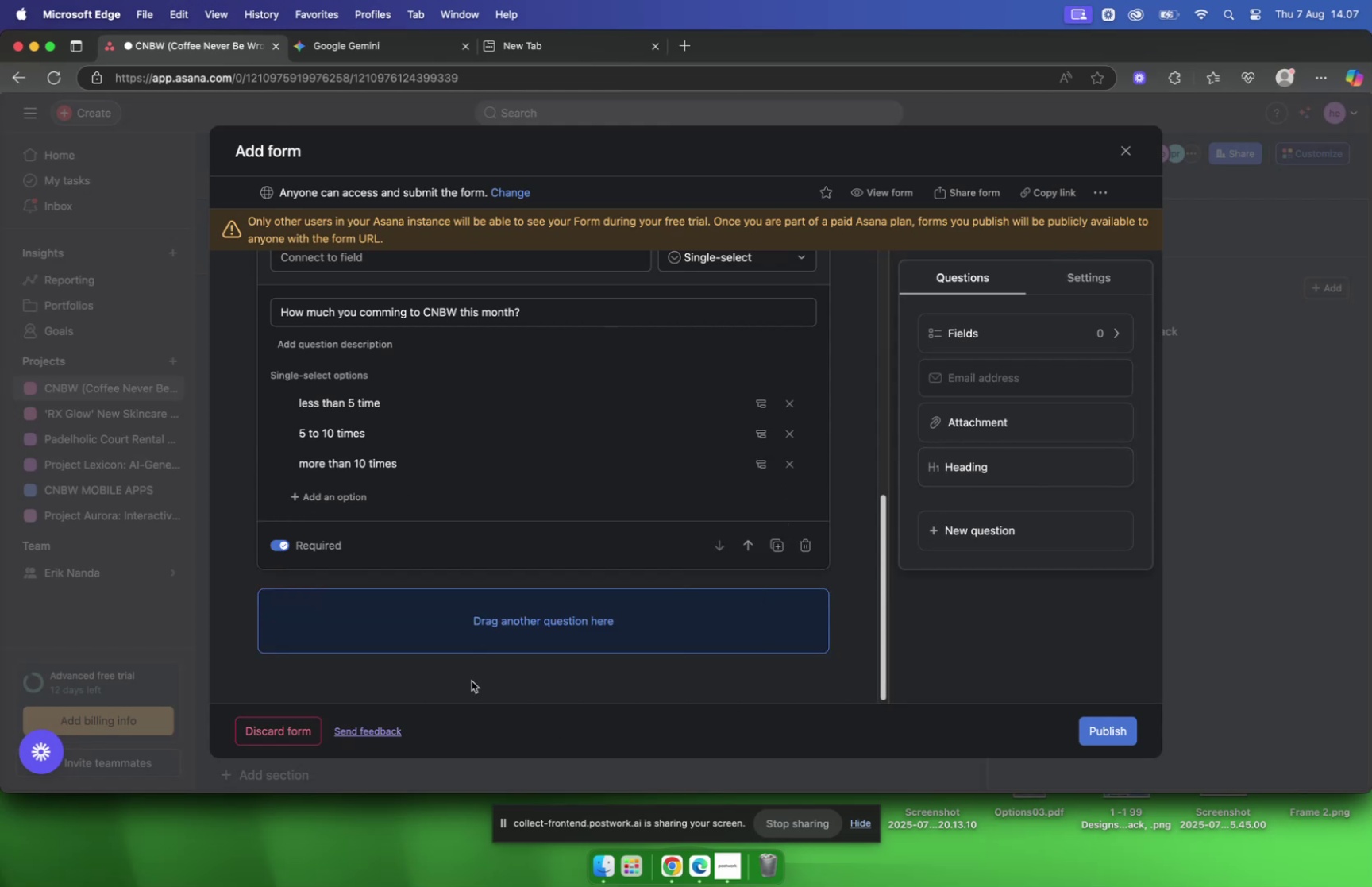 
scroll: coordinate [607, 603], scroll_direction: up, amount: 3.0
 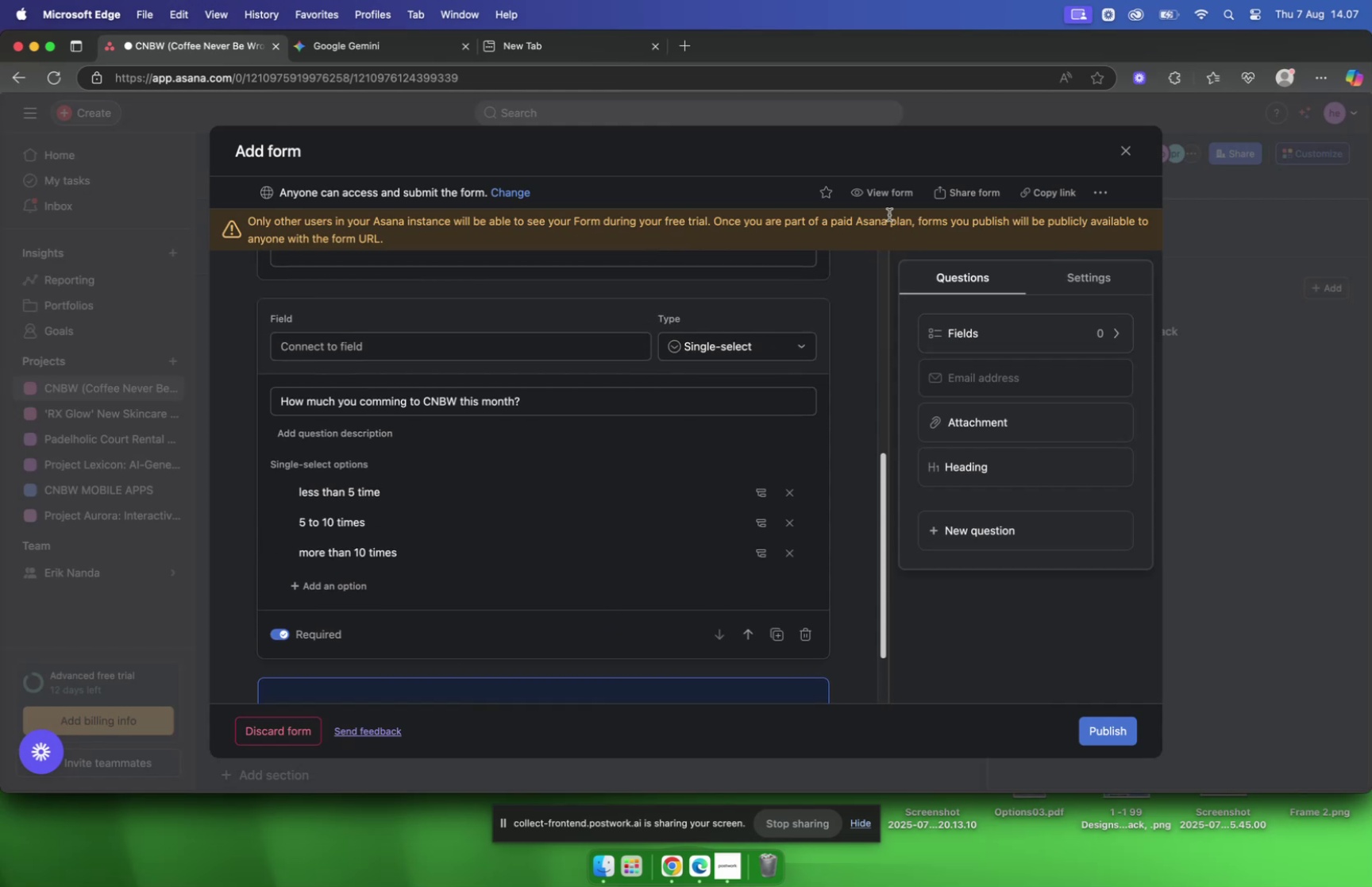 
left_click([886, 193])
 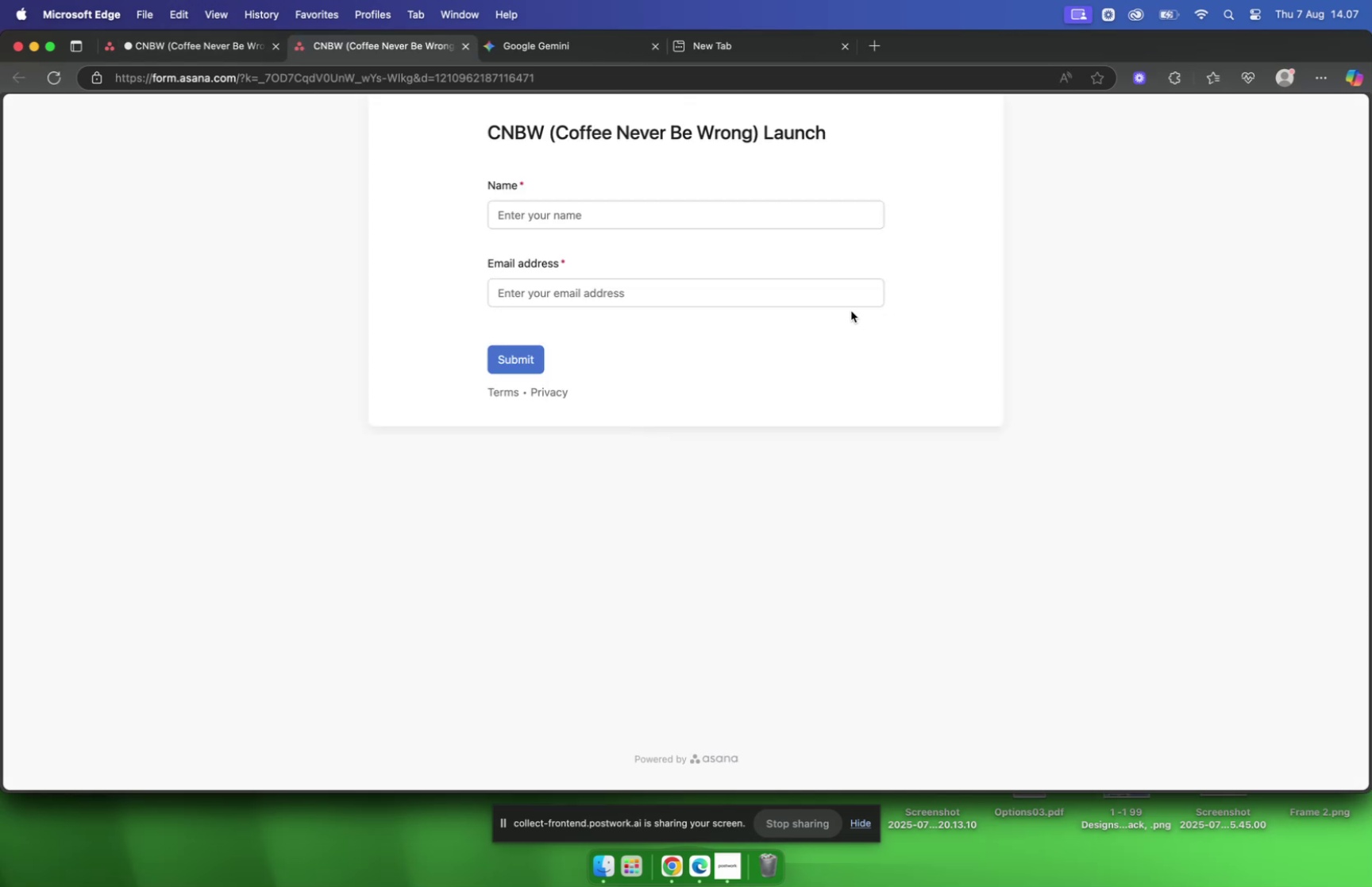 
wait(6.05)
 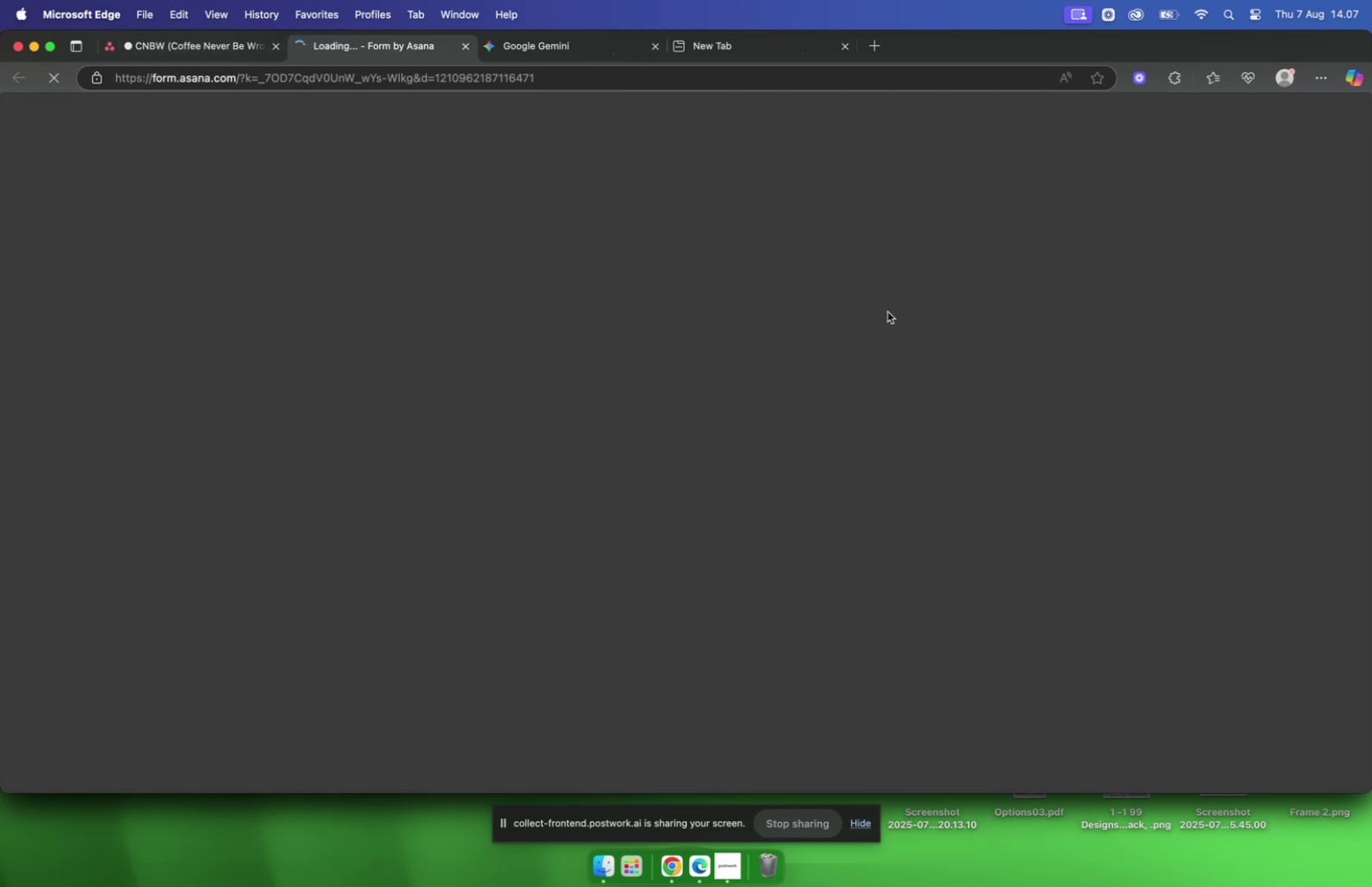 
left_click([652, 299])
 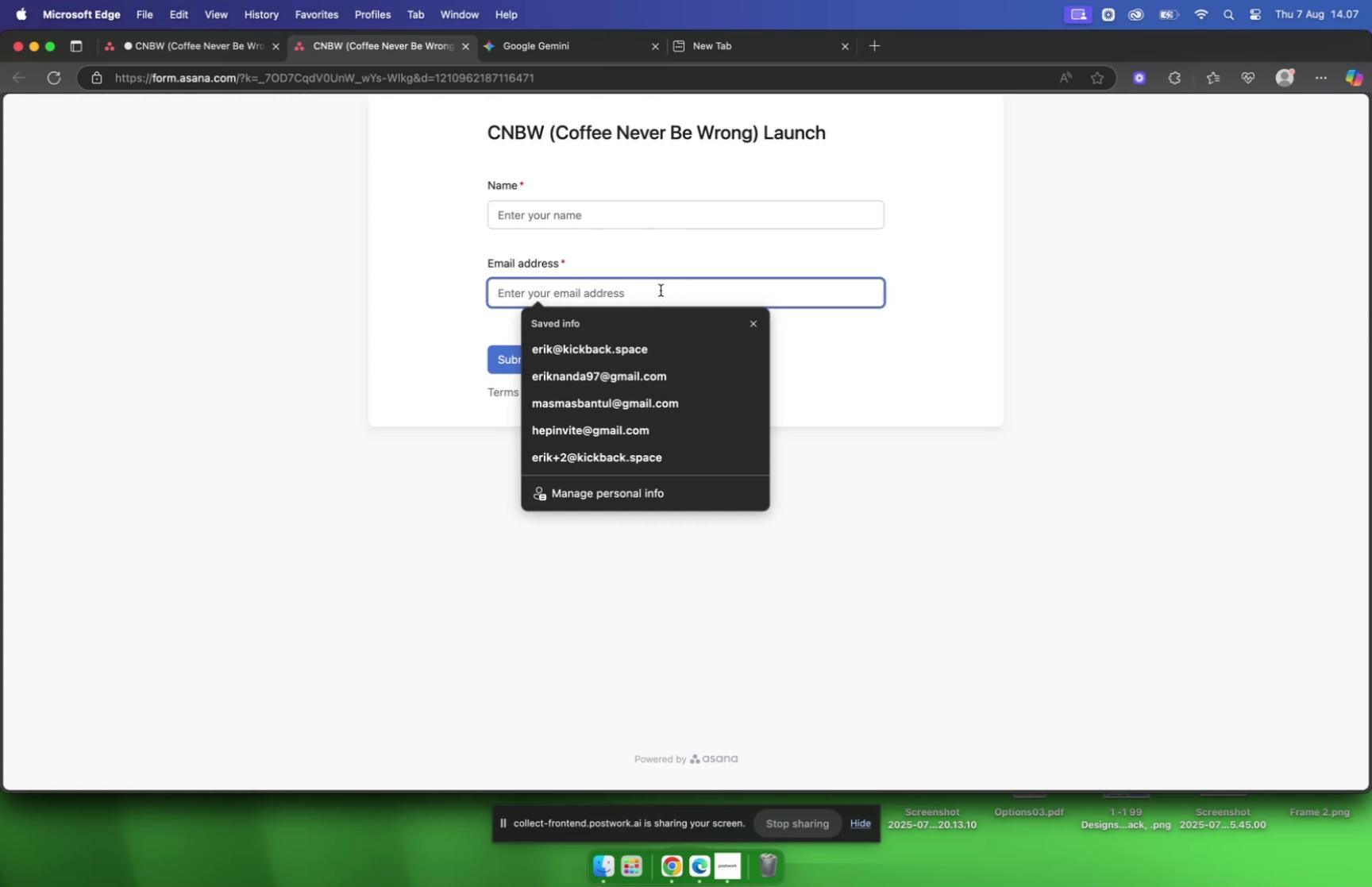 
left_click([1007, 248])
 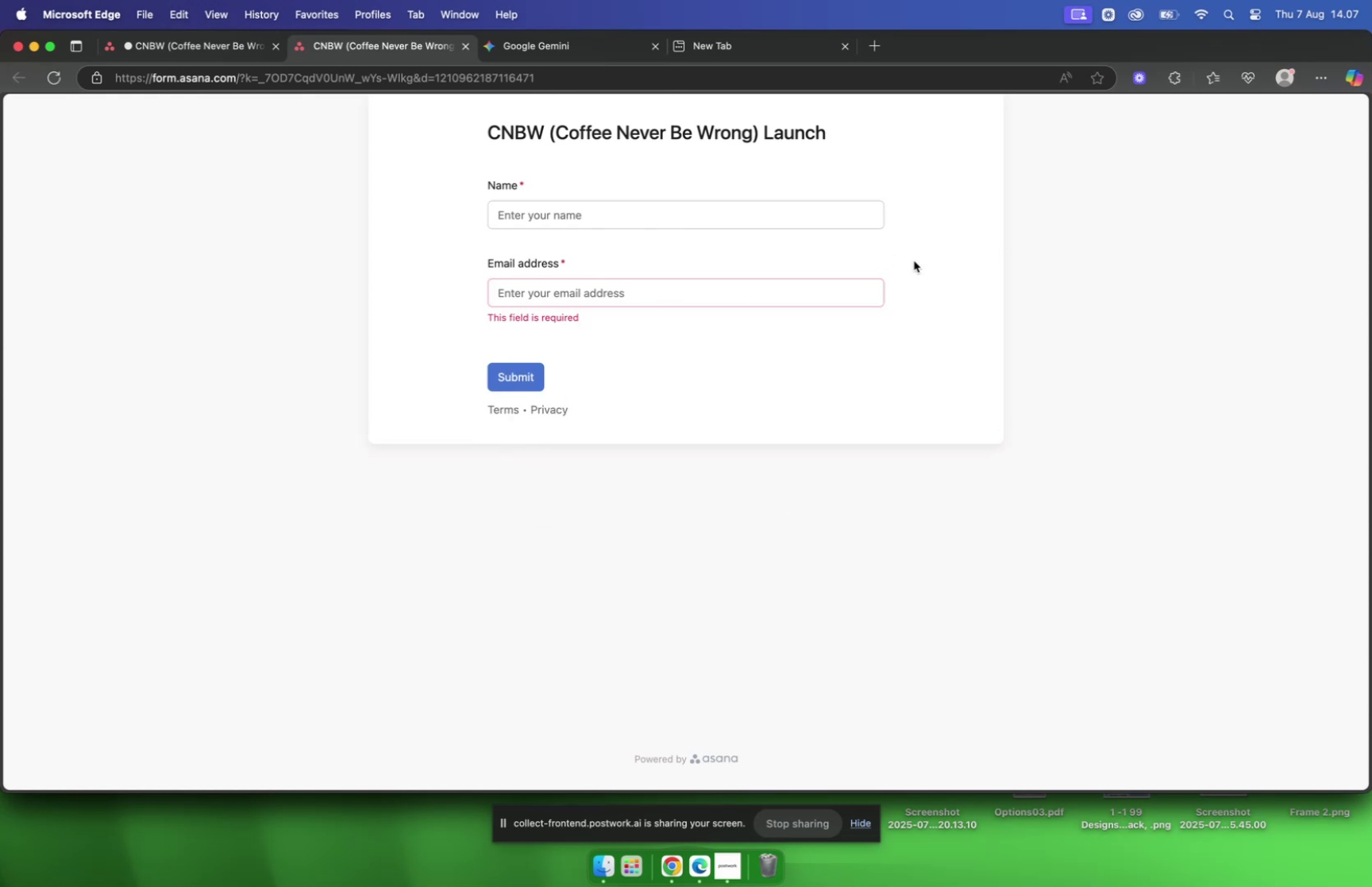 
mouse_move([206, 48])
 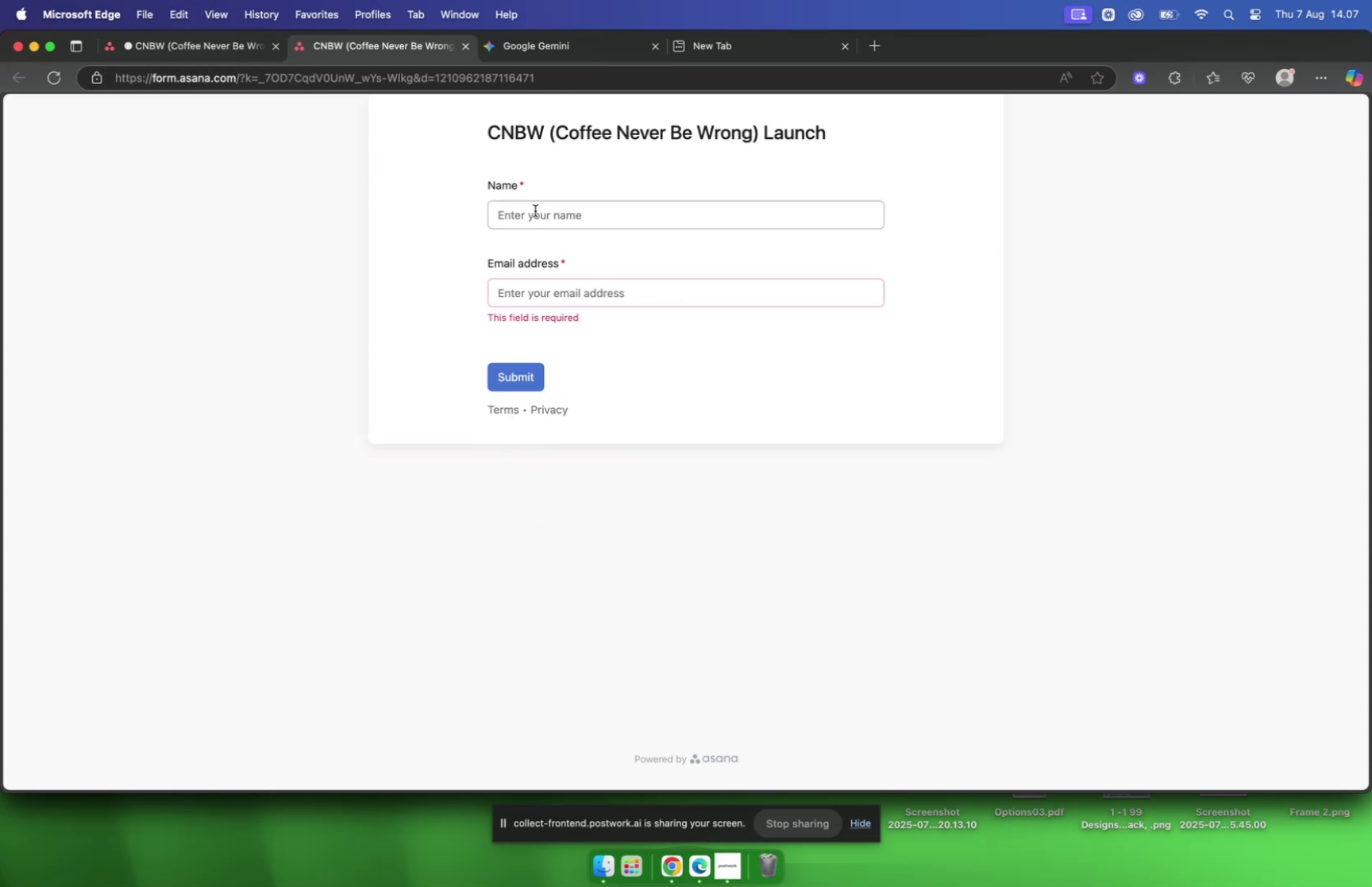 
left_click([535, 210])
 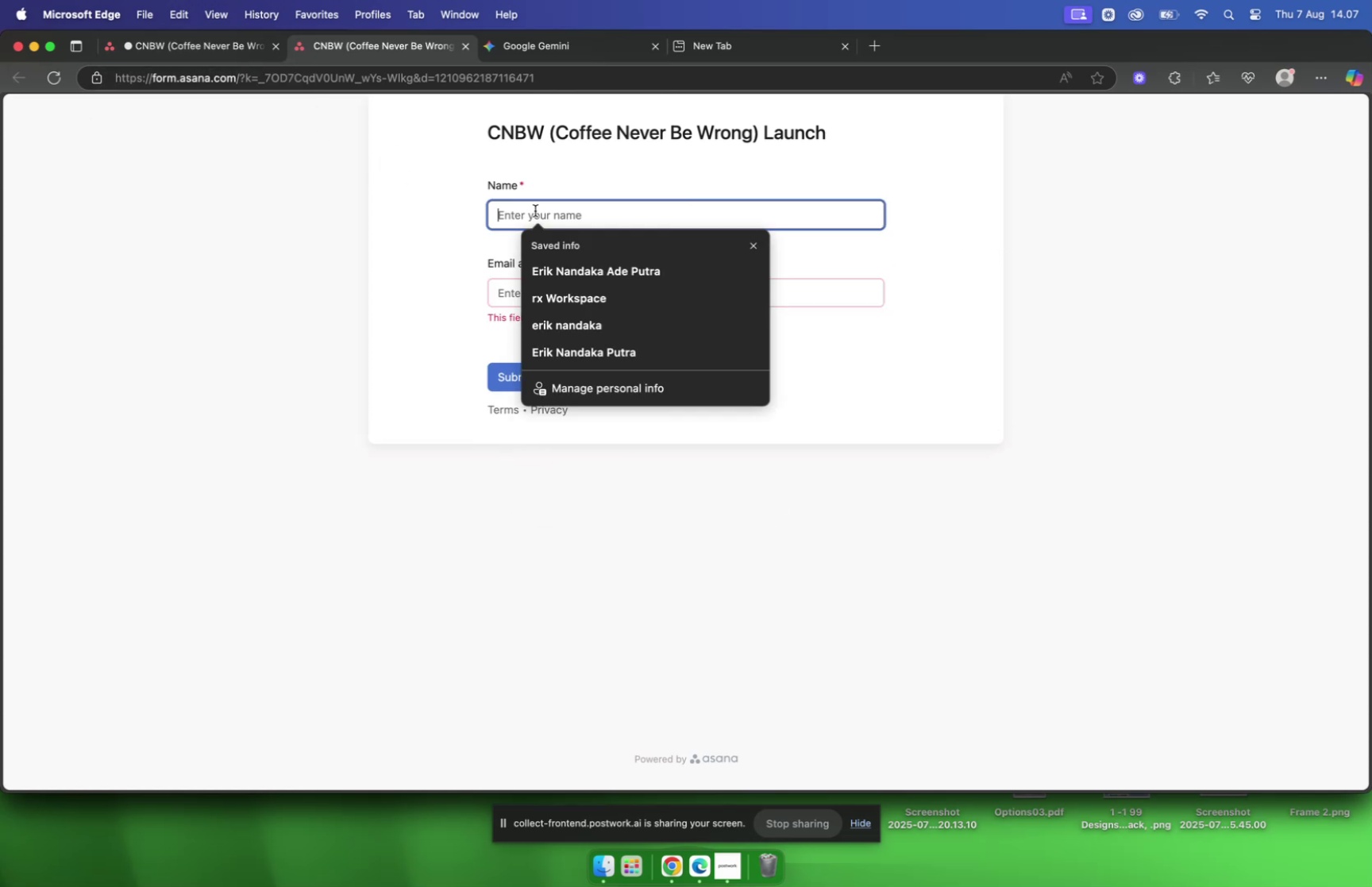 
type(rx)
 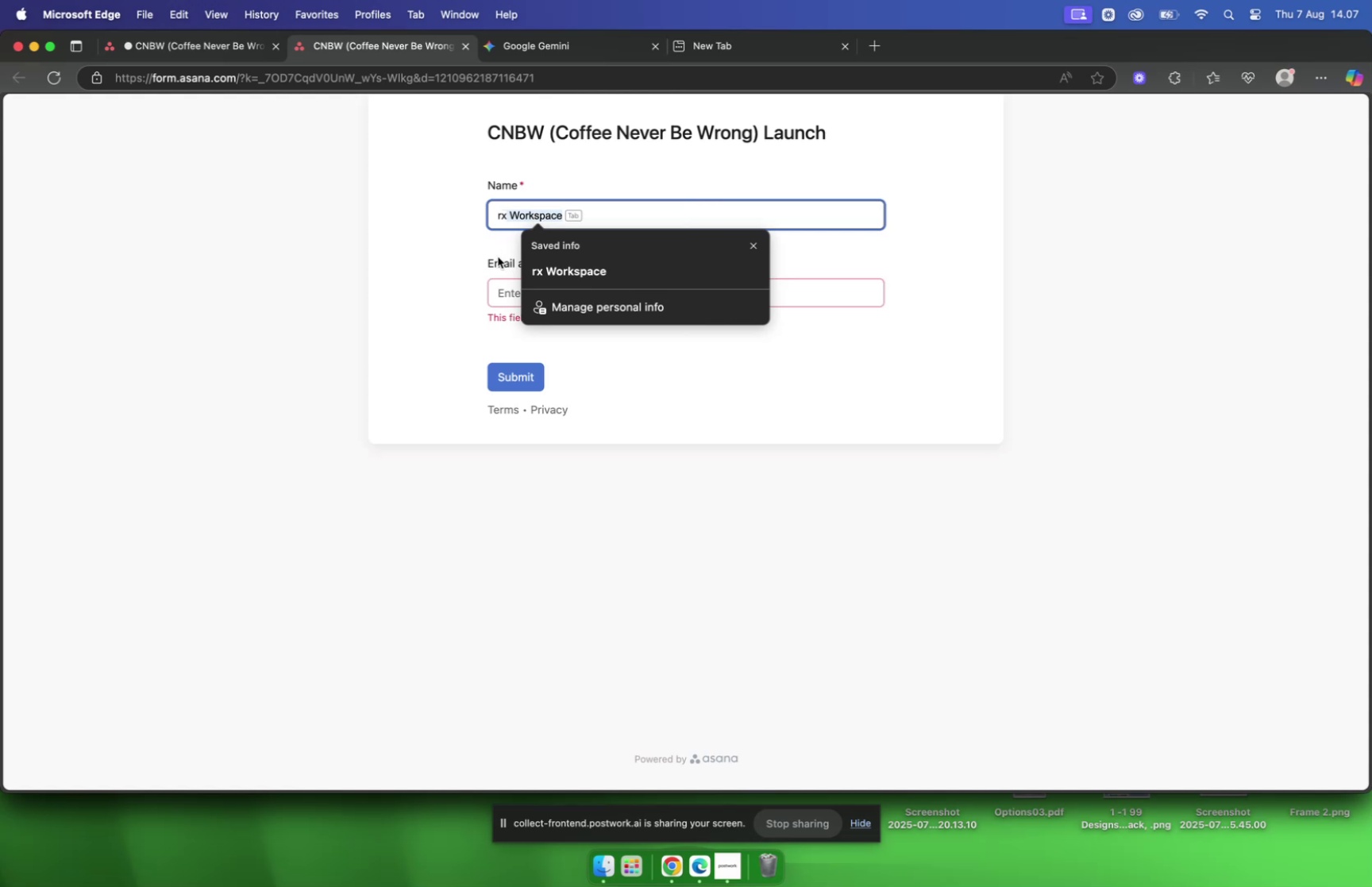 
left_click([481, 262])
 